 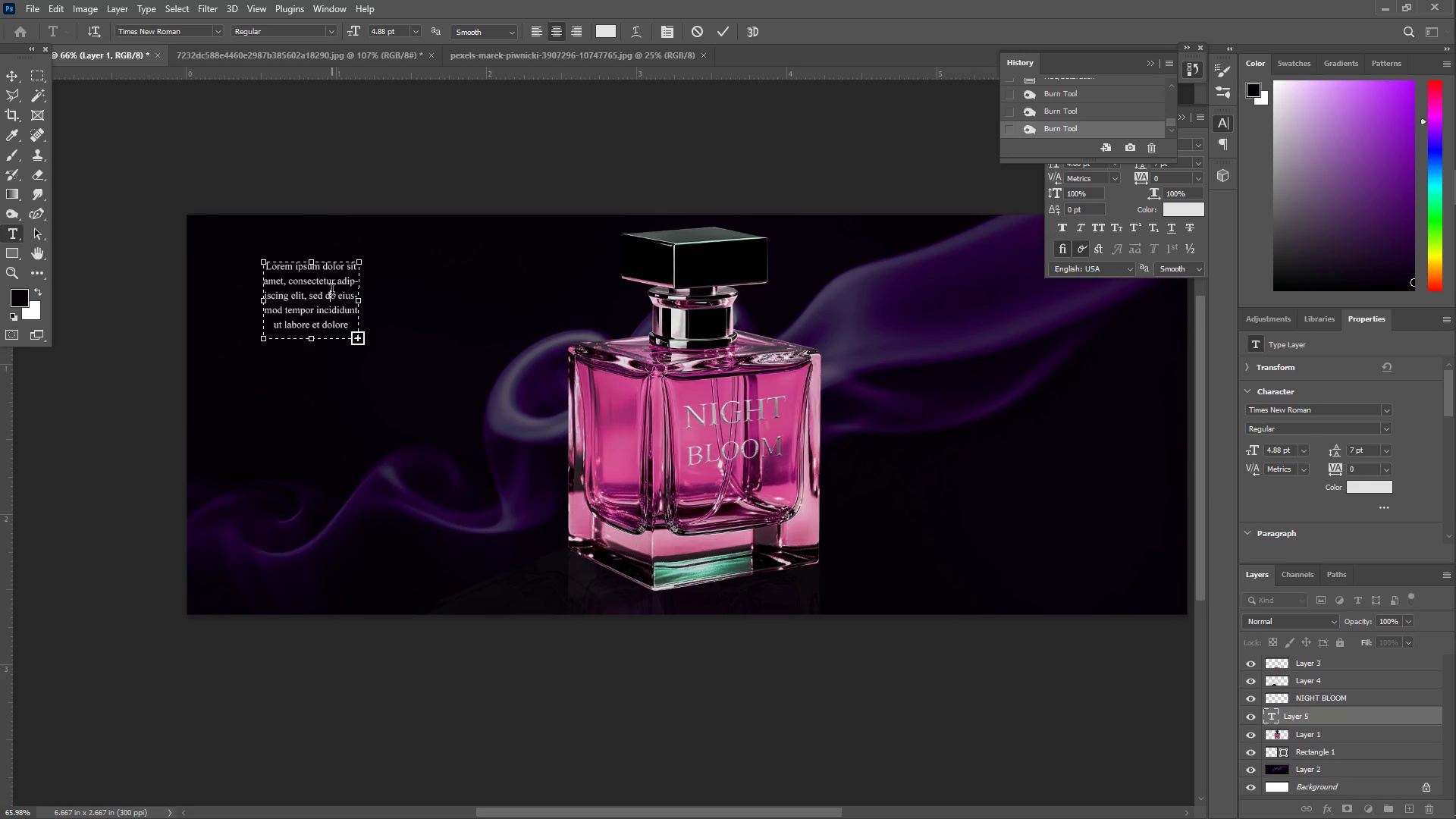 
key(Control+A)
 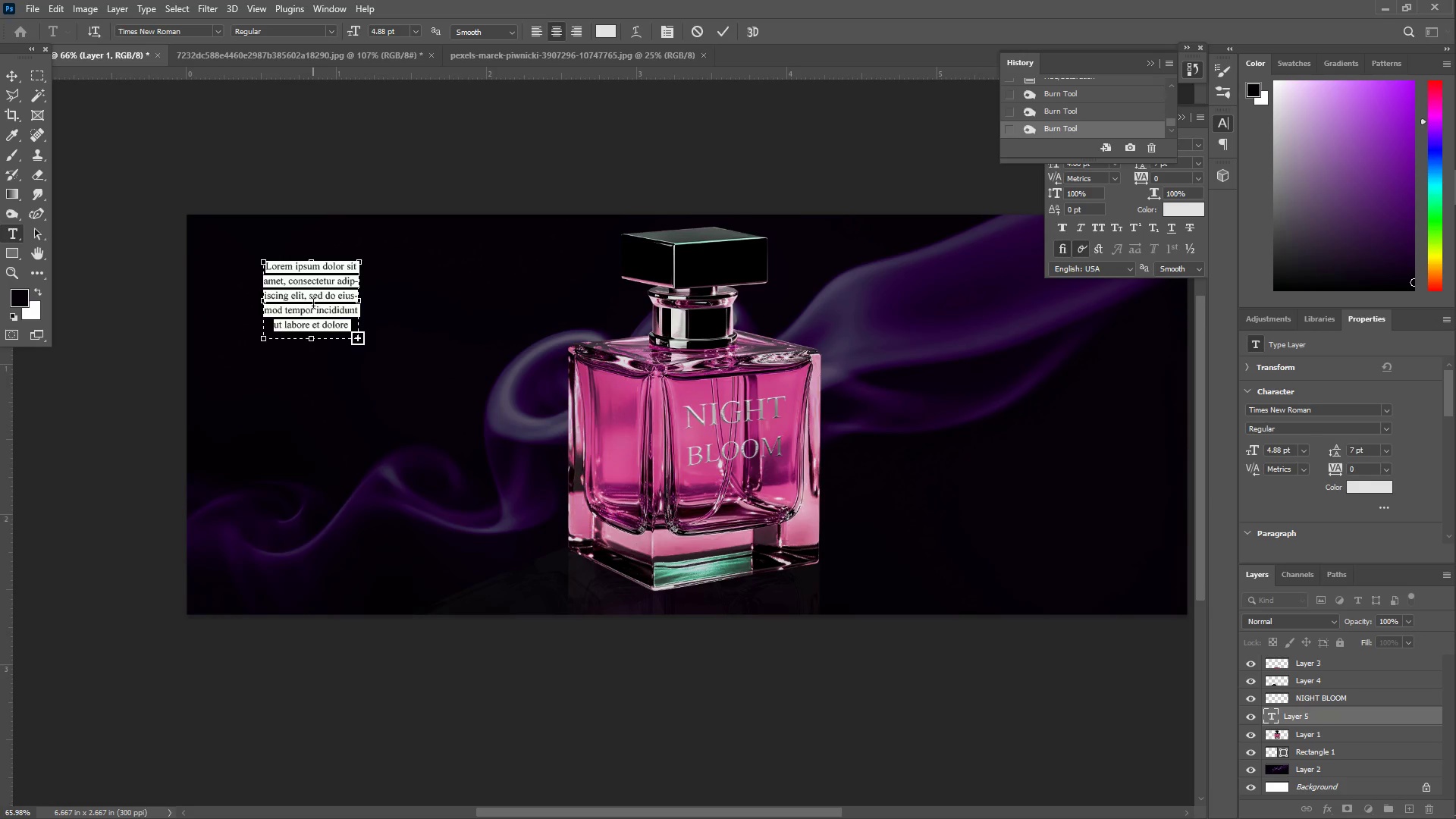 
key(Backspace)
 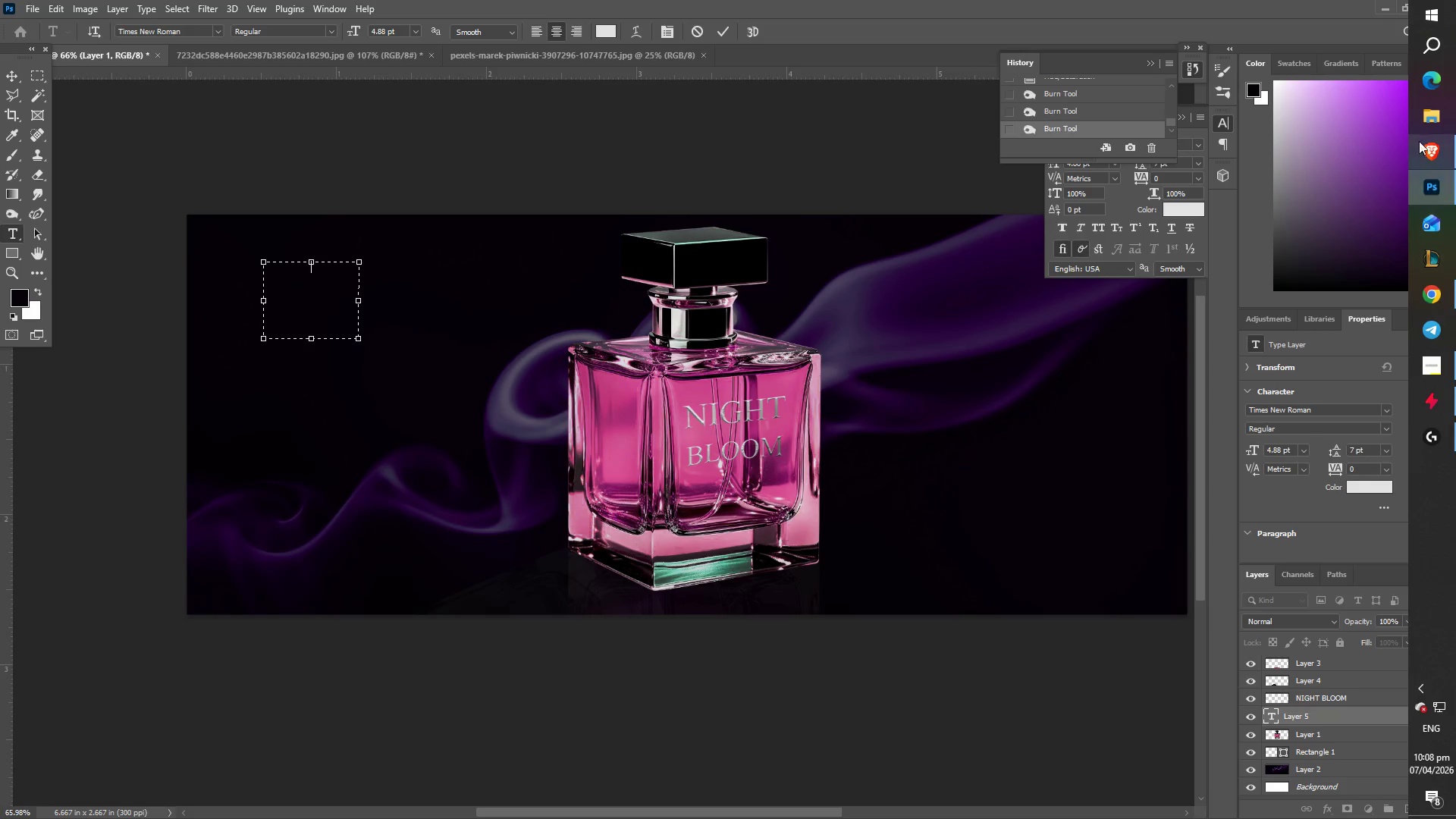 
left_click([1432, 121])
 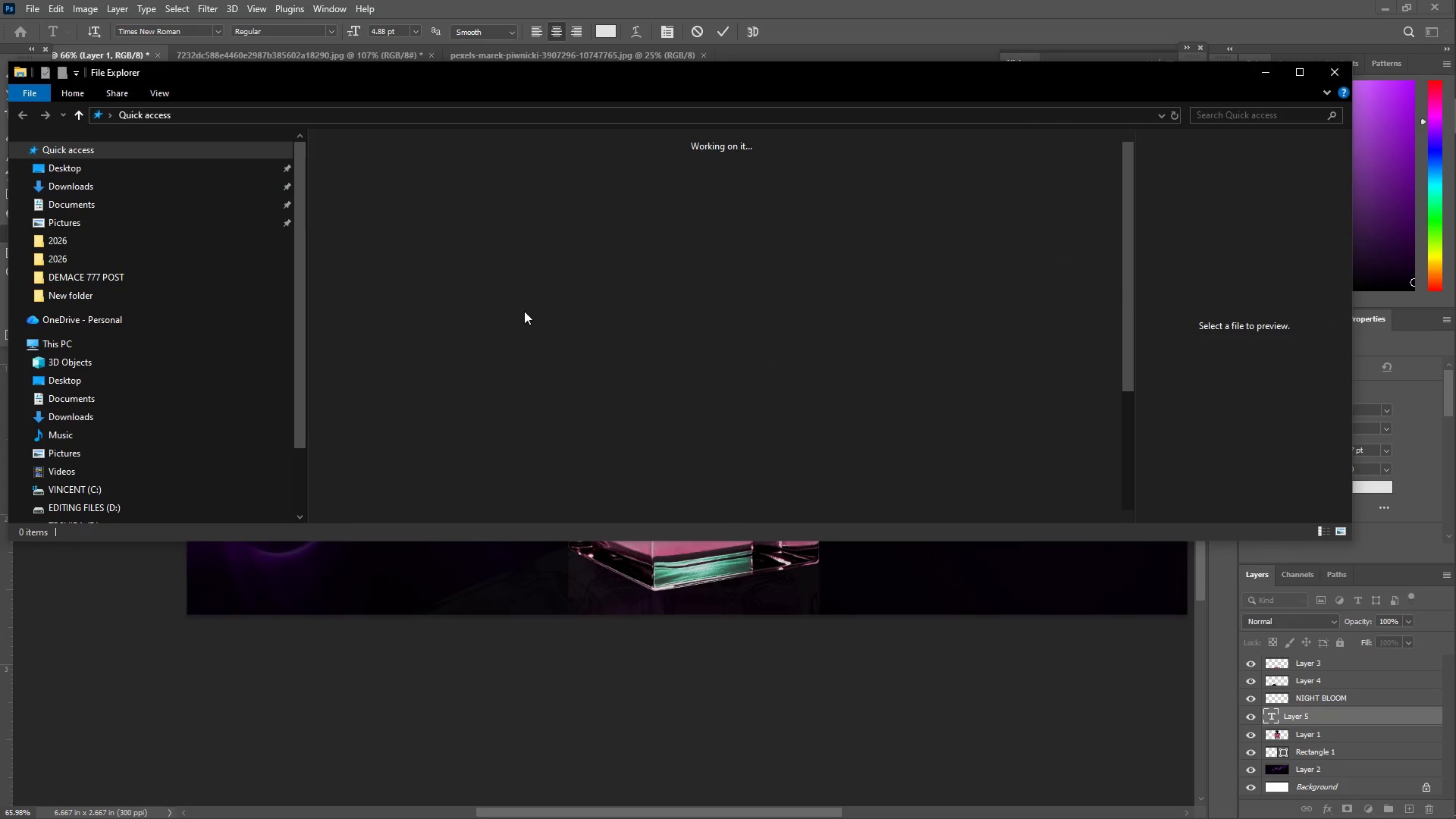 
left_click([59, 183])
 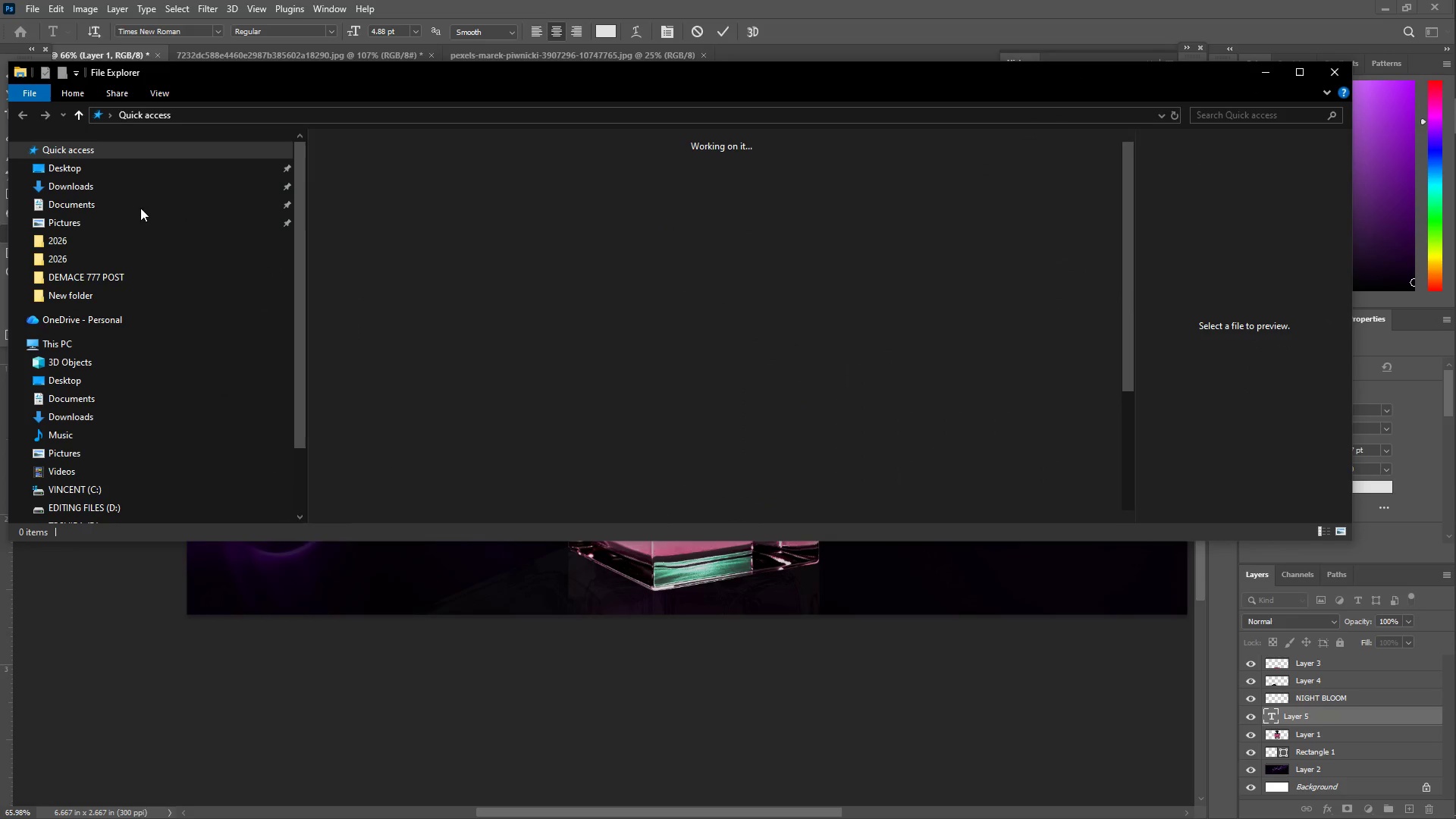 
scroll: coordinate [460, 259], scroll_direction: up, amount: 3.0
 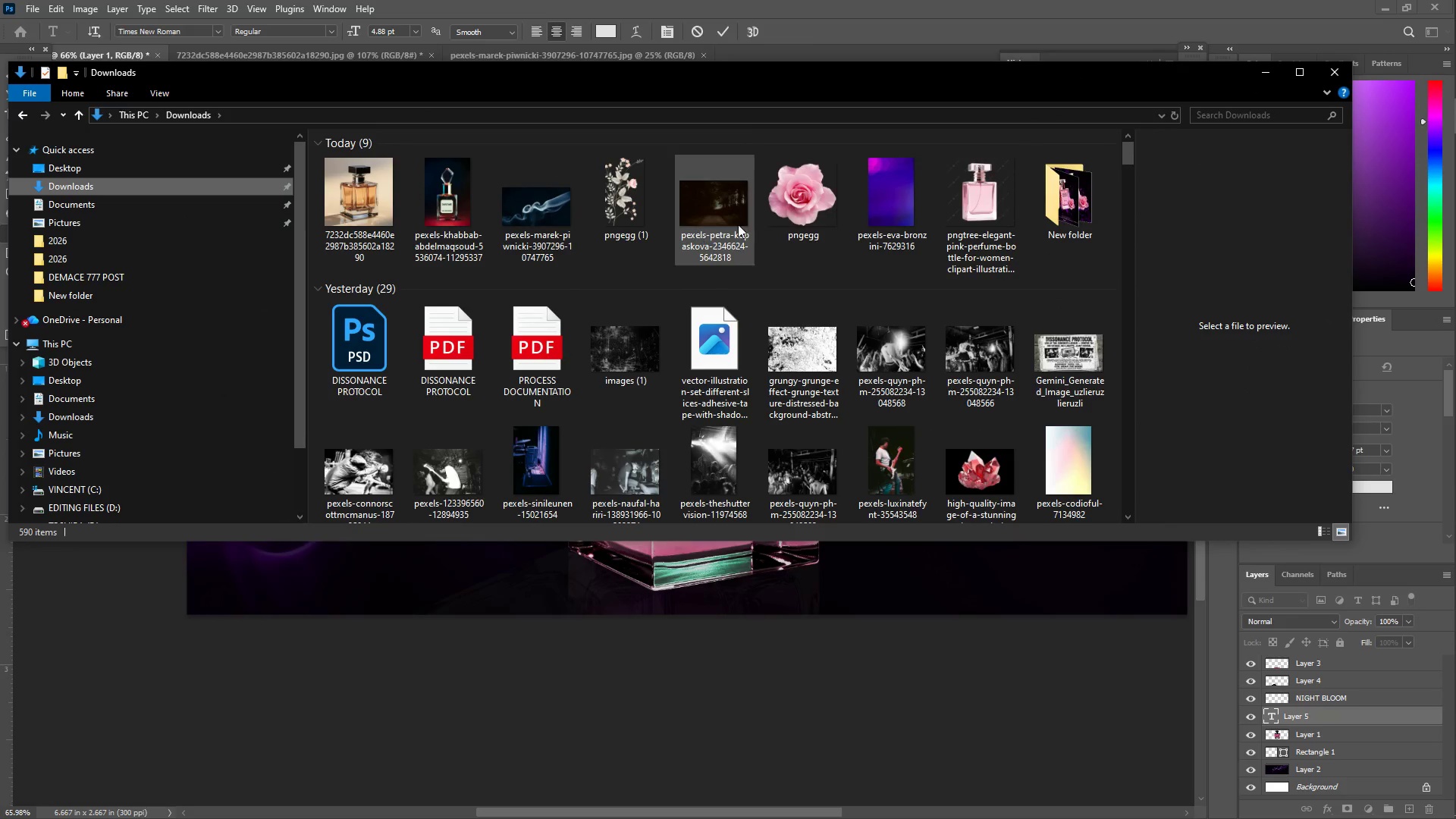 
left_click([814, 204])
 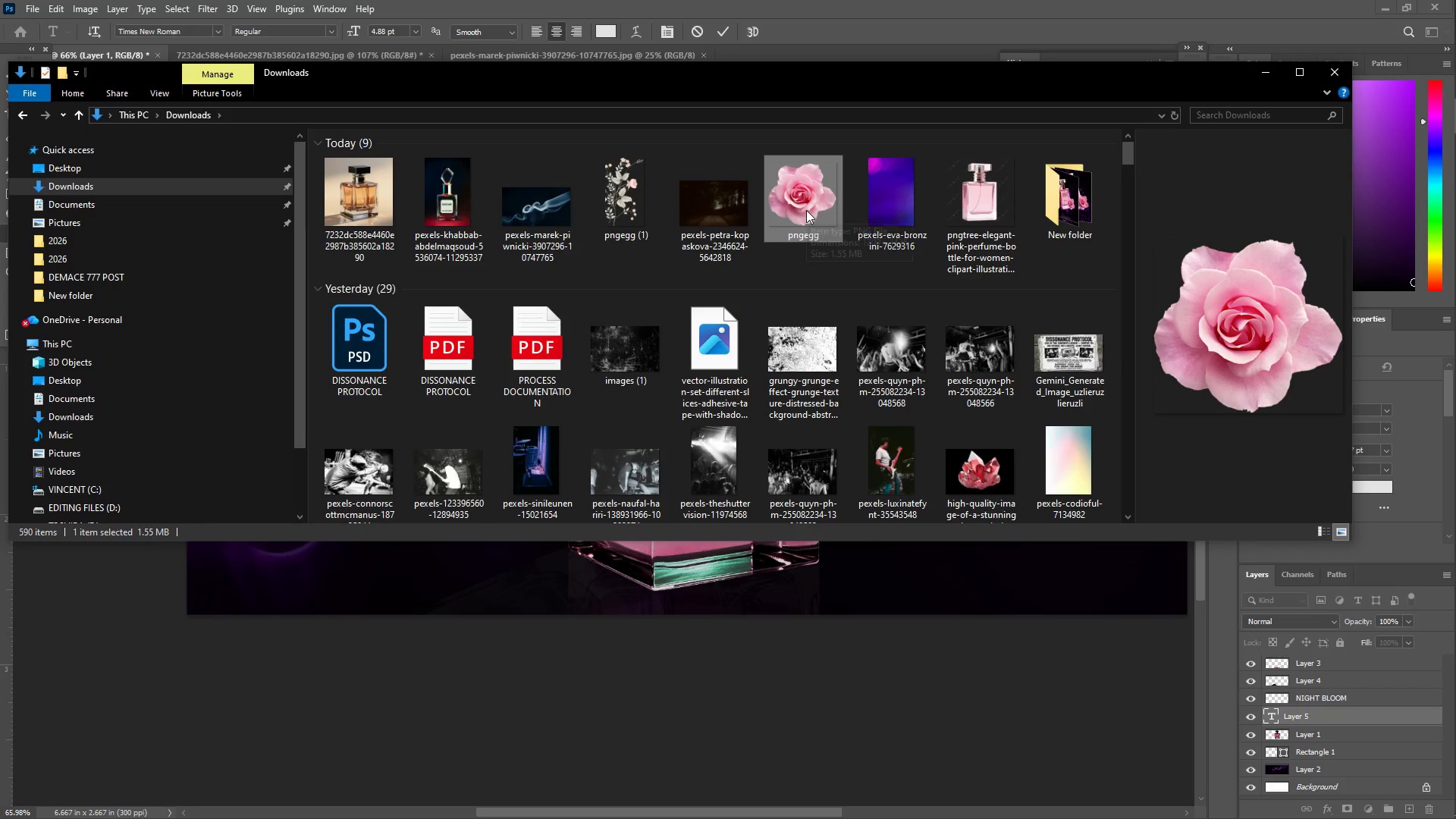 
double_click([803, 205])
 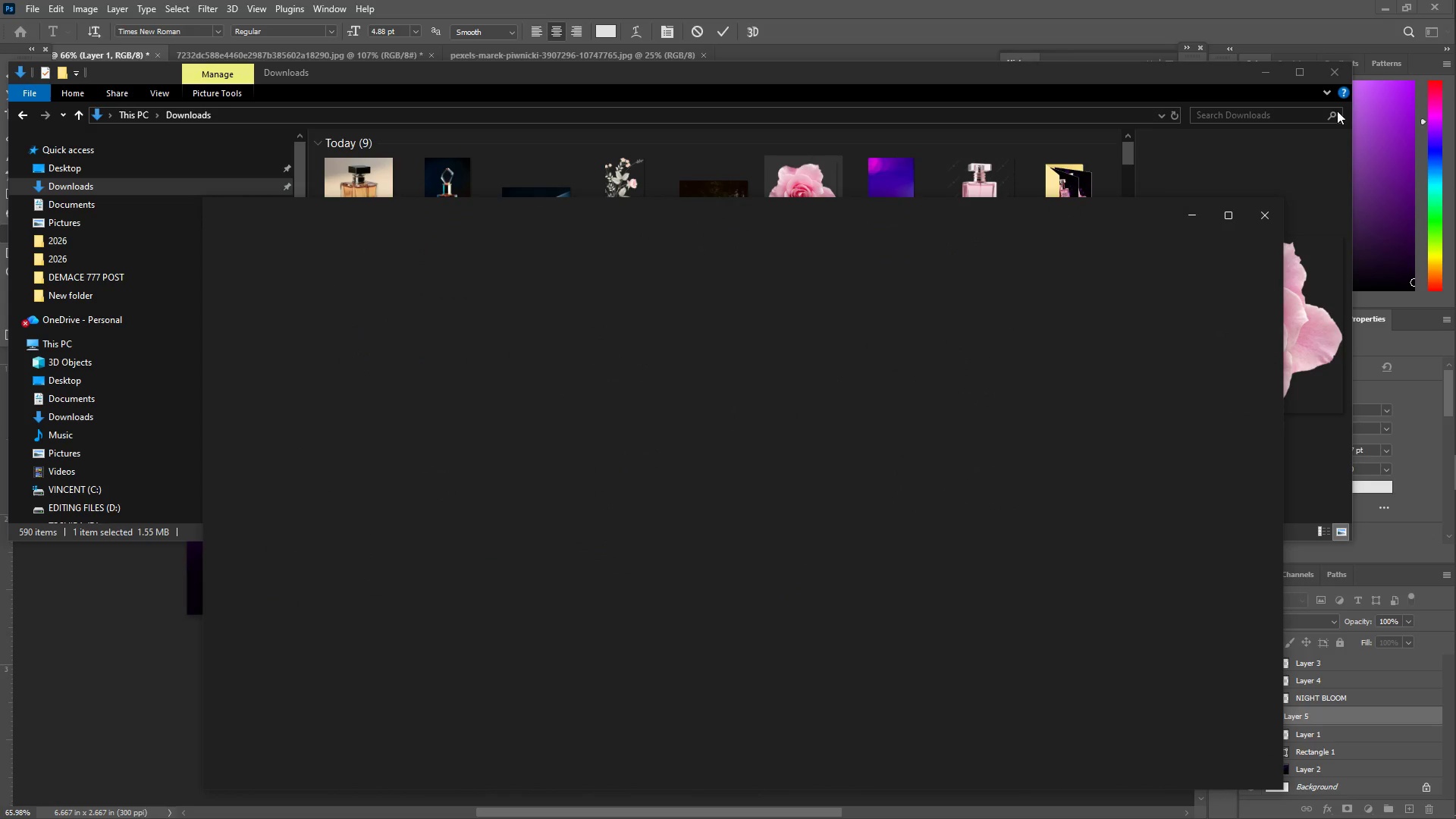 
left_click([1264, 215])
 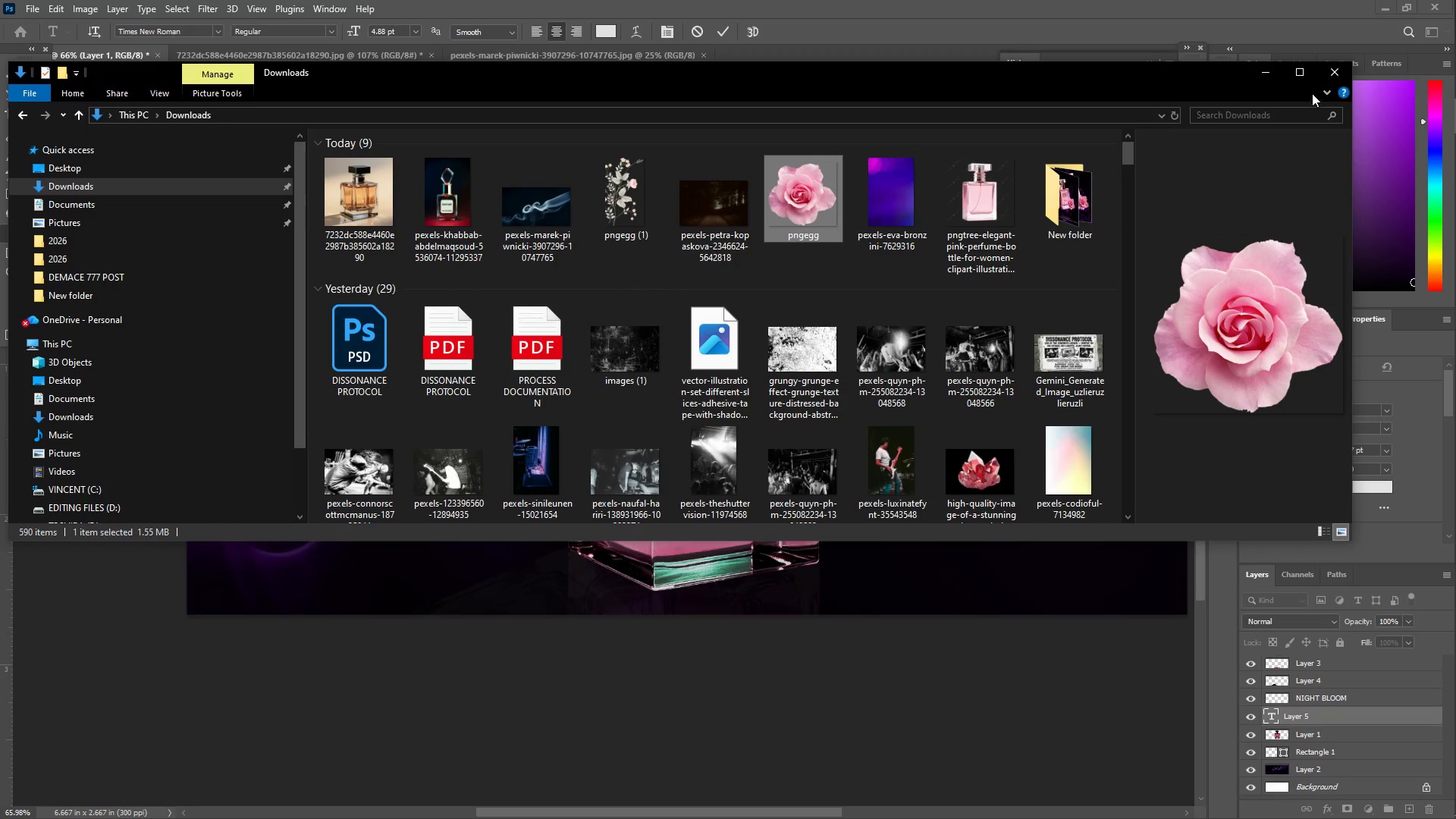 
left_click([1334, 72])
 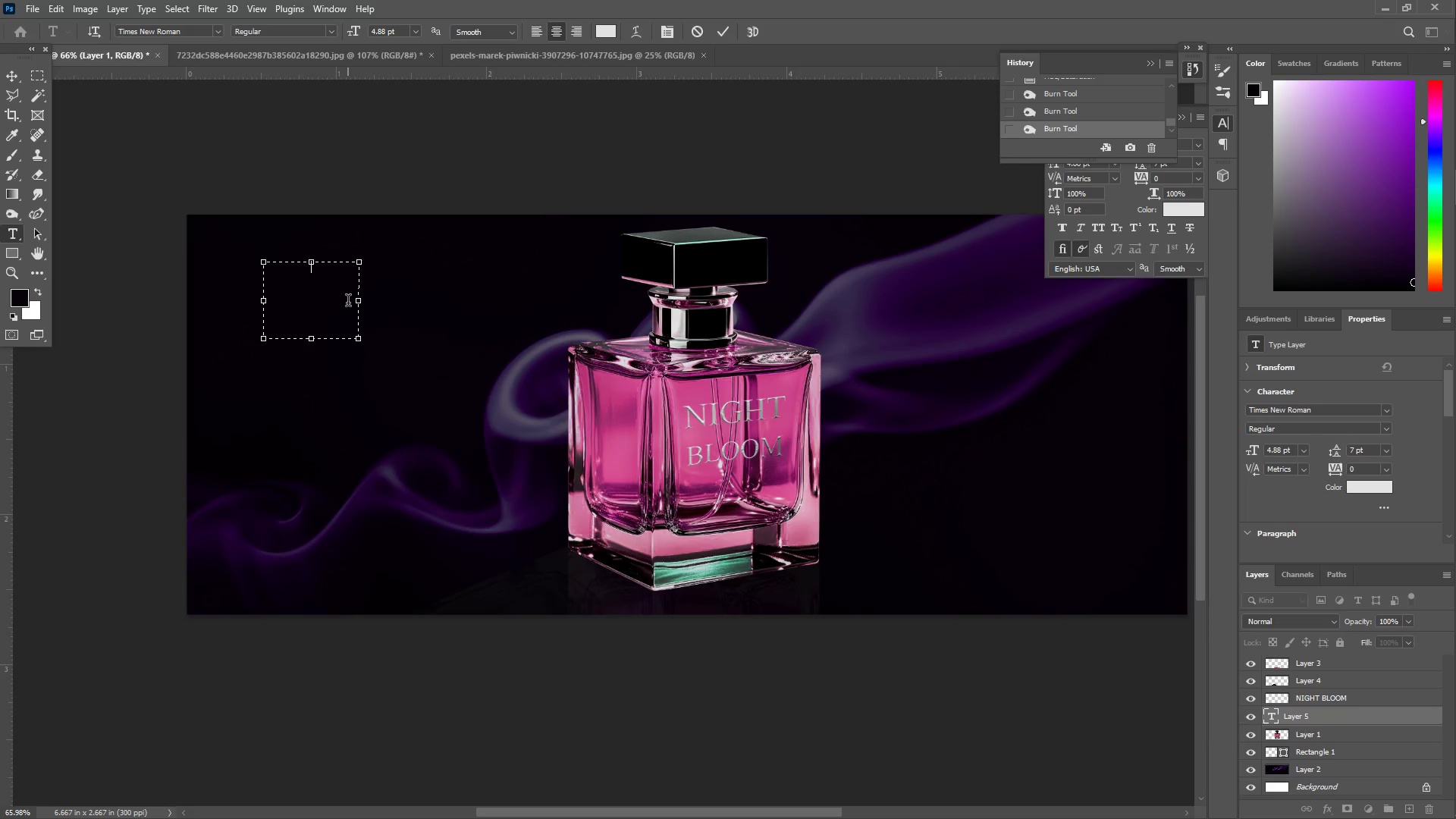 
key(Control+A)
 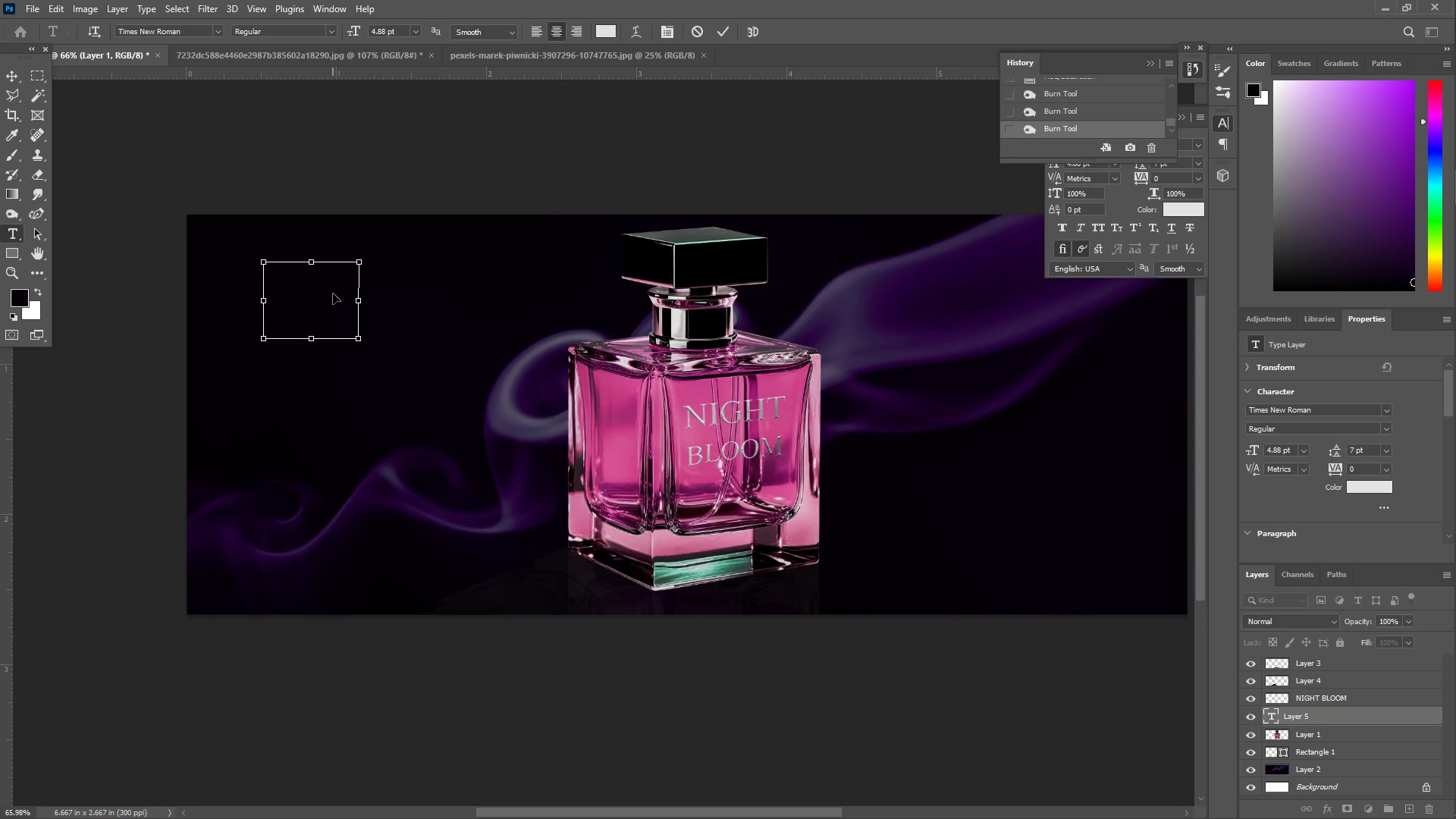 
key(Backspace)
 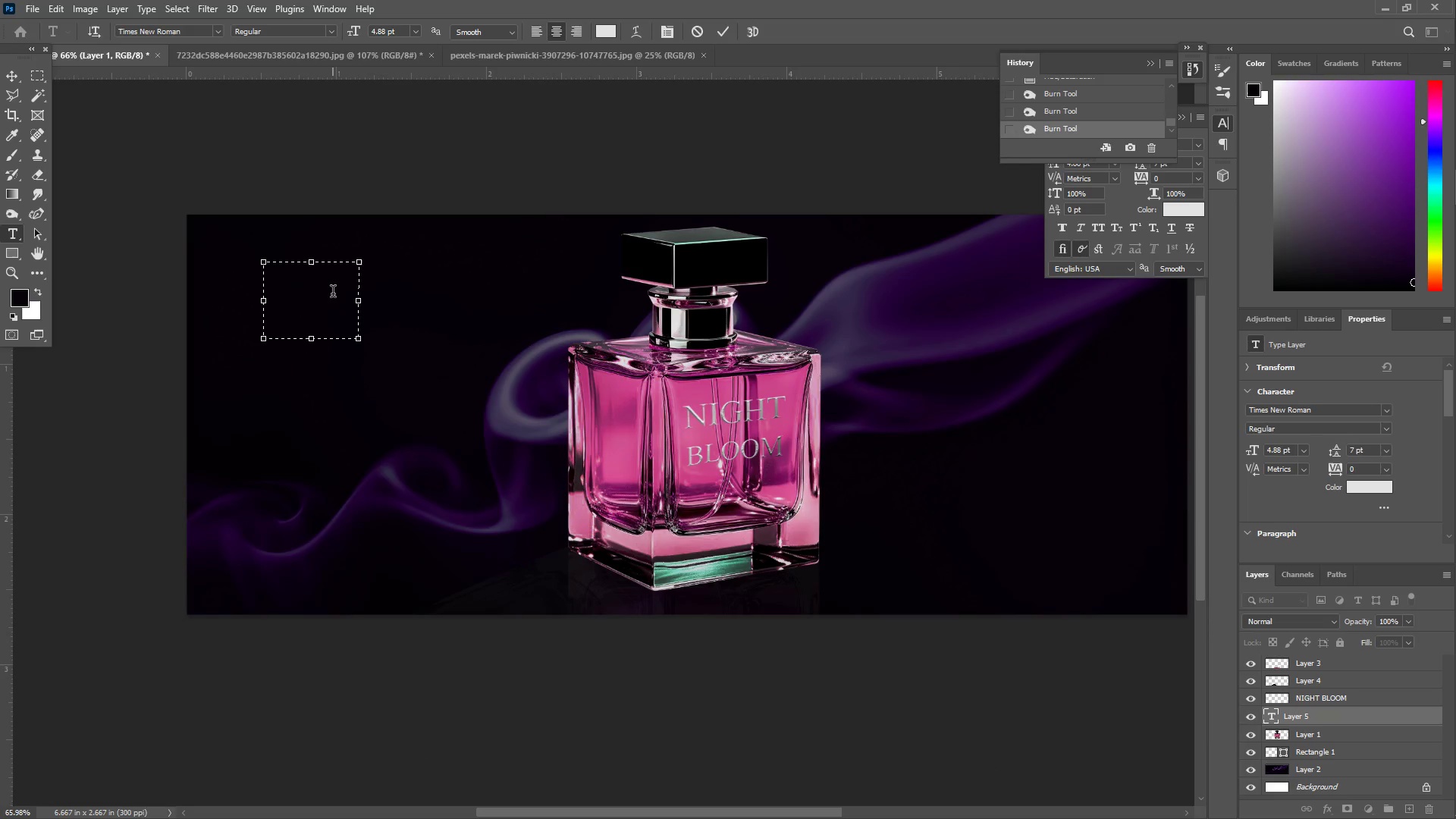 
key(Escape)
 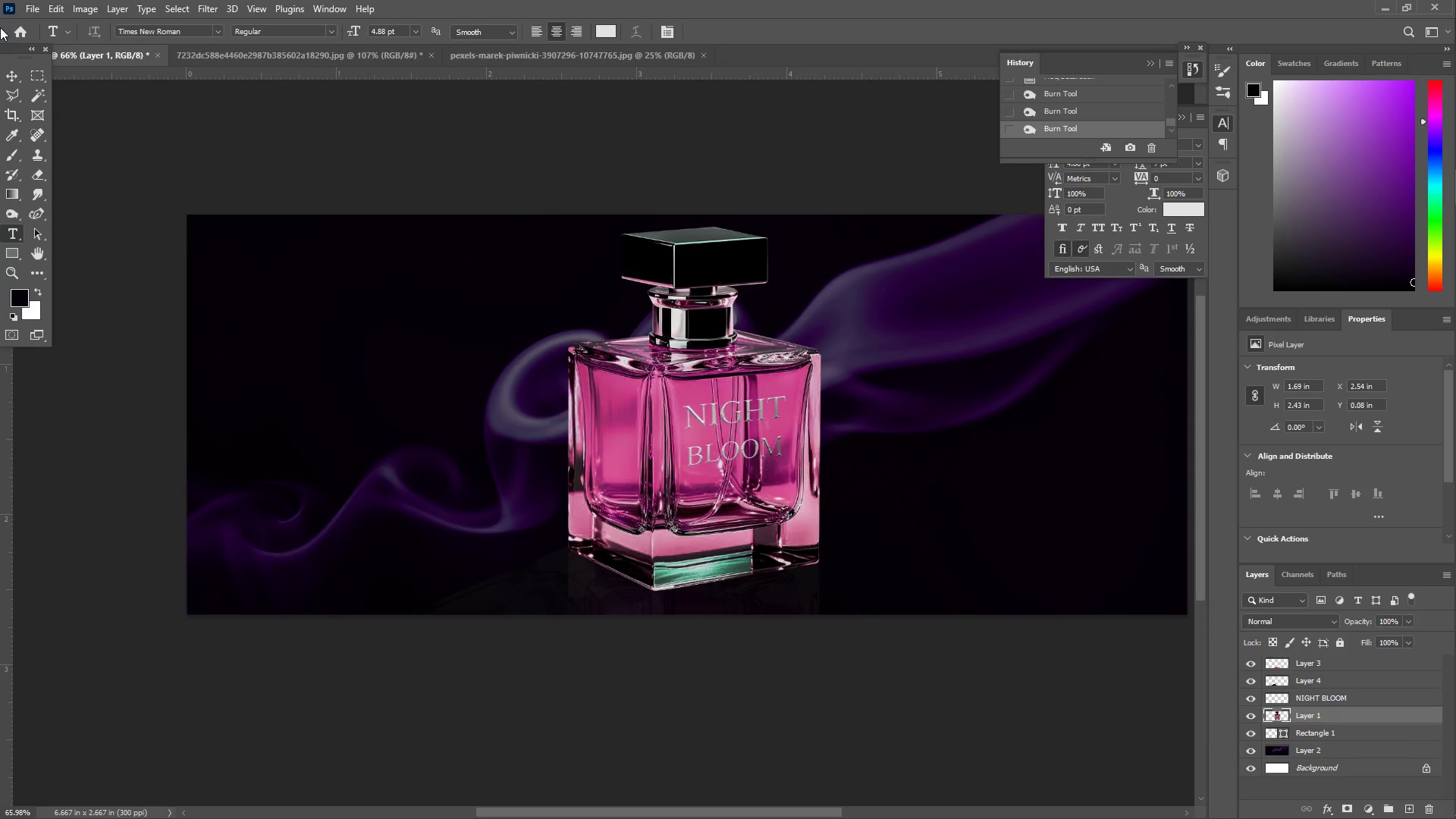 
left_click([32, 8])
 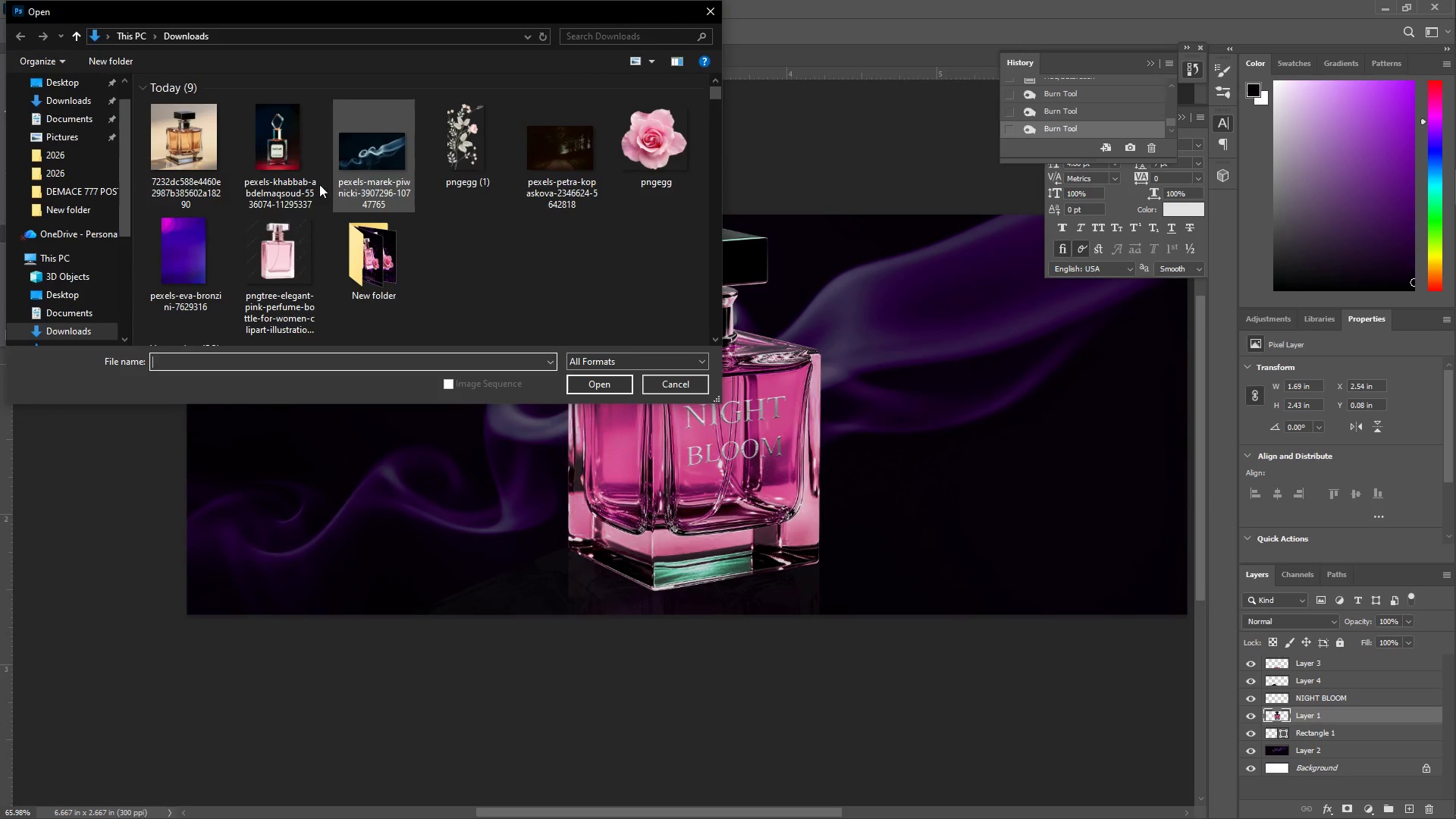 
left_click([659, 148])
 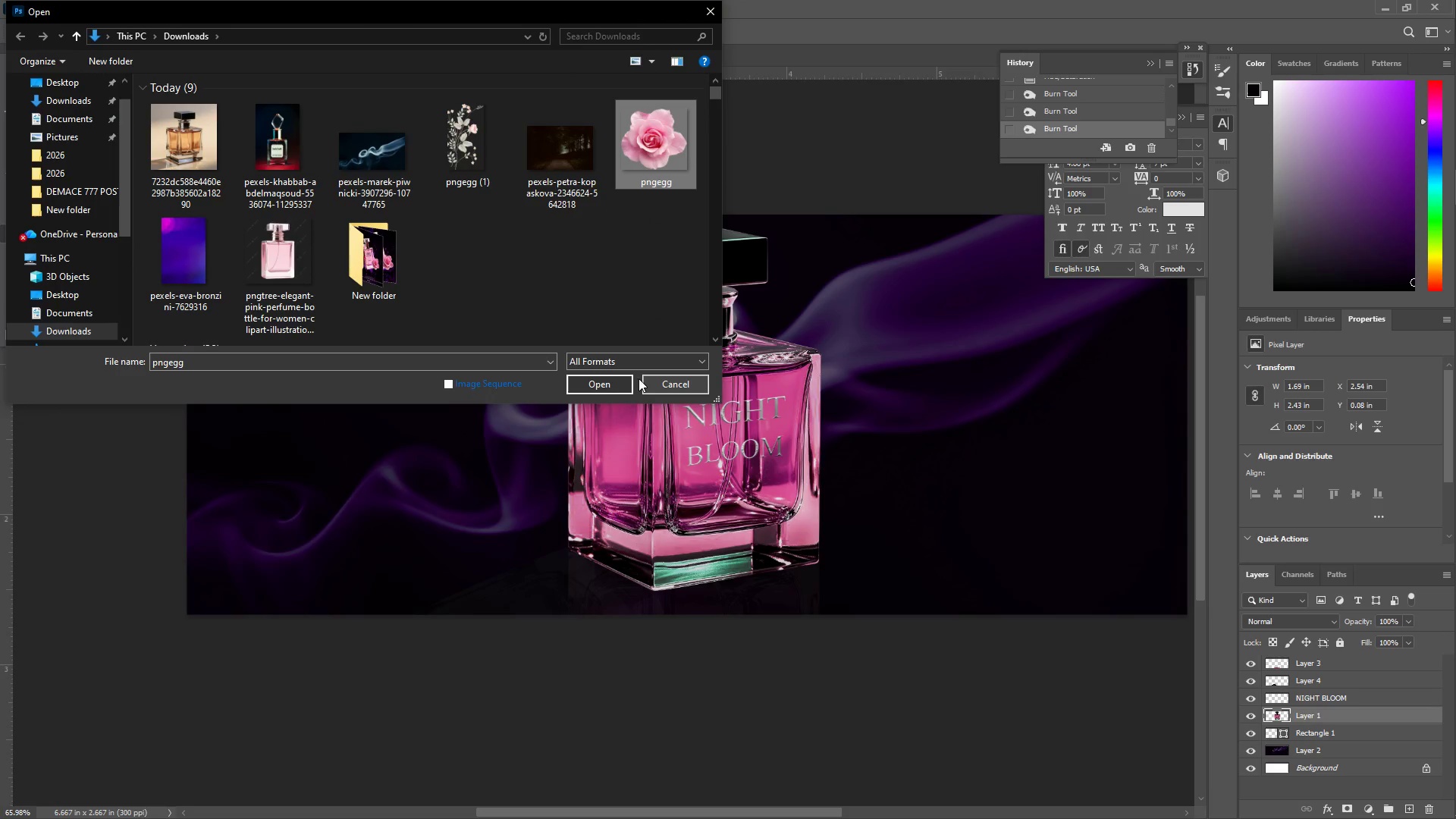 
left_click([610, 383])
 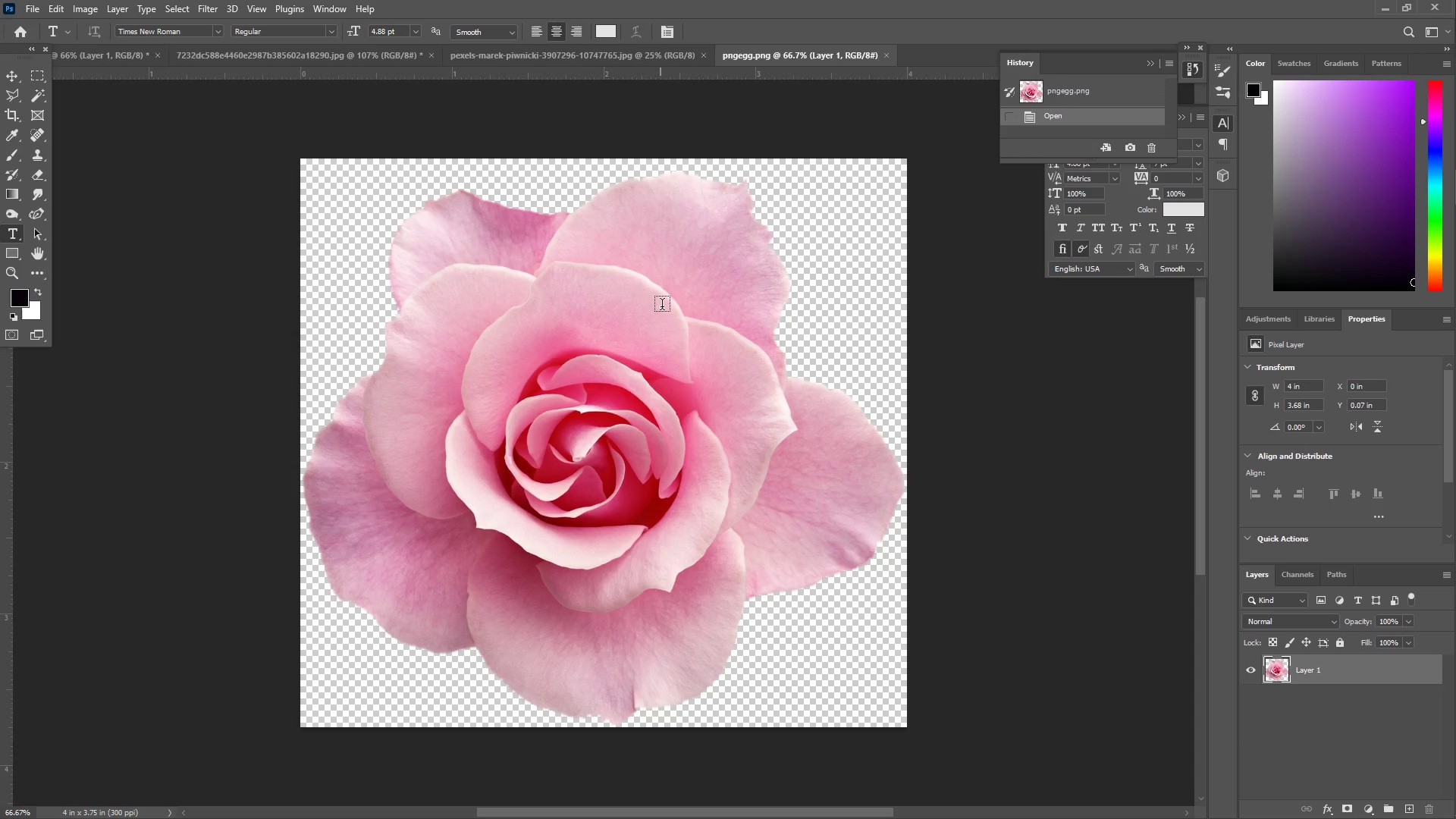 
key(Control+A)
 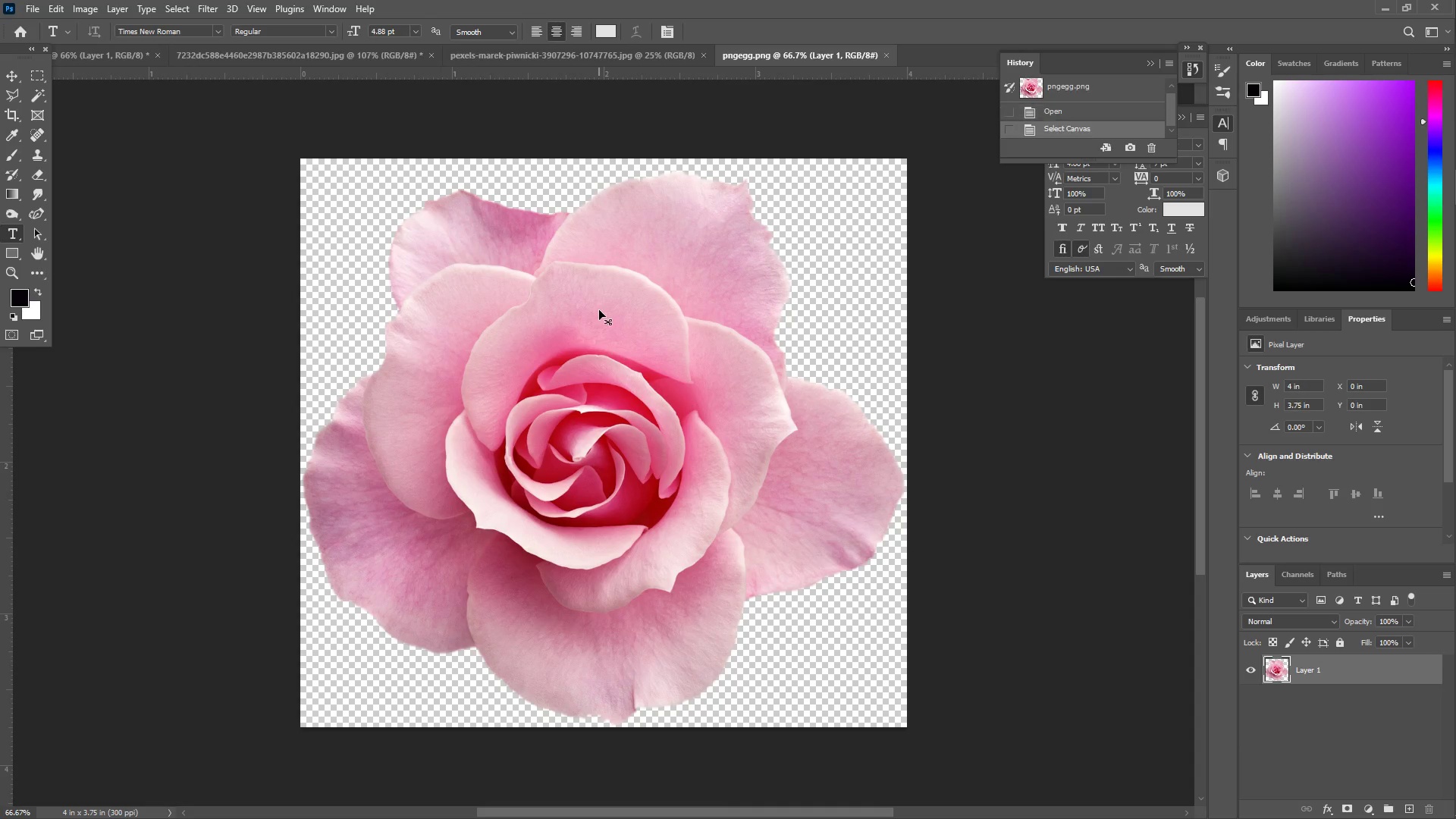 
key(Control+C)
 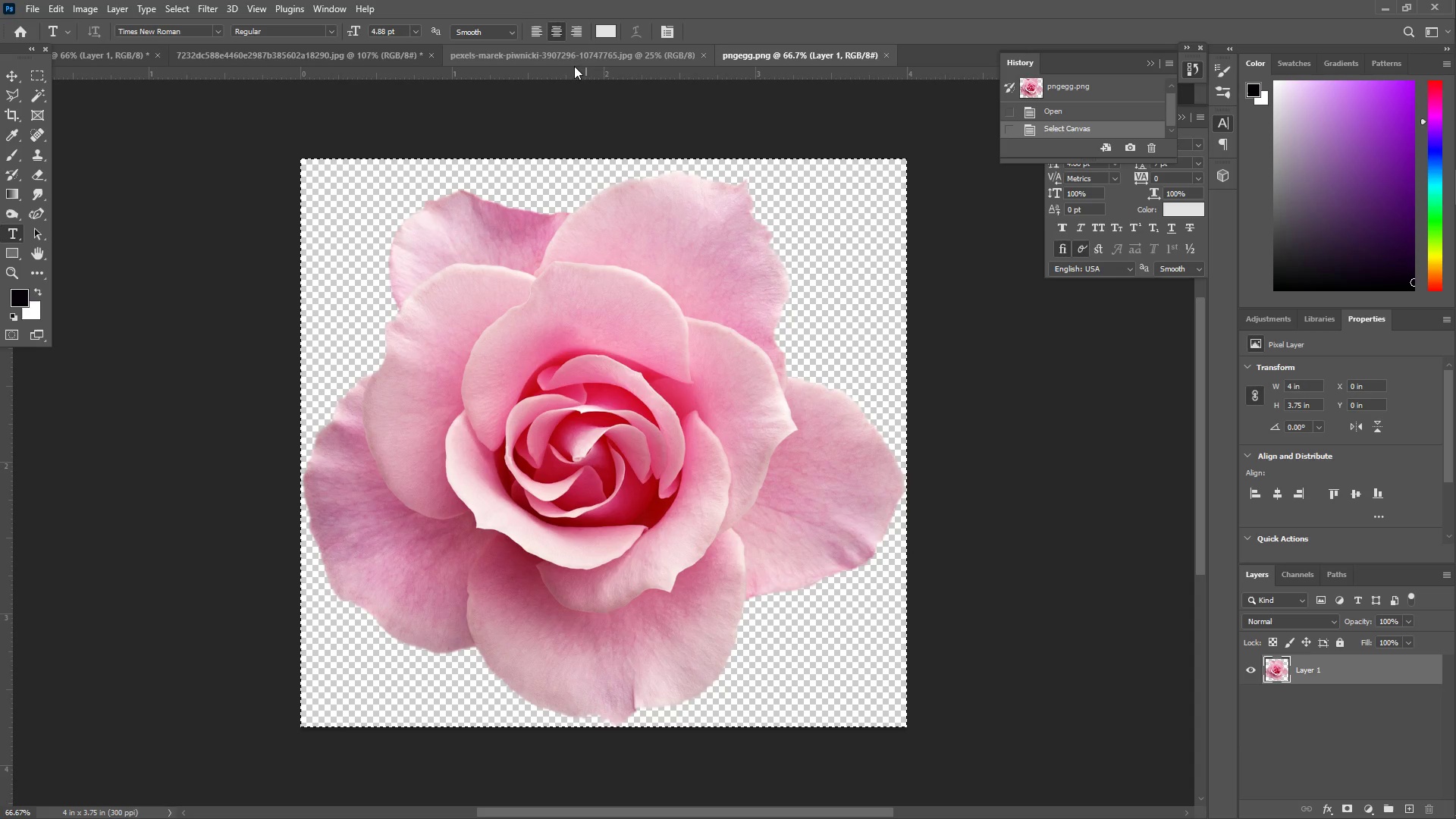 
left_click([565, 56])
 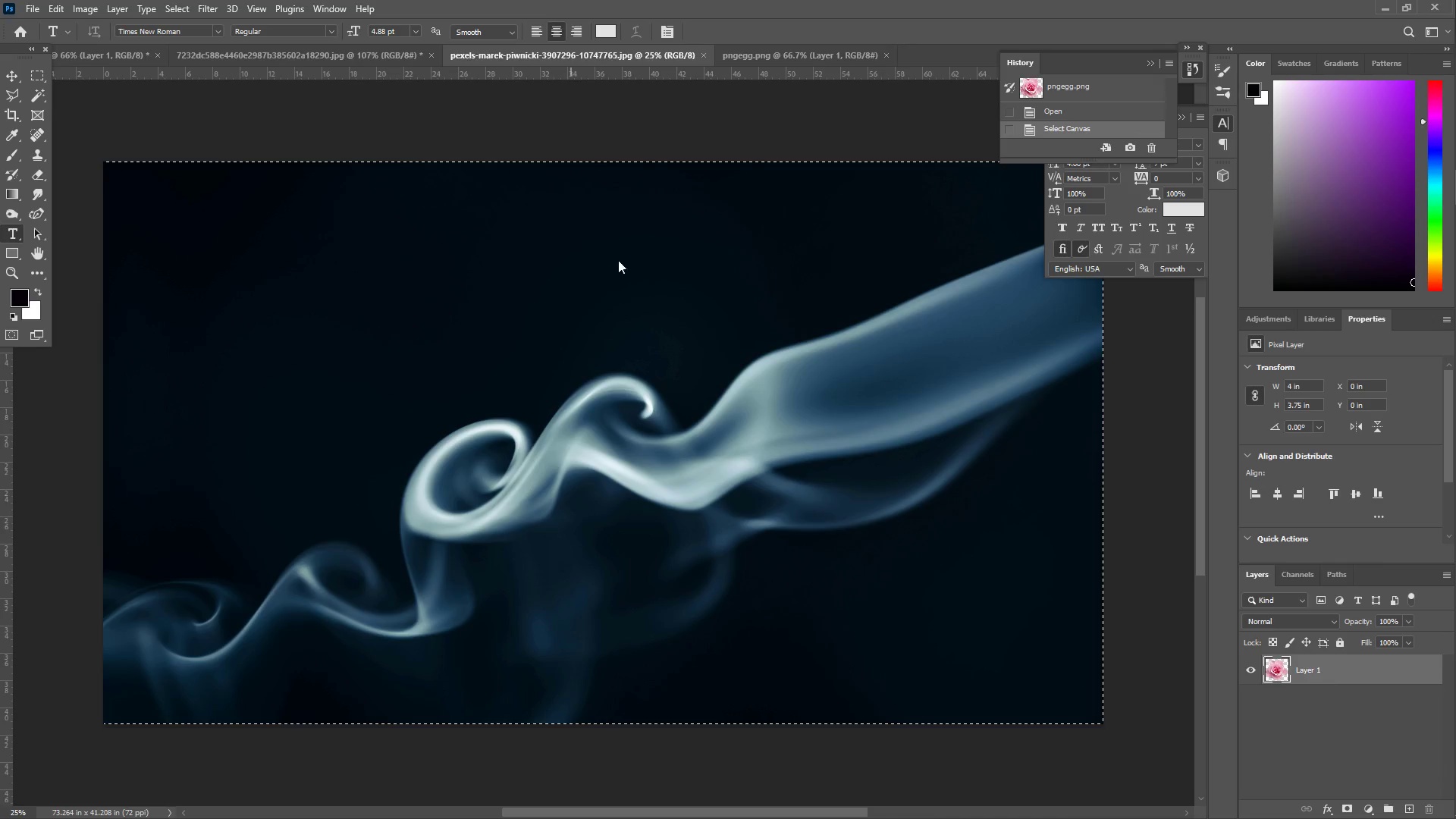 
key(Control+ControlLeft)
 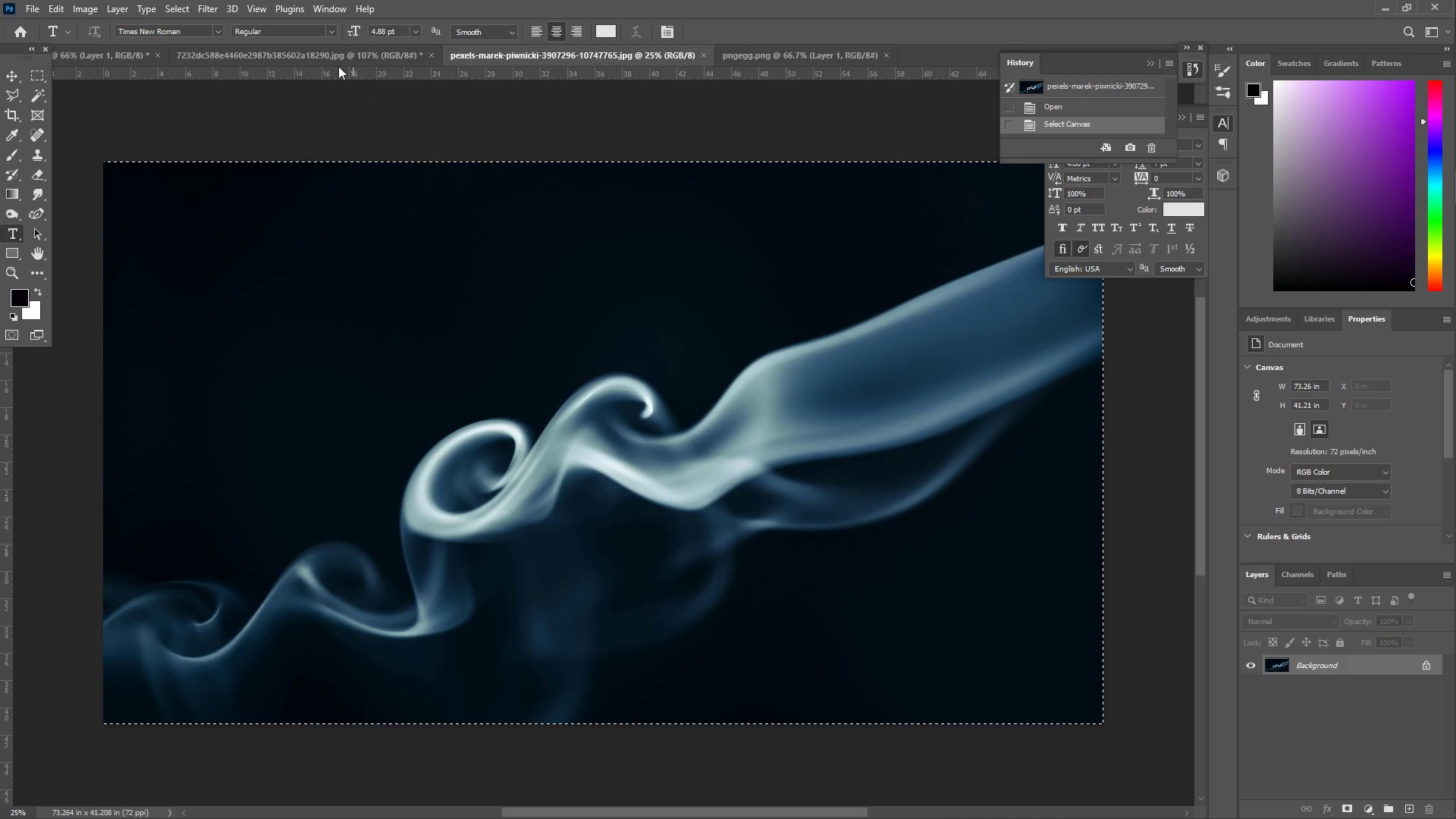 
left_click([326, 58])
 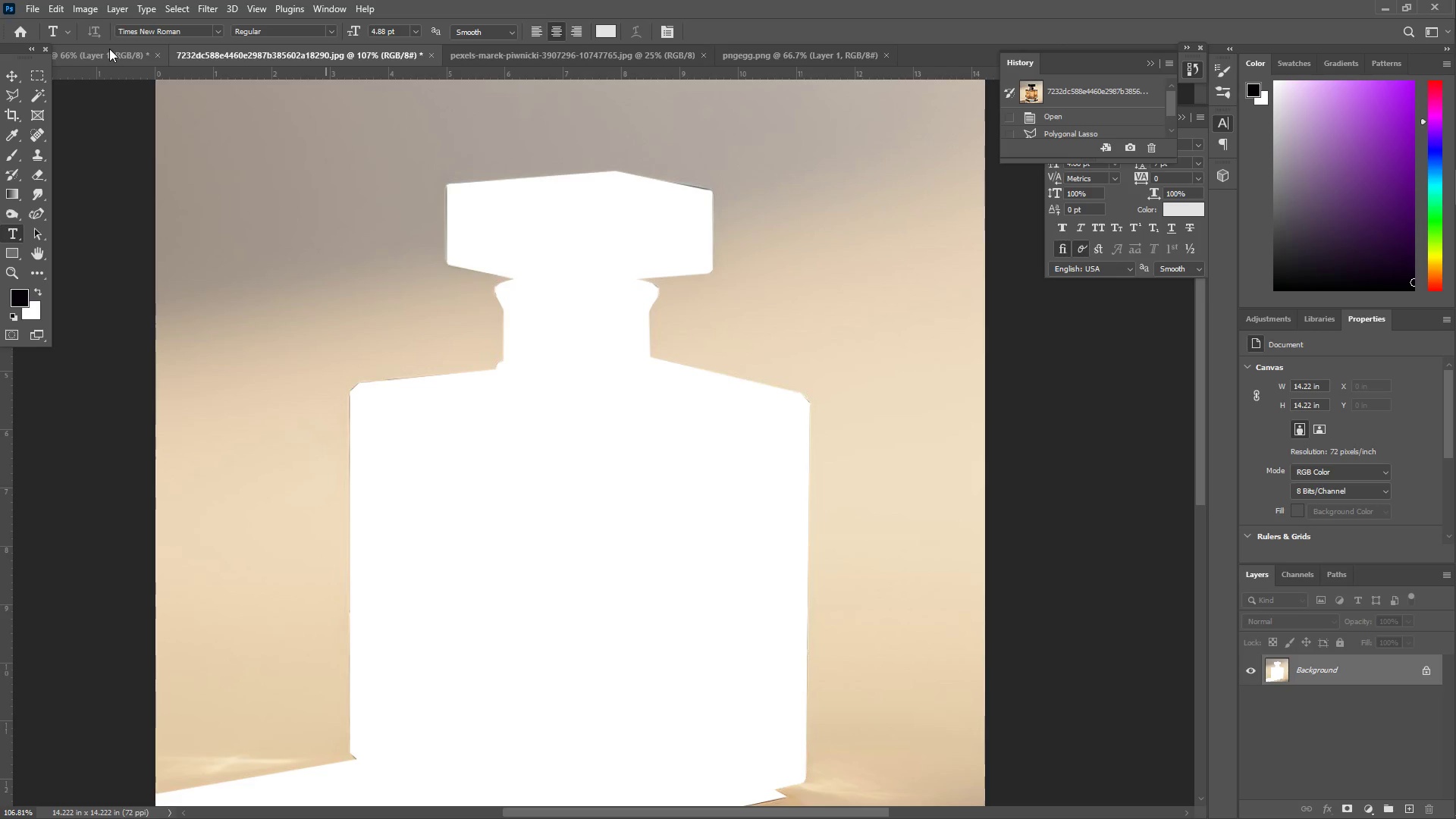 
left_click([108, 49])
 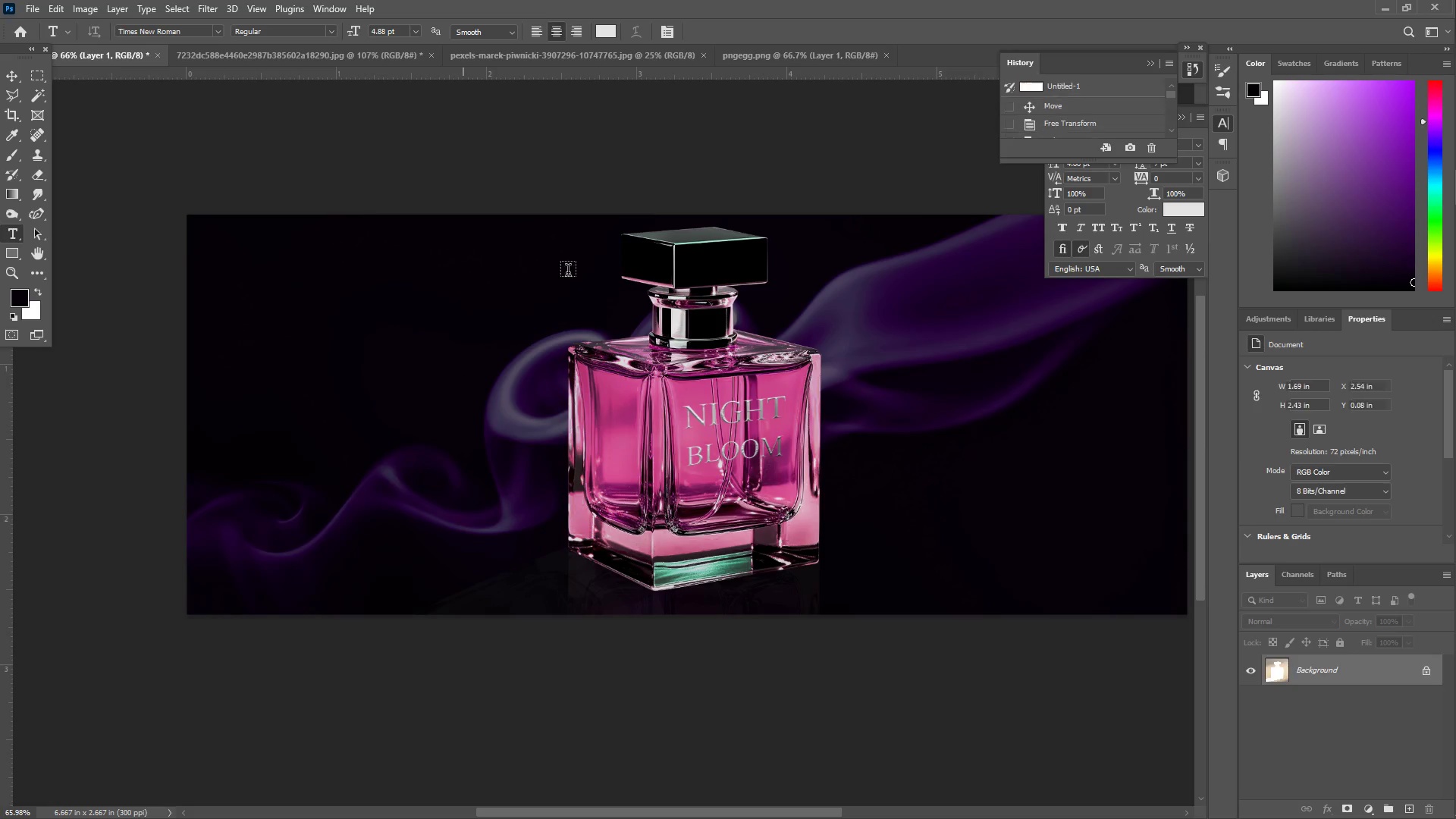 
key(Control+ControlLeft)
 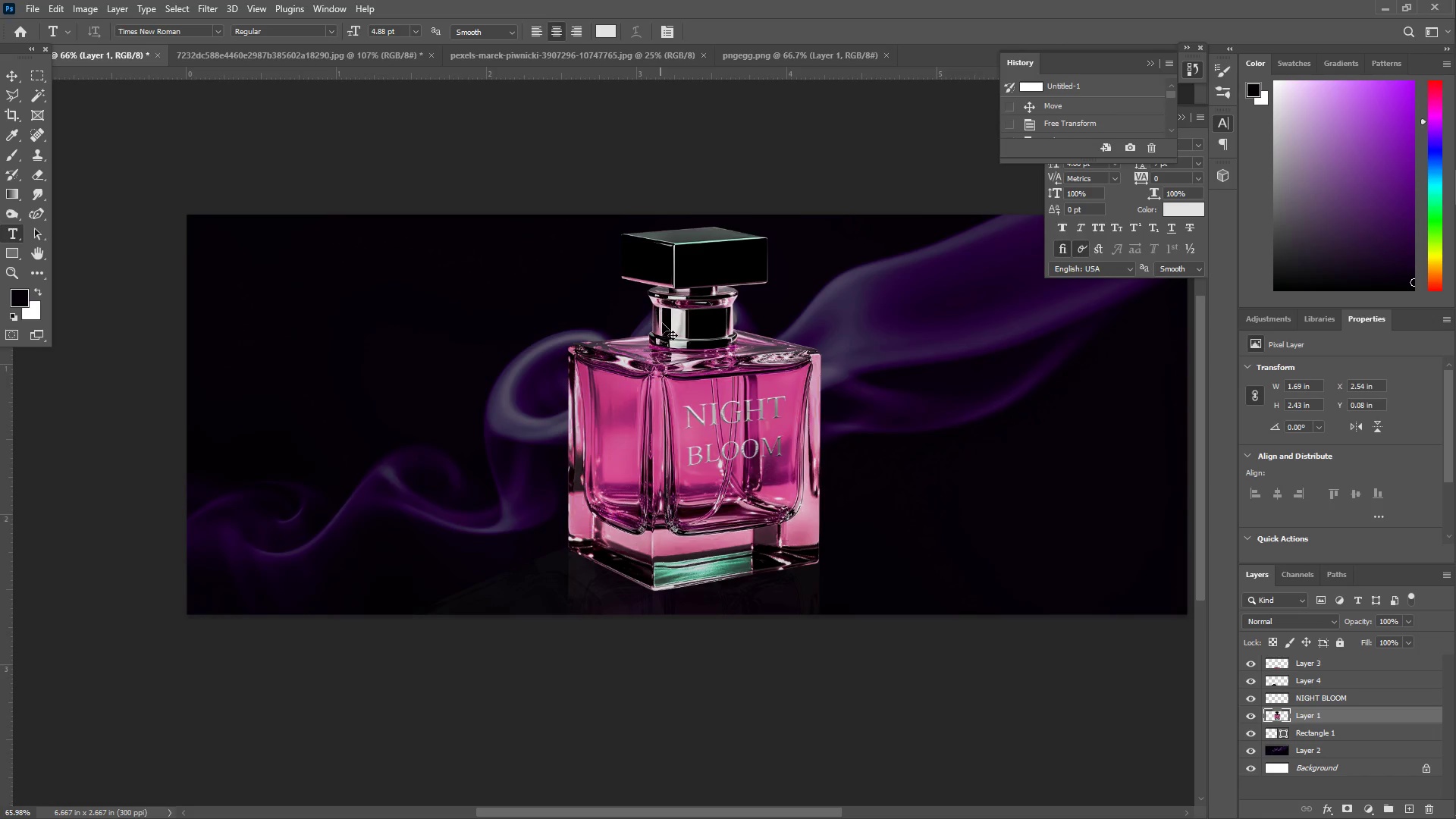 
key(Control+V)
 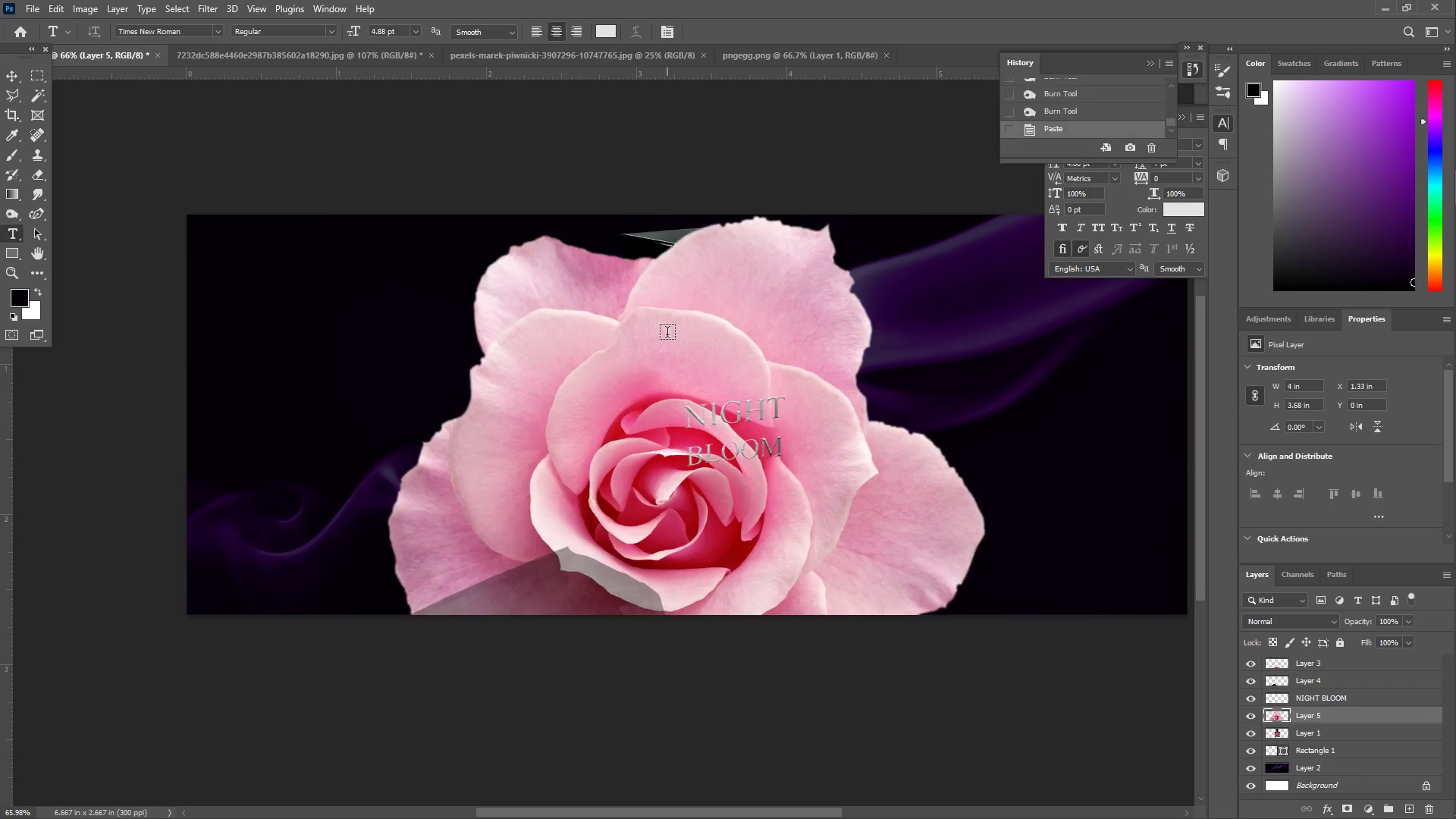 
key(Control+T)
 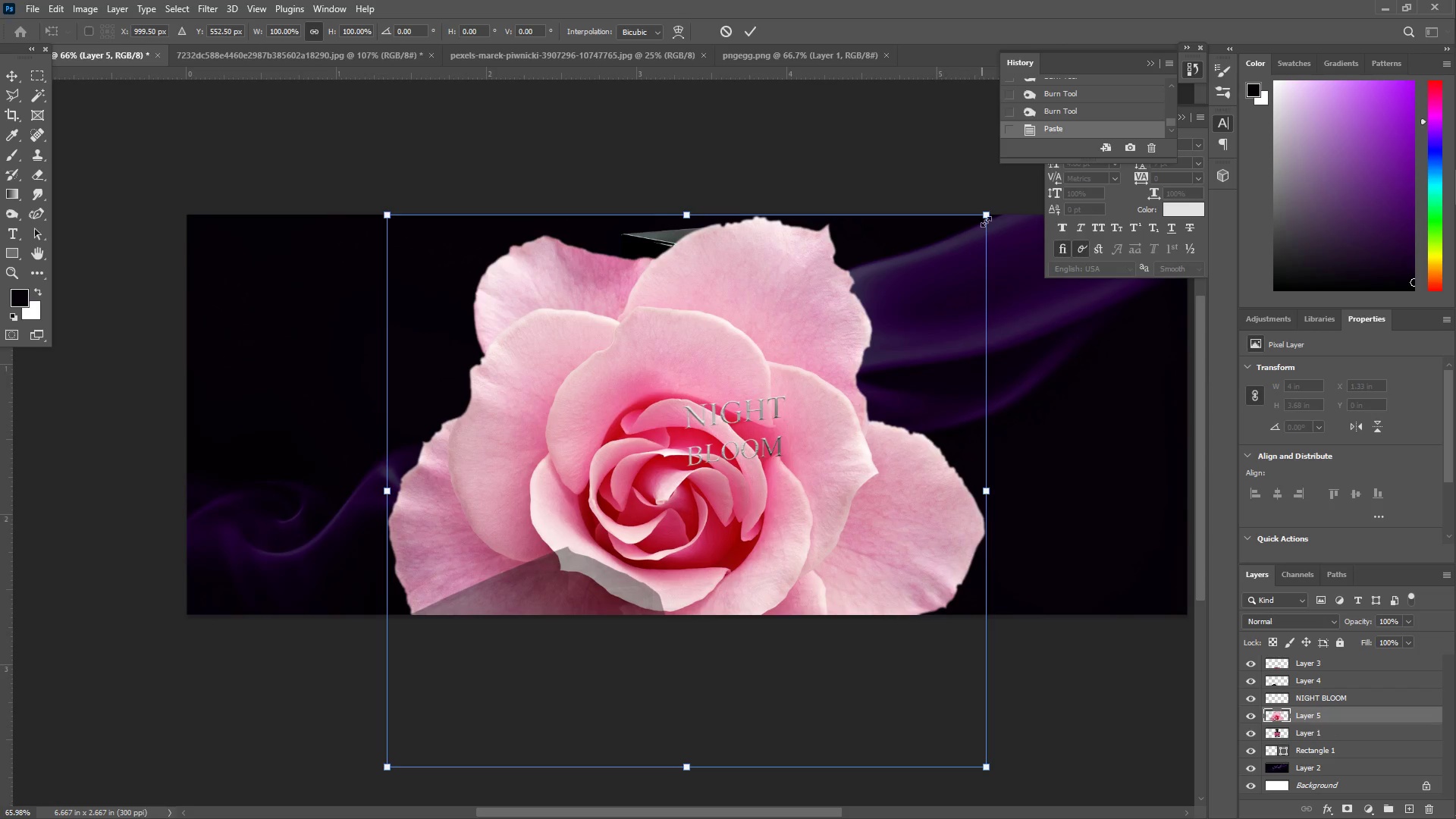 
left_click_drag(start_coordinate=[983, 216], to_coordinate=[886, 262])
 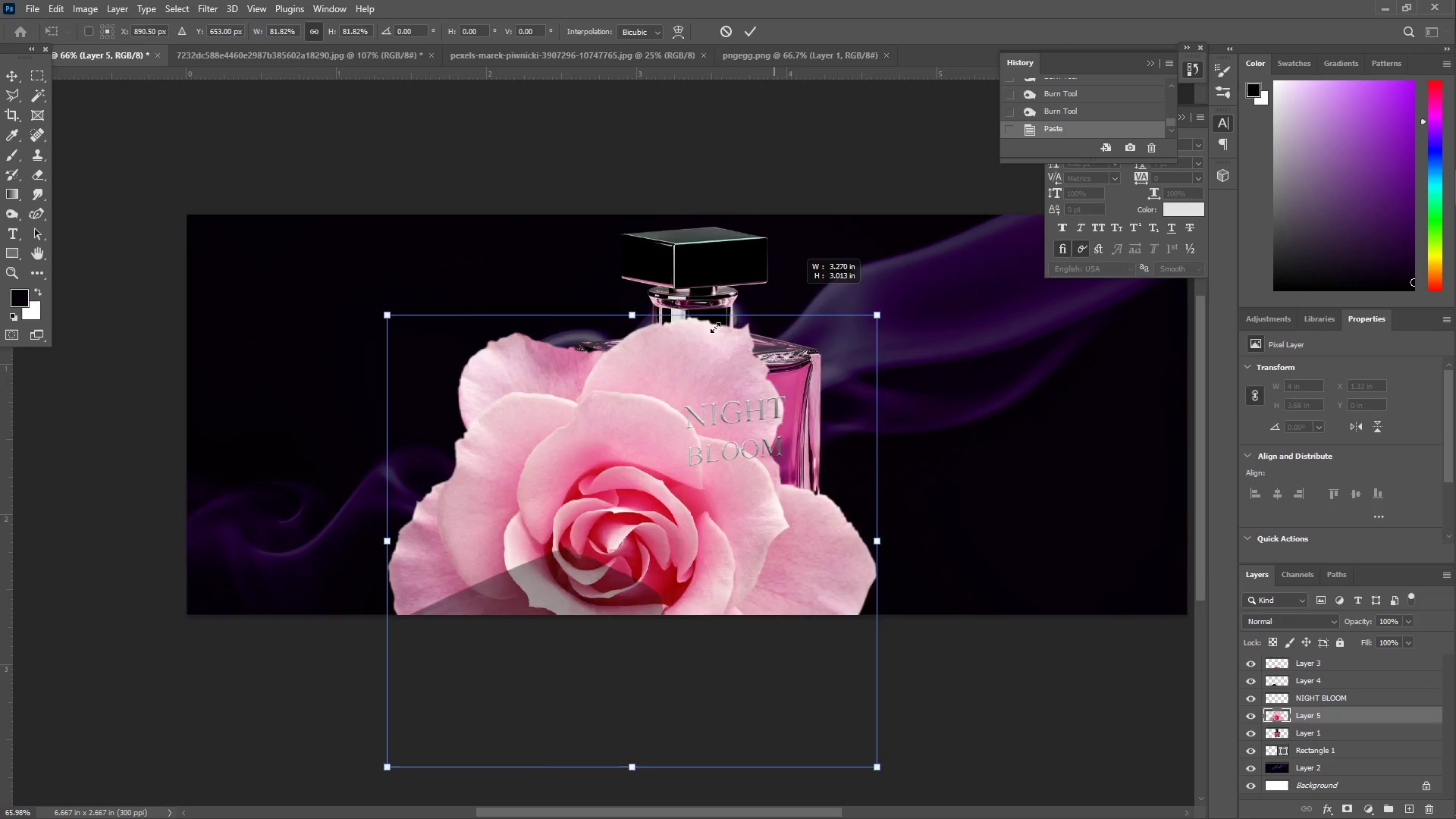 
left_click_drag(start_coordinate=[602, 384], to_coordinate=[596, 389])
 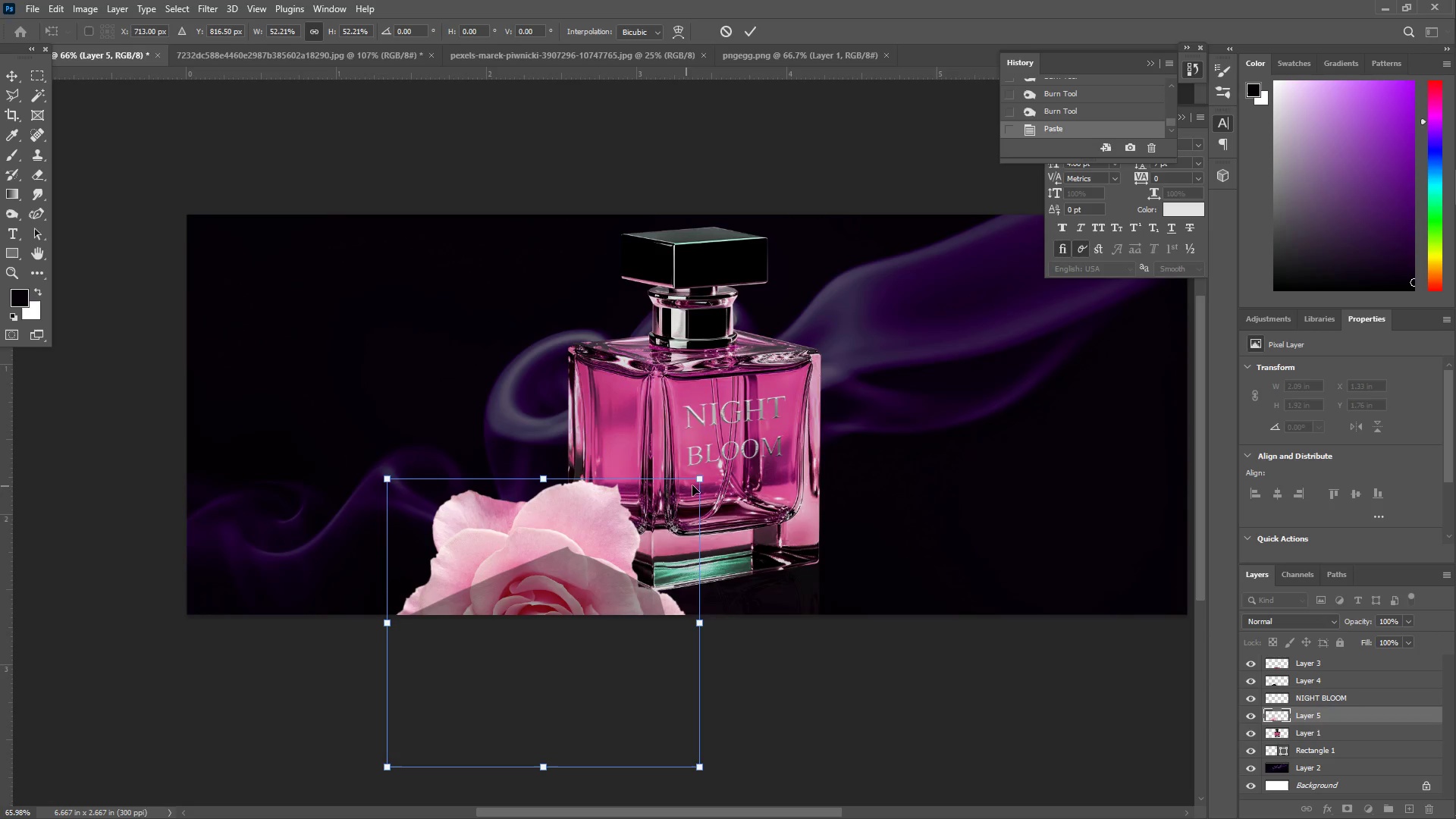 
left_click_drag(start_coordinate=[696, 480], to_coordinate=[563, 551])
 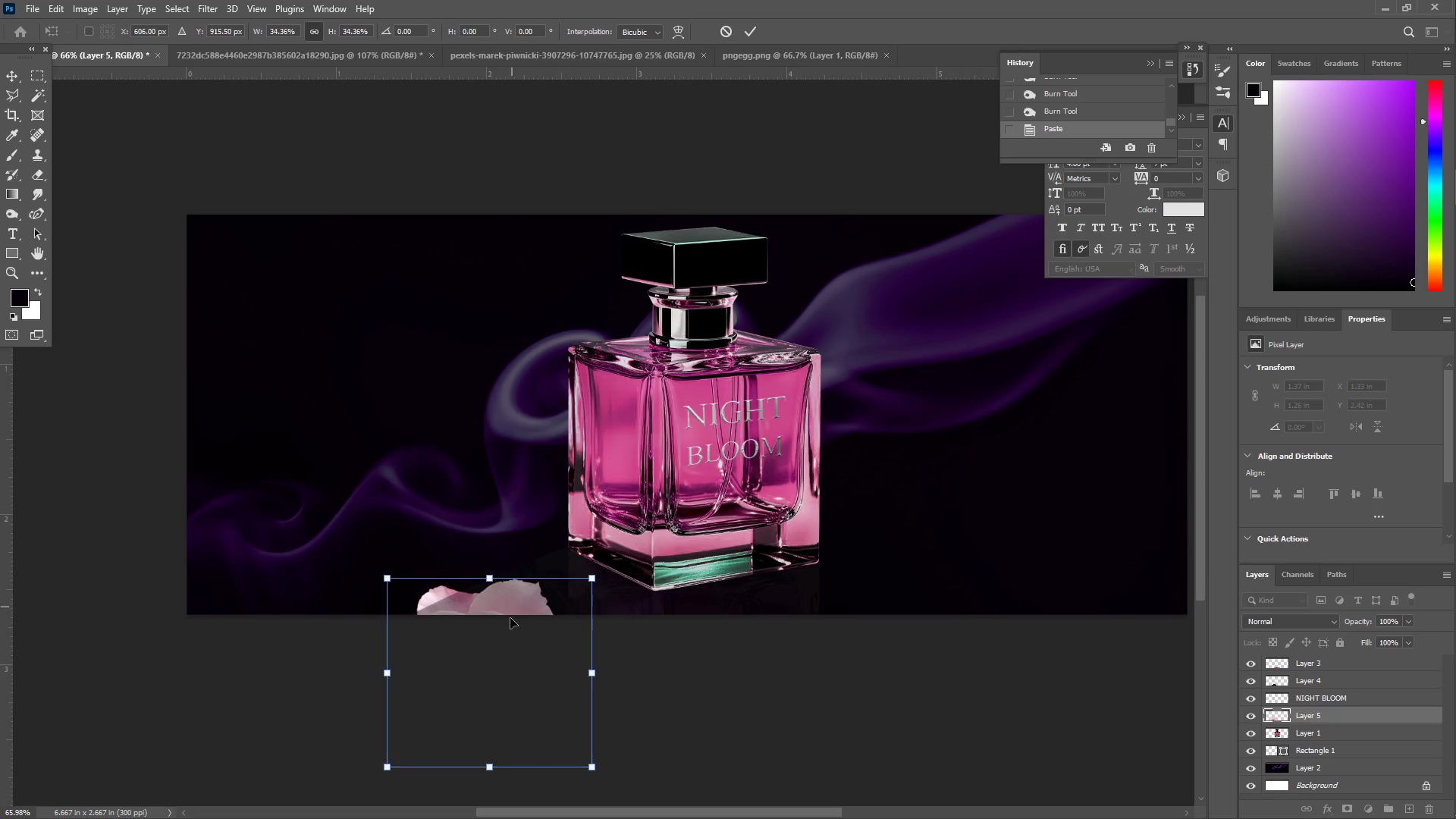 
left_click_drag(start_coordinate=[510, 653], to_coordinate=[559, 297])
 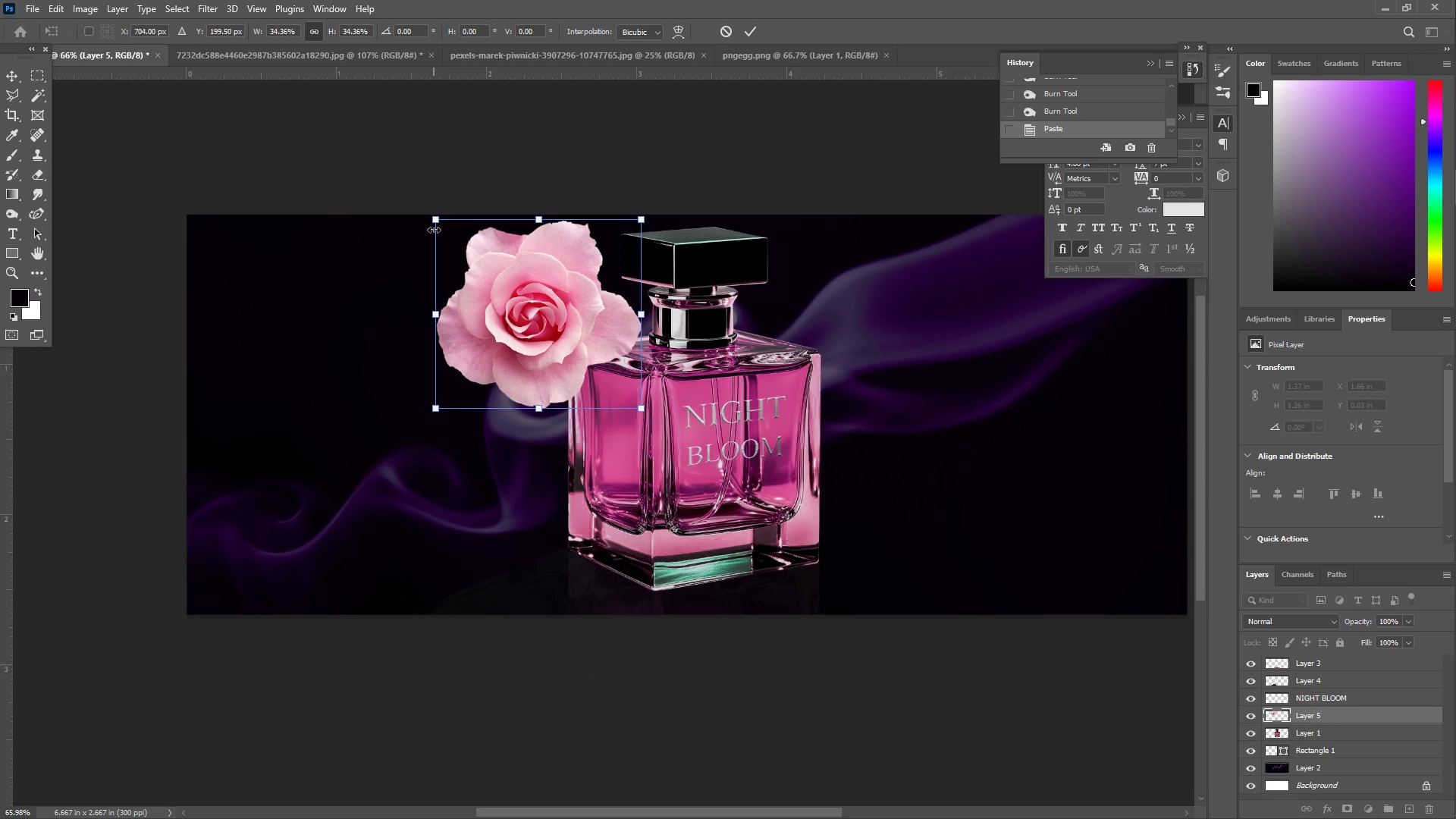 
left_click_drag(start_coordinate=[435, 222], to_coordinate=[534, 310])
 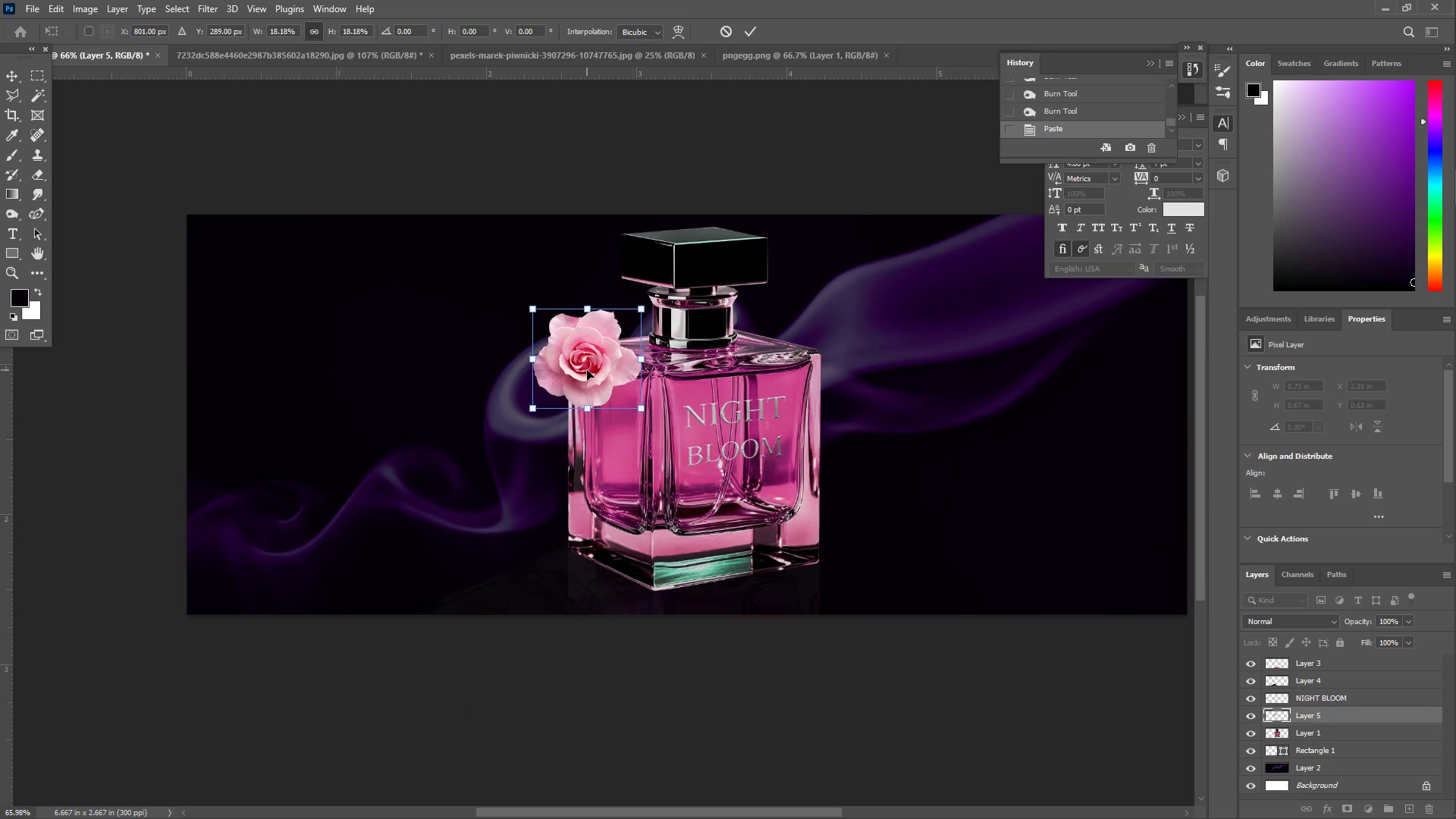 
left_click_drag(start_coordinate=[585, 370], to_coordinate=[610, 327])
 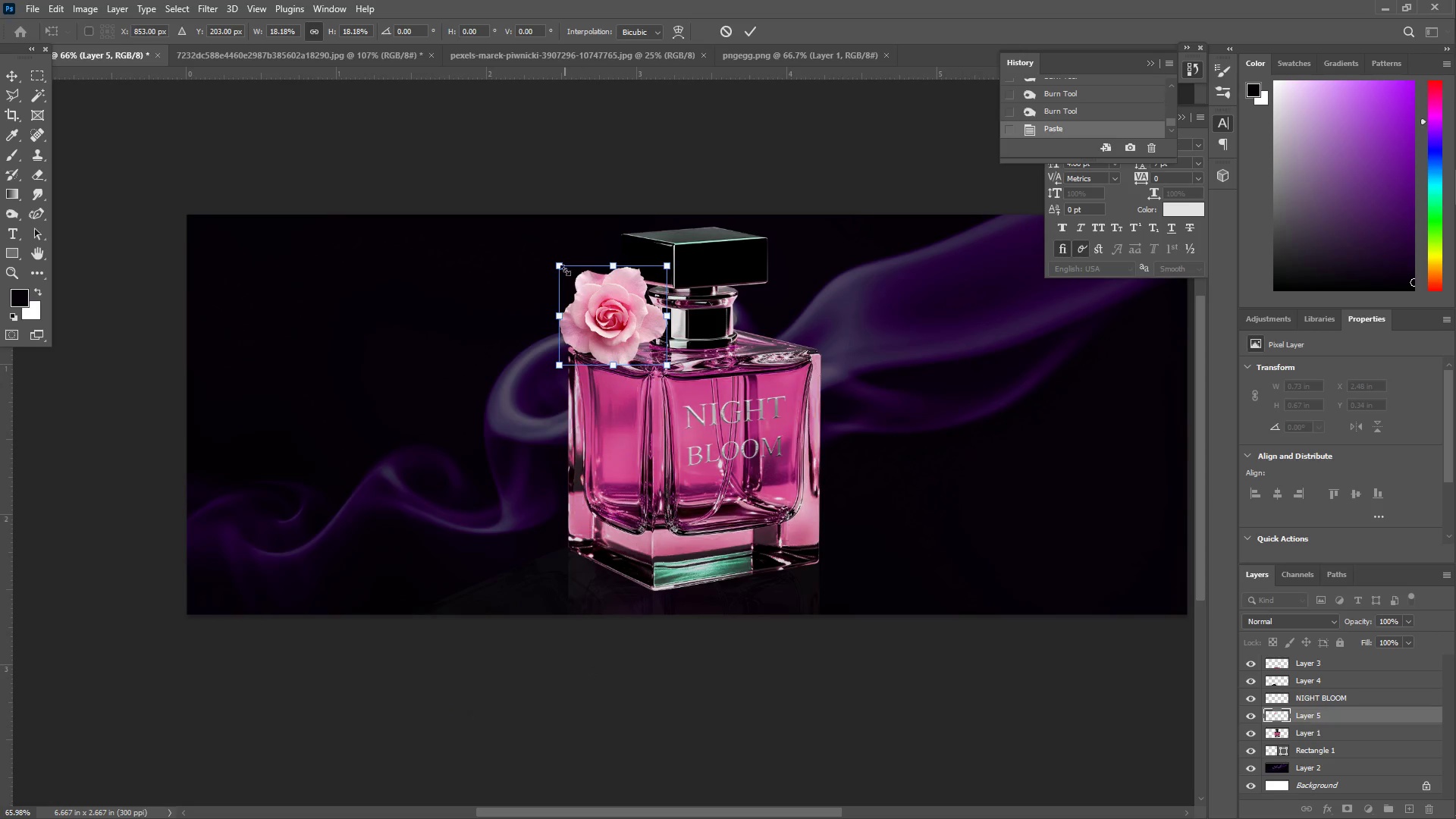 
left_click_drag(start_coordinate=[560, 268], to_coordinate=[548, 264])
 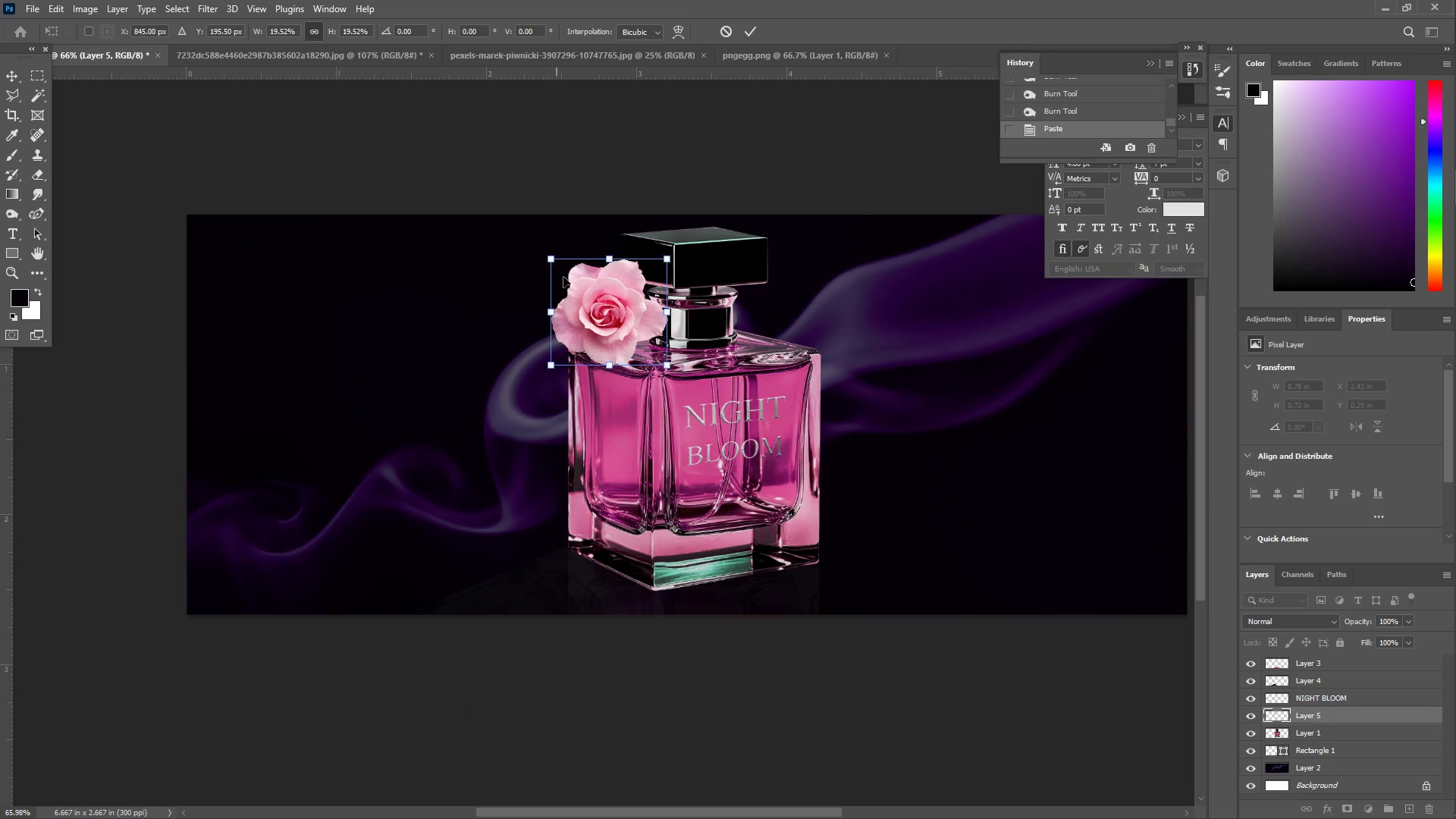 
key(Enter)
 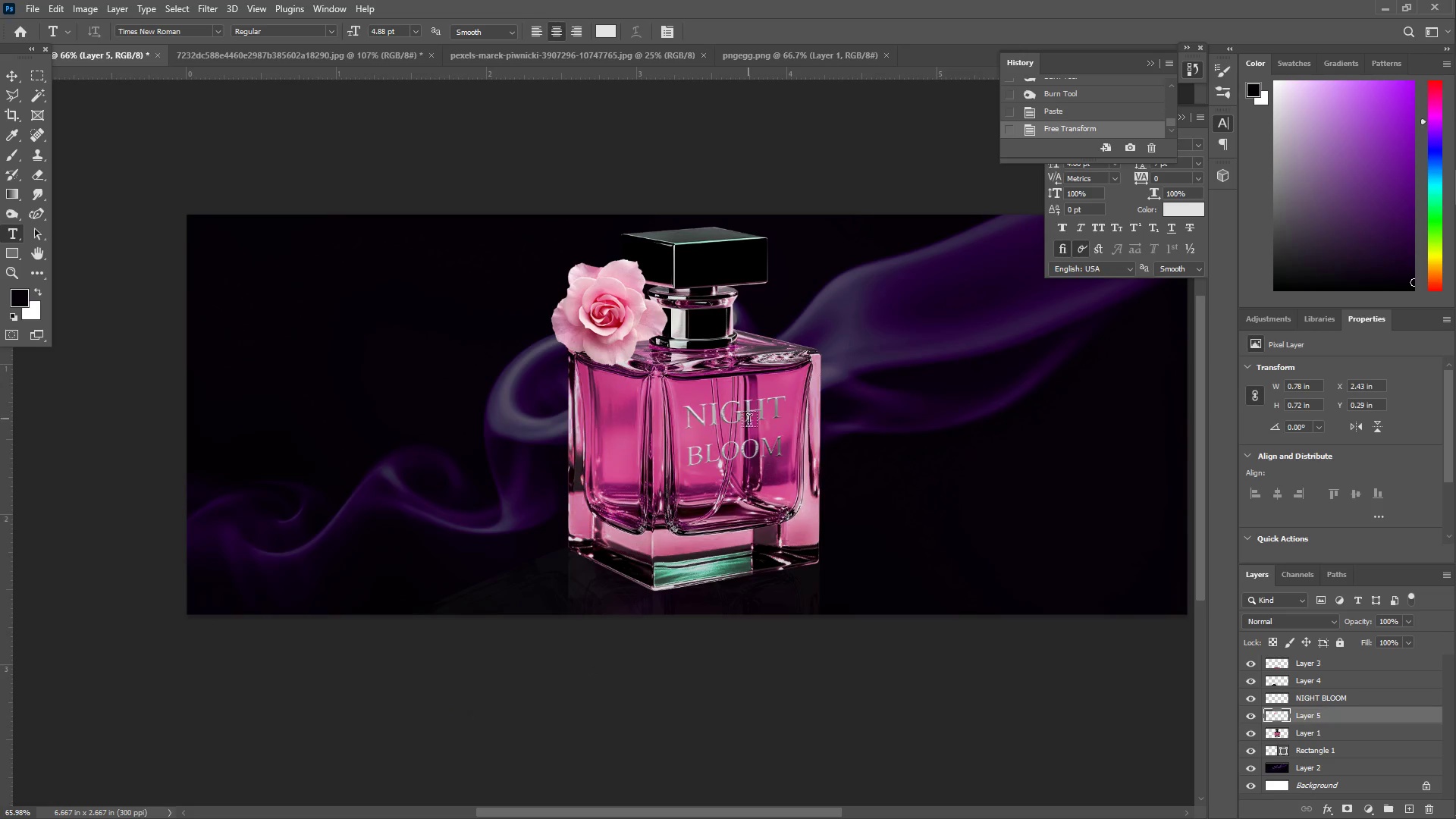 
key(Z)
 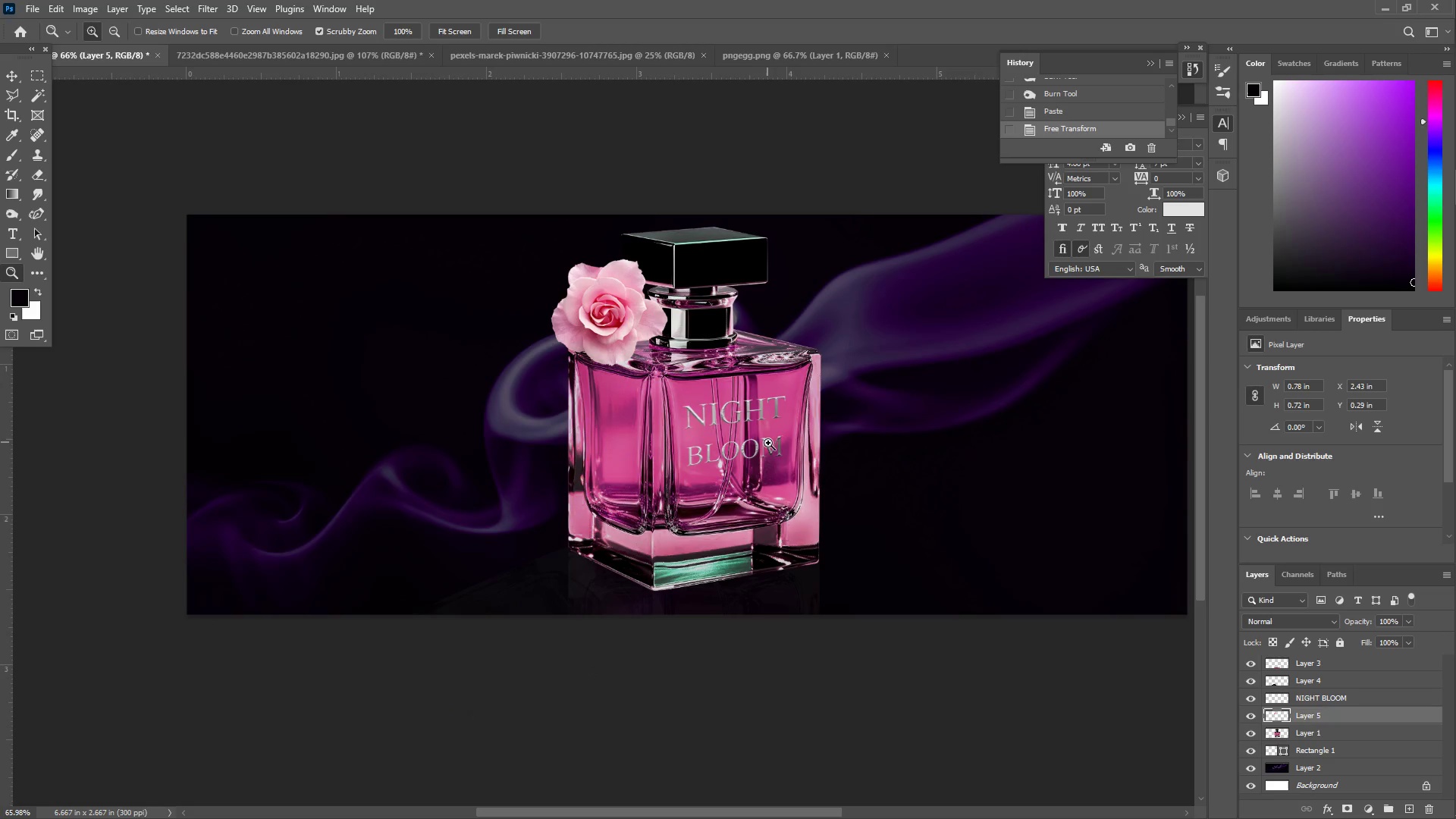 
key(Control+V)
 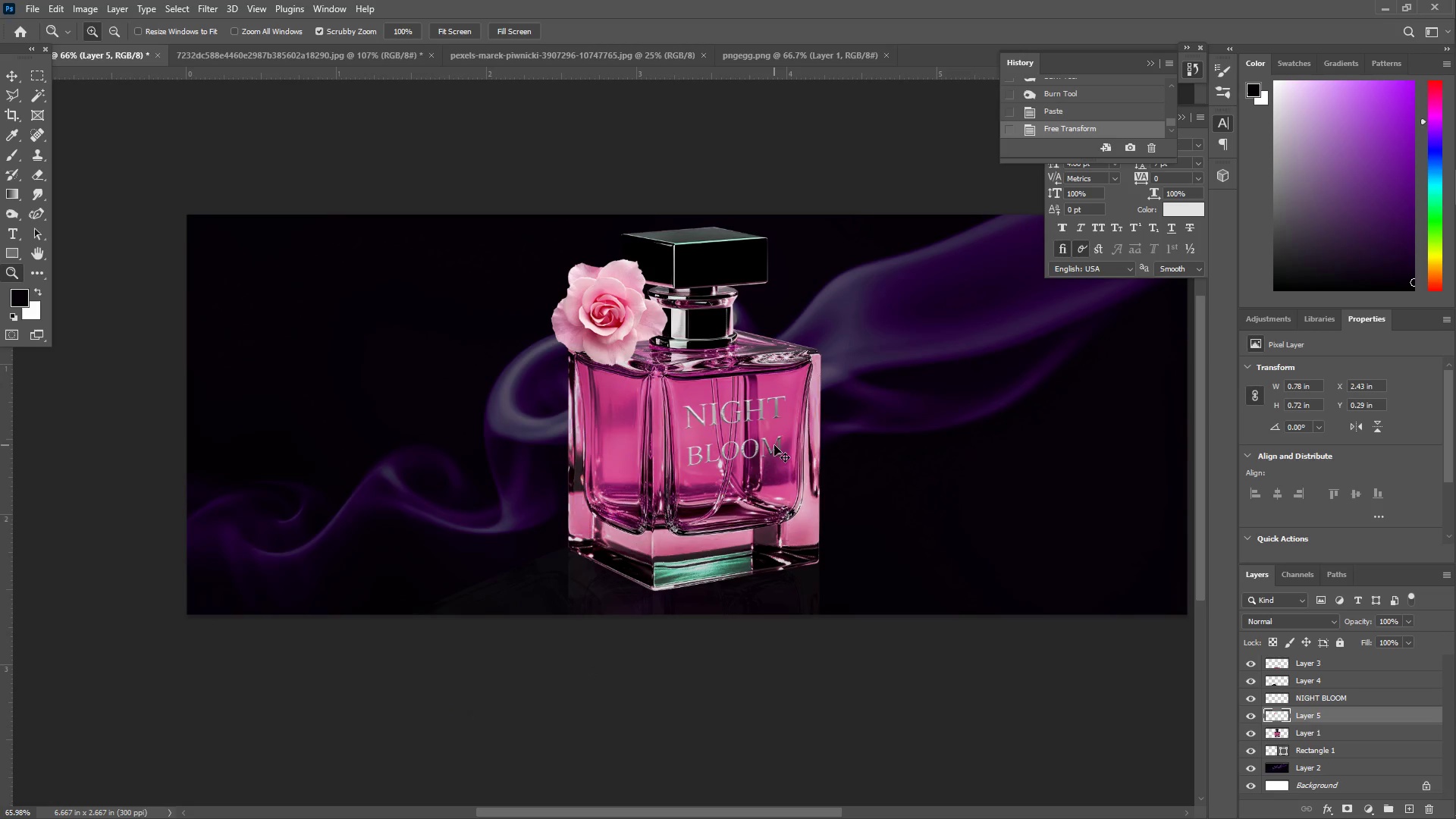 
key(Control+C)
 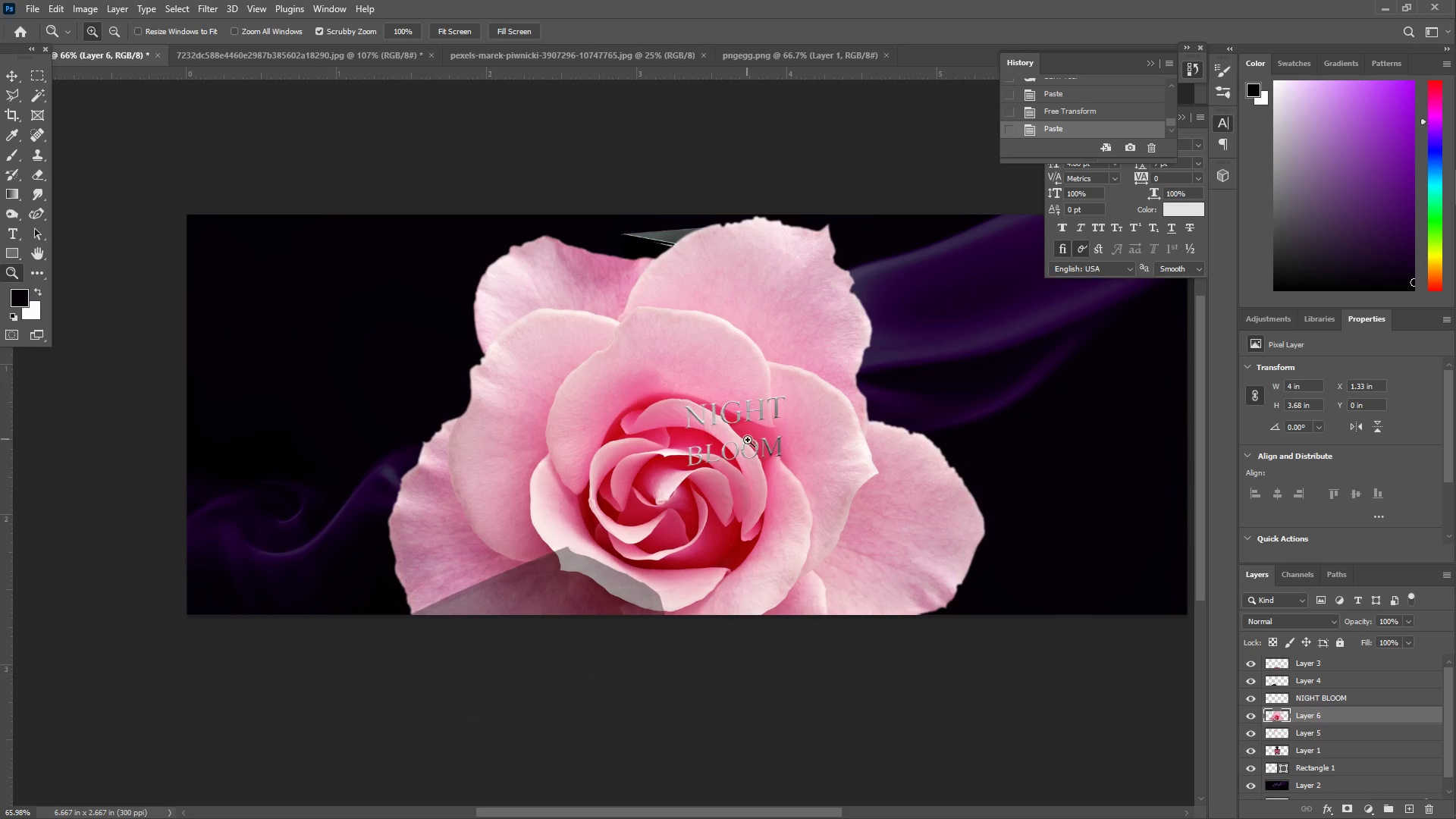 
key(Control+T)
 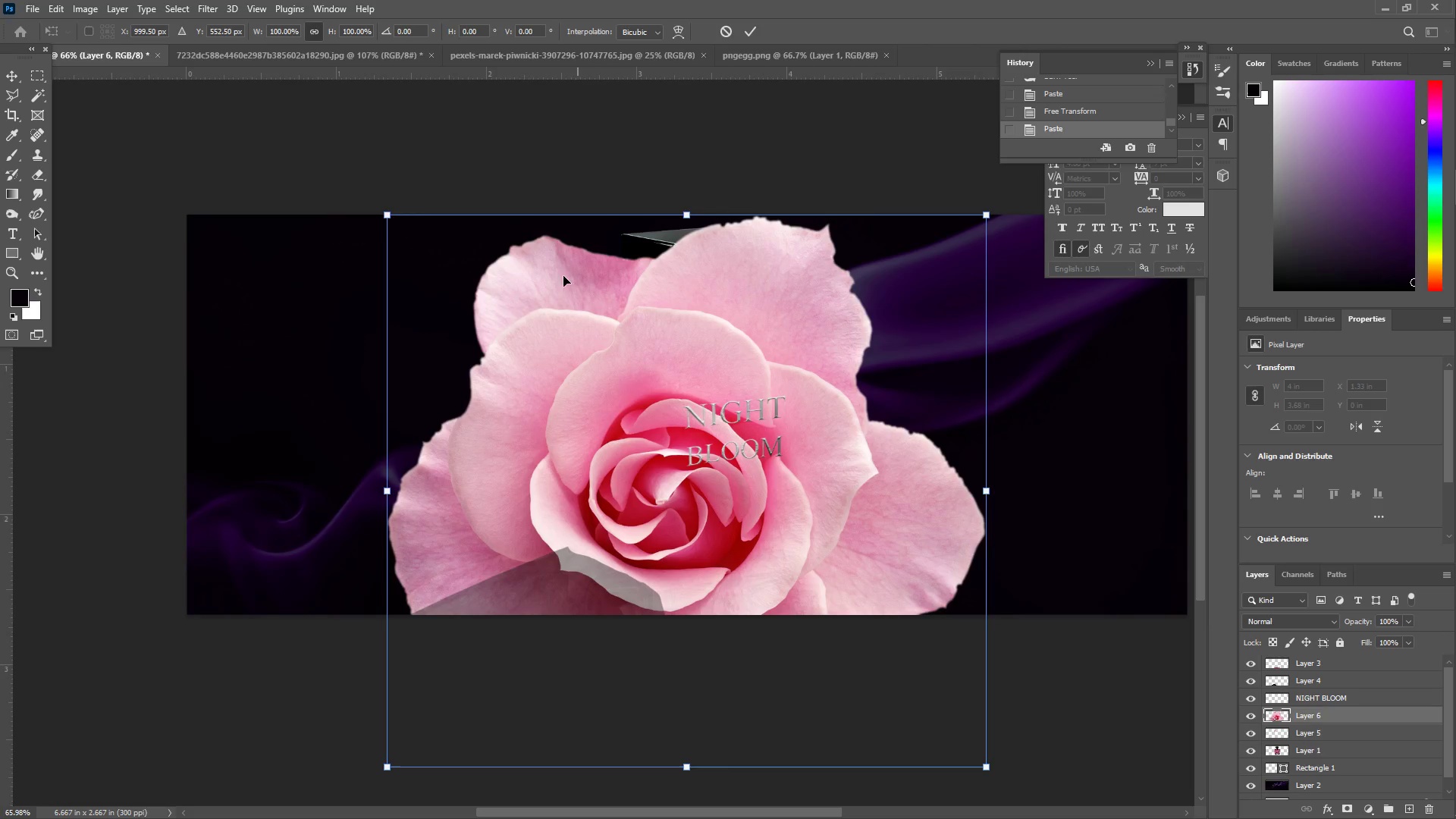 
hold_key(key=ShiftLeft, duration=1.42)
left_click_drag(start_coordinate=[374, 213], to_coordinate=[620, 206])
 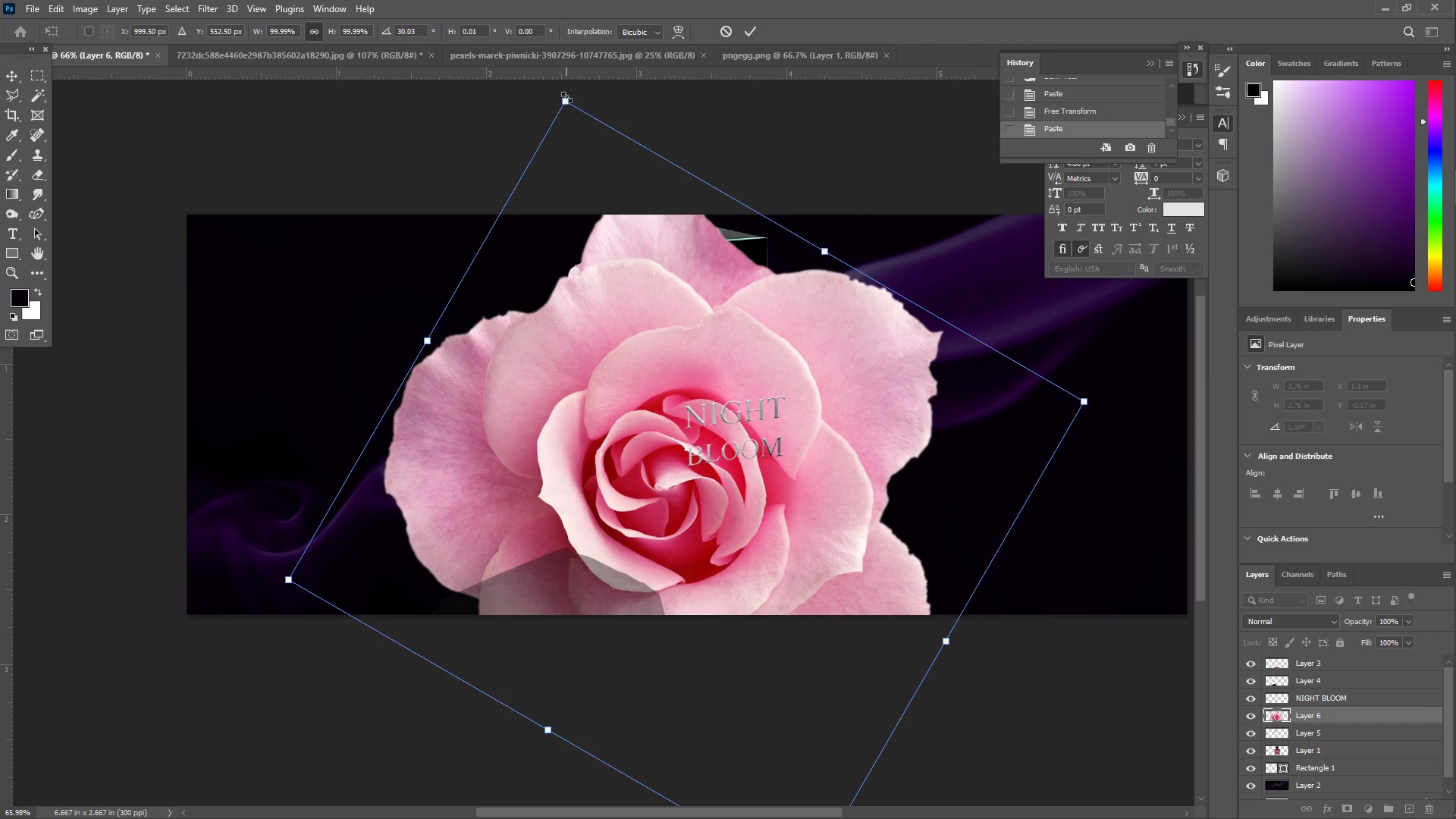 
left_click_drag(start_coordinate=[563, 108], to_coordinate=[666, 589])
 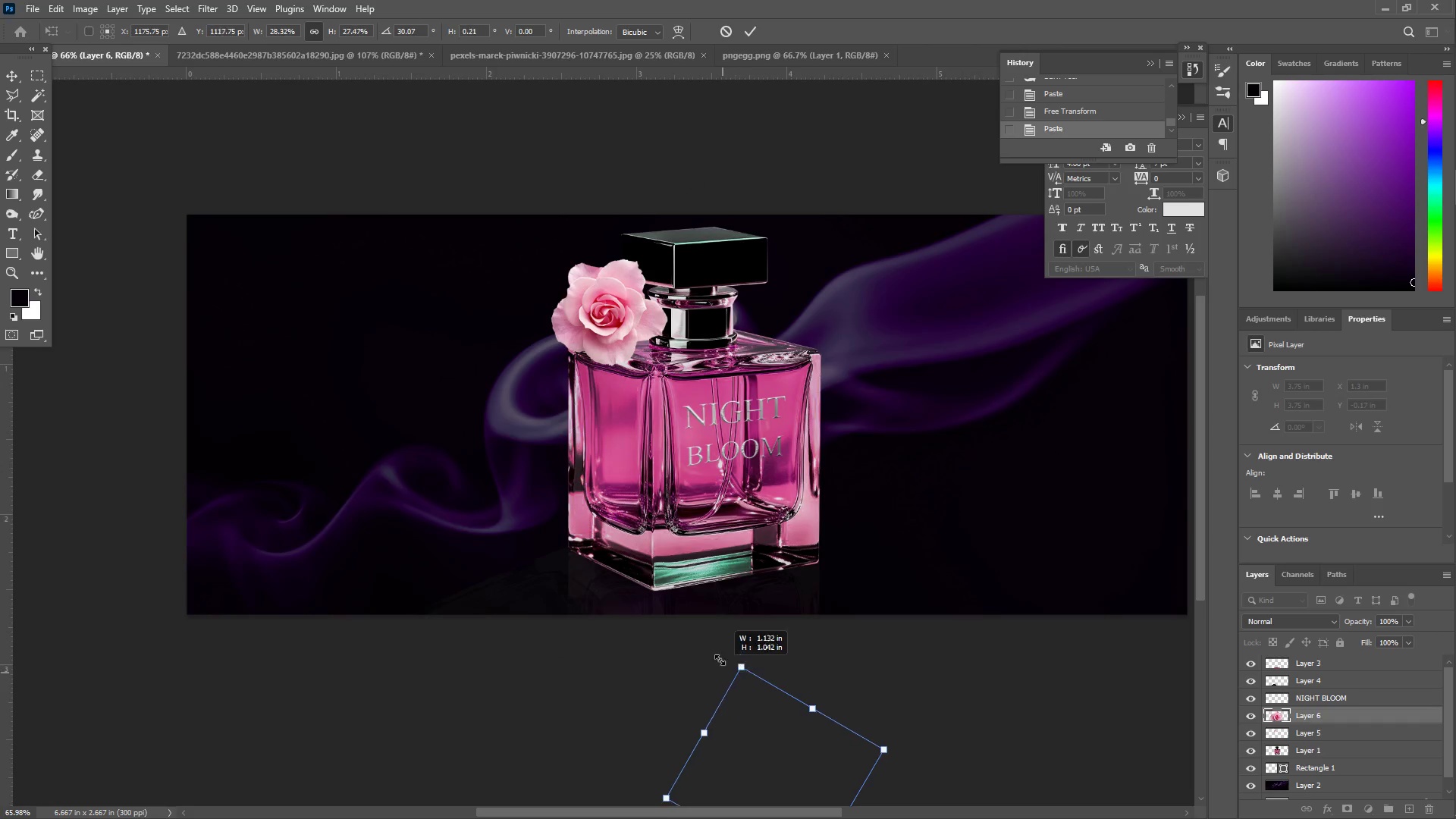 
left_click([700, 600])
 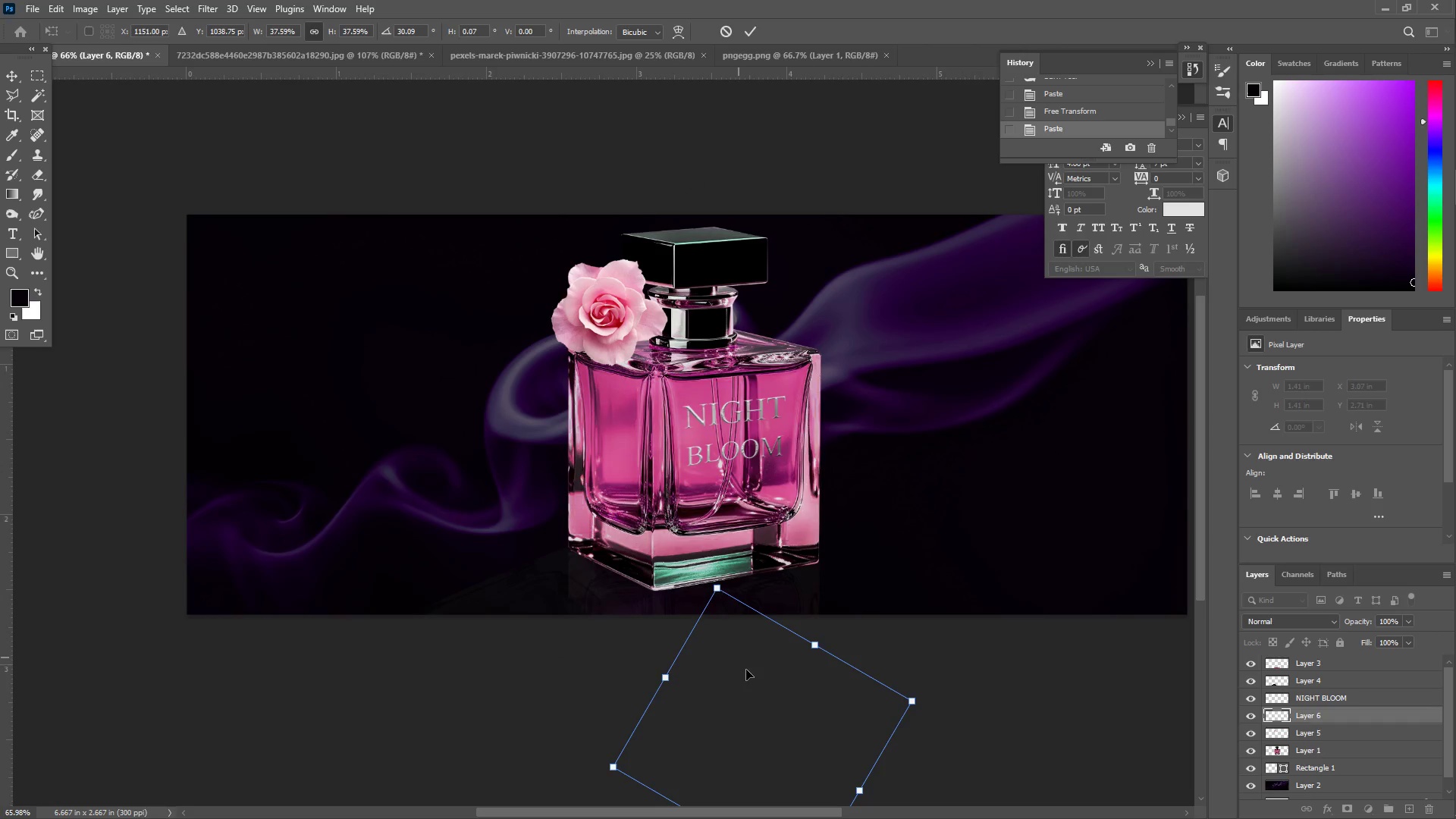 
left_click_drag(start_coordinate=[755, 686], to_coordinate=[892, 471])
 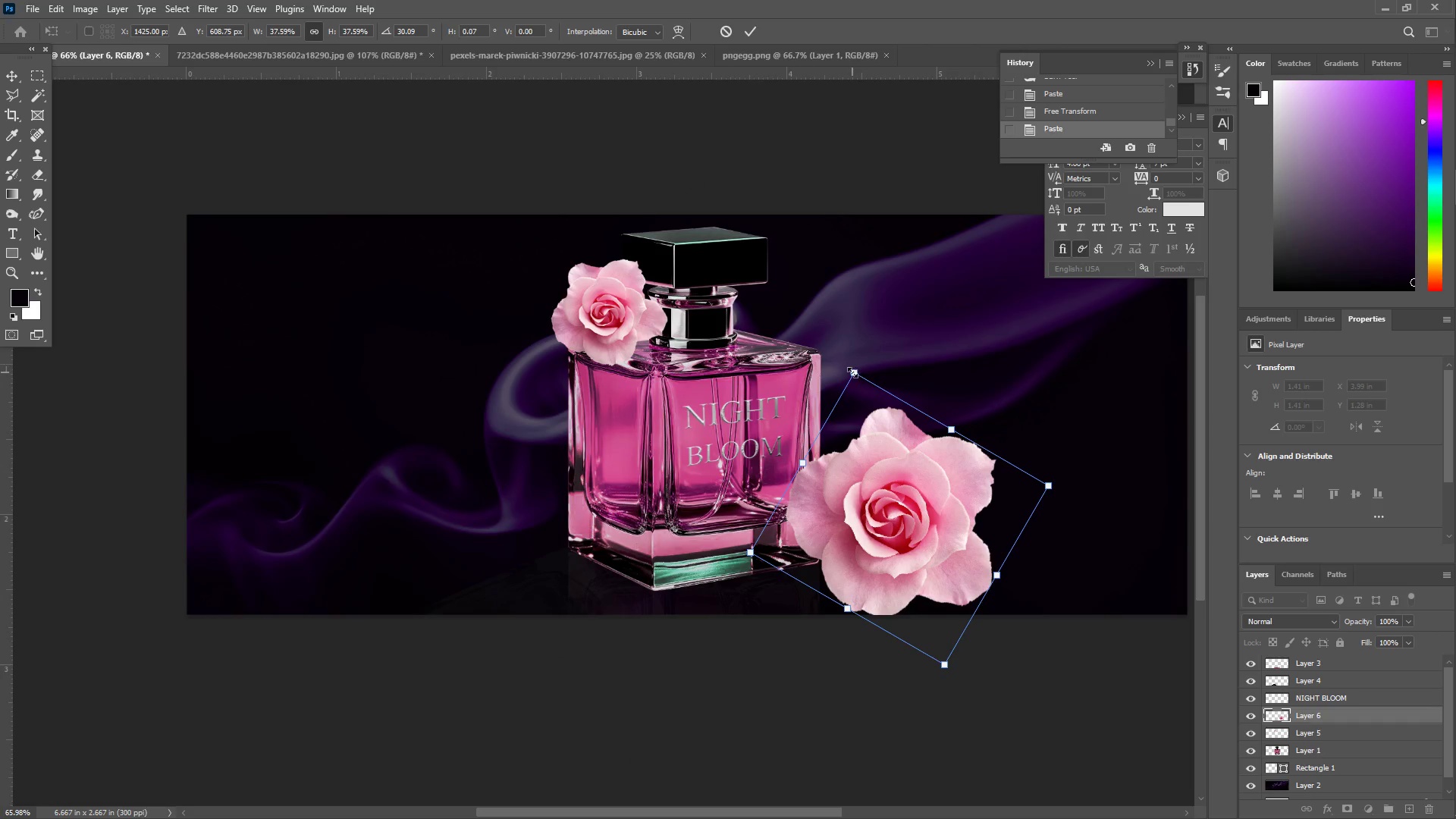 
left_click_drag(start_coordinate=[853, 372], to_coordinate=[883, 458])
 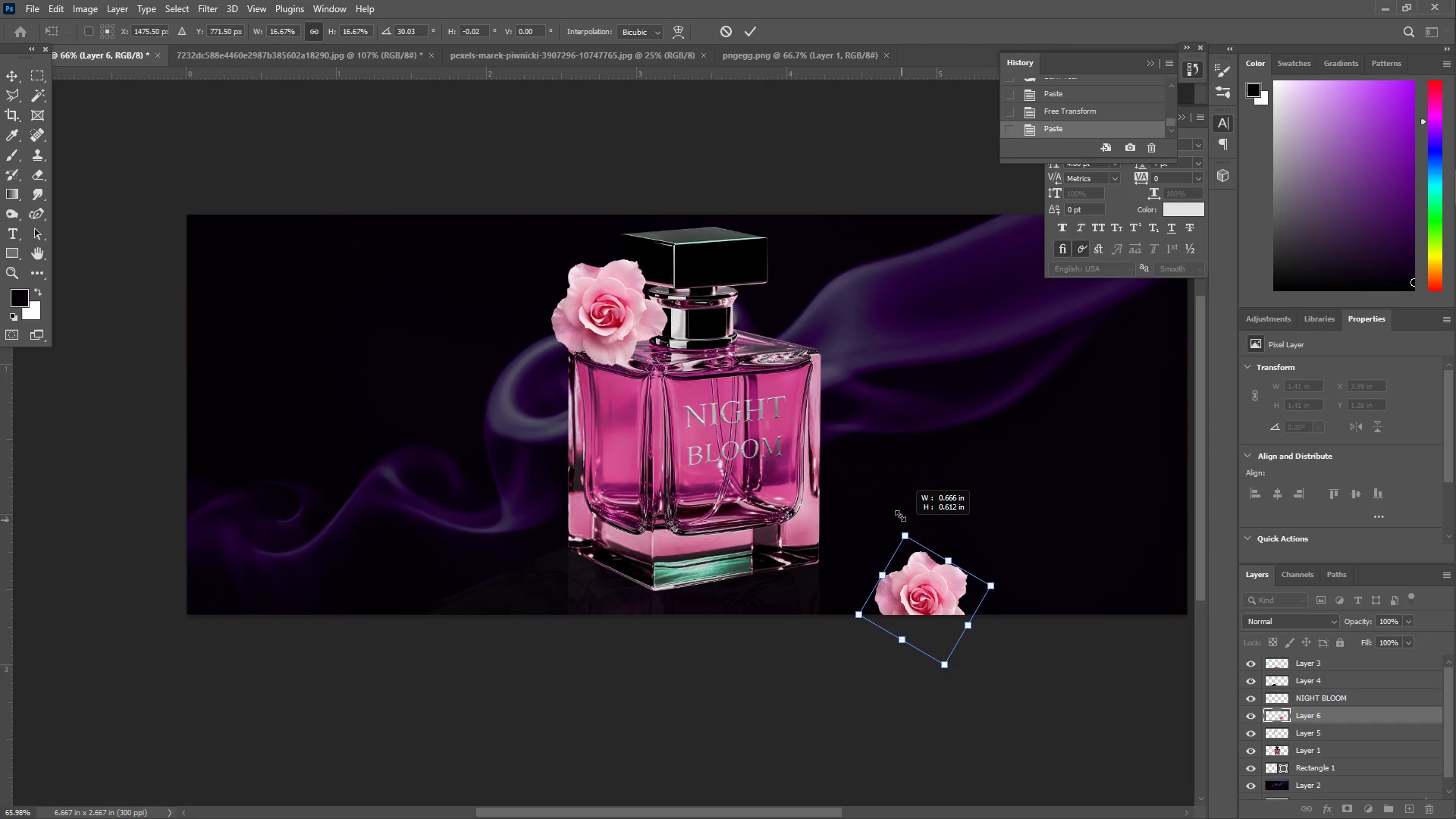 
left_click([893, 485])
 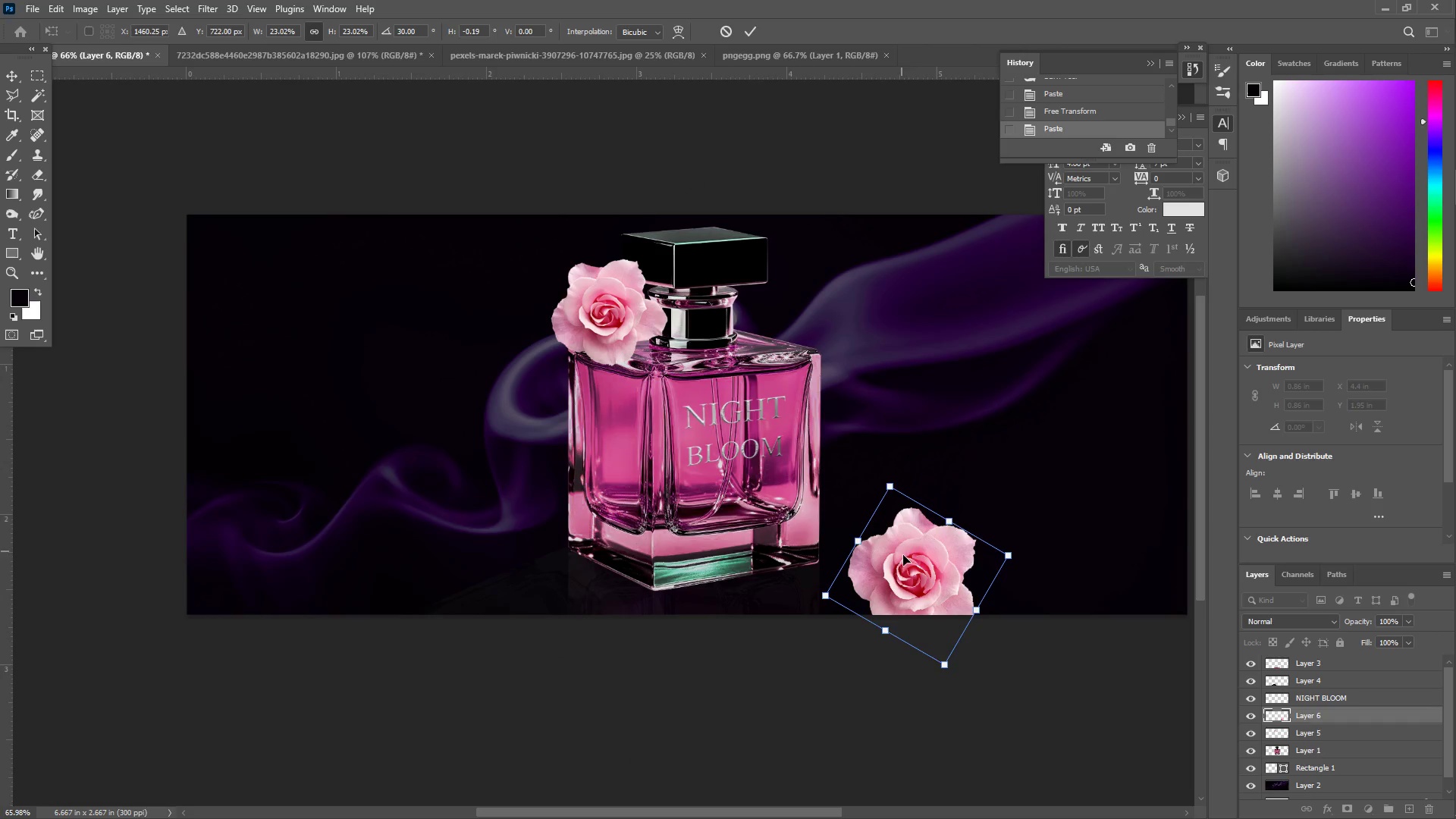 
left_click_drag(start_coordinate=[894, 560], to_coordinate=[873, 493])
 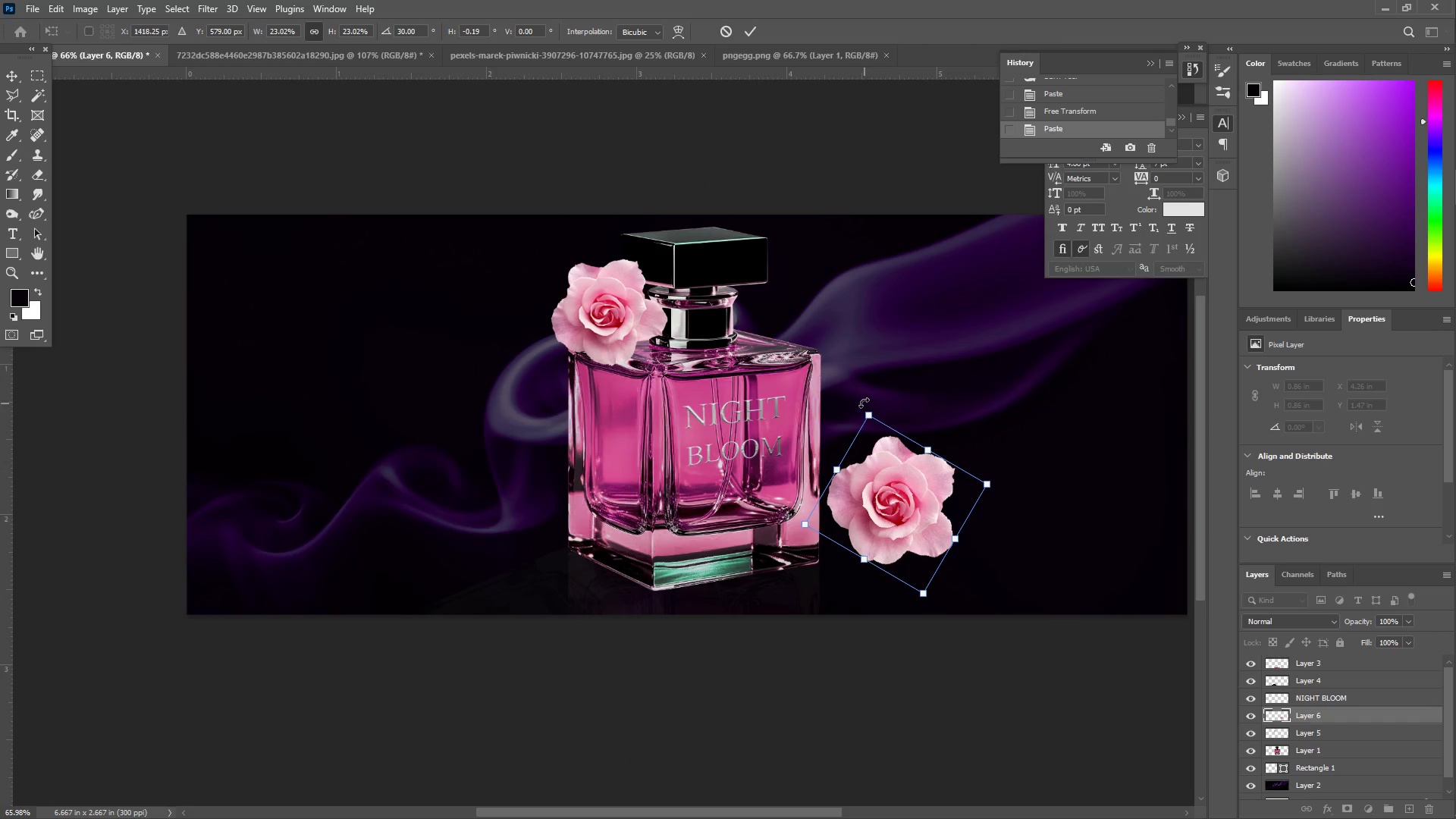 
left_click_drag(start_coordinate=[860, 402], to_coordinate=[931, 611])
 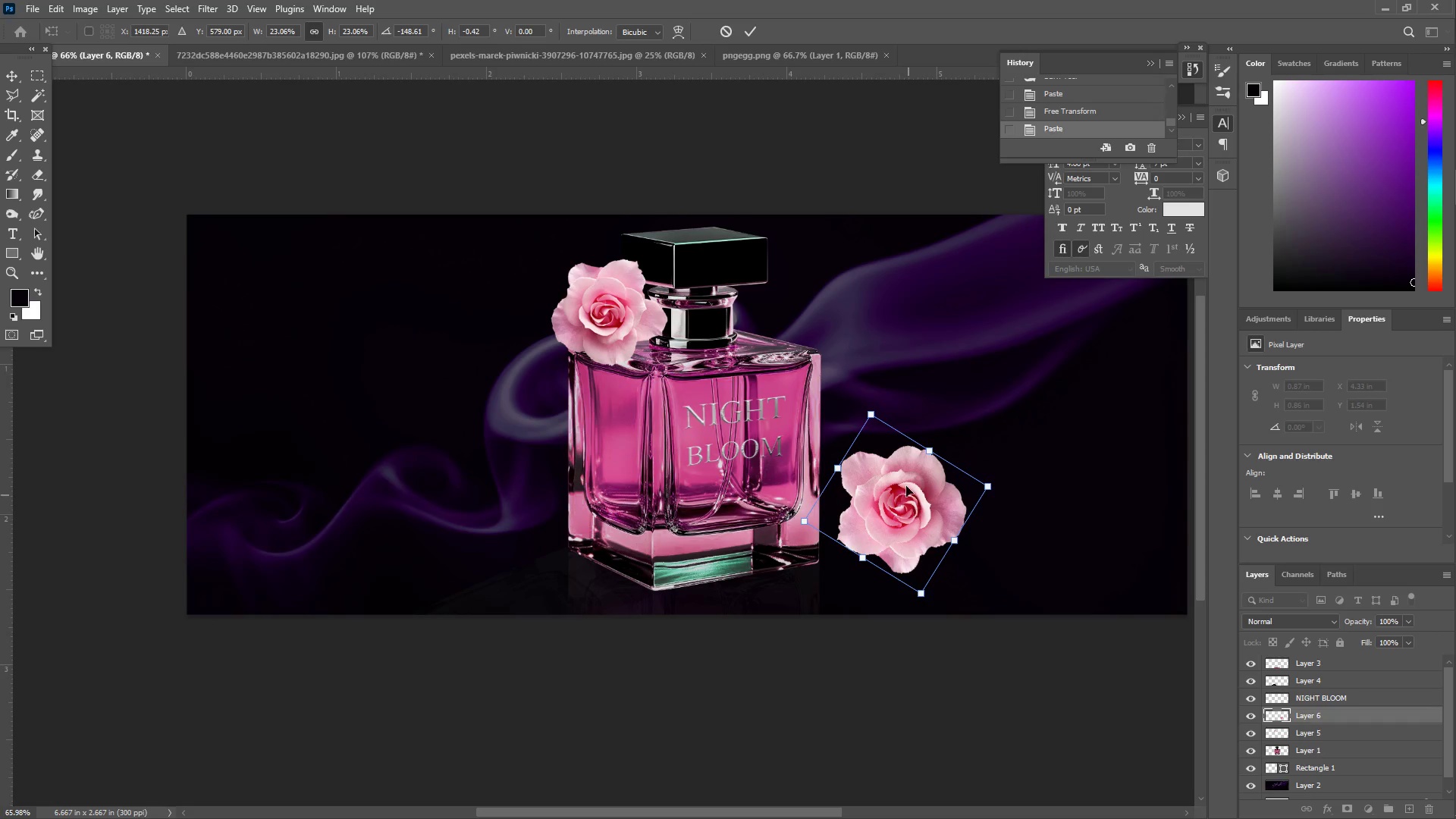 
left_click_drag(start_coordinate=[902, 476], to_coordinate=[861, 493])
 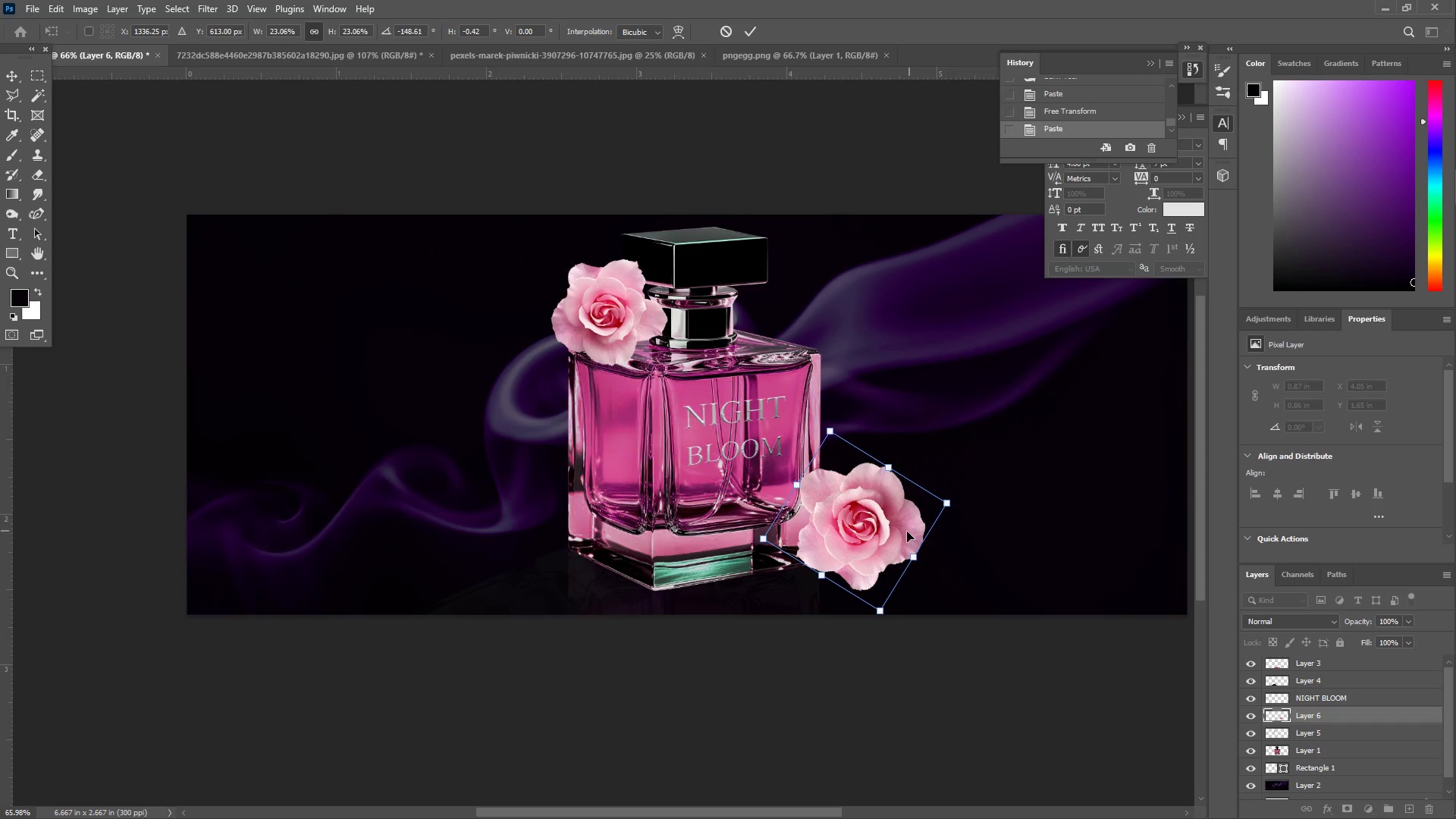 
key(Enter)
 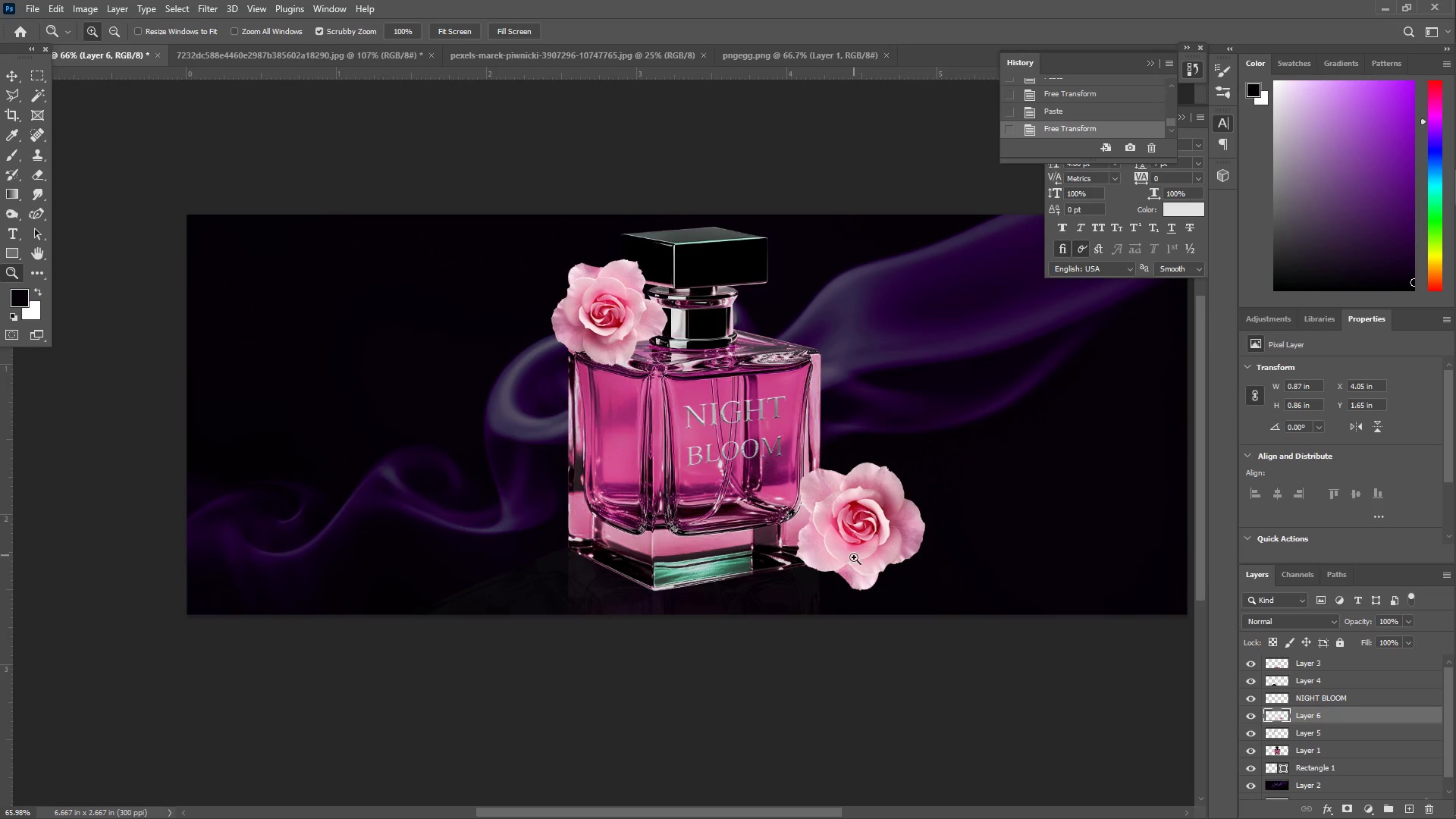 
type(ze)
 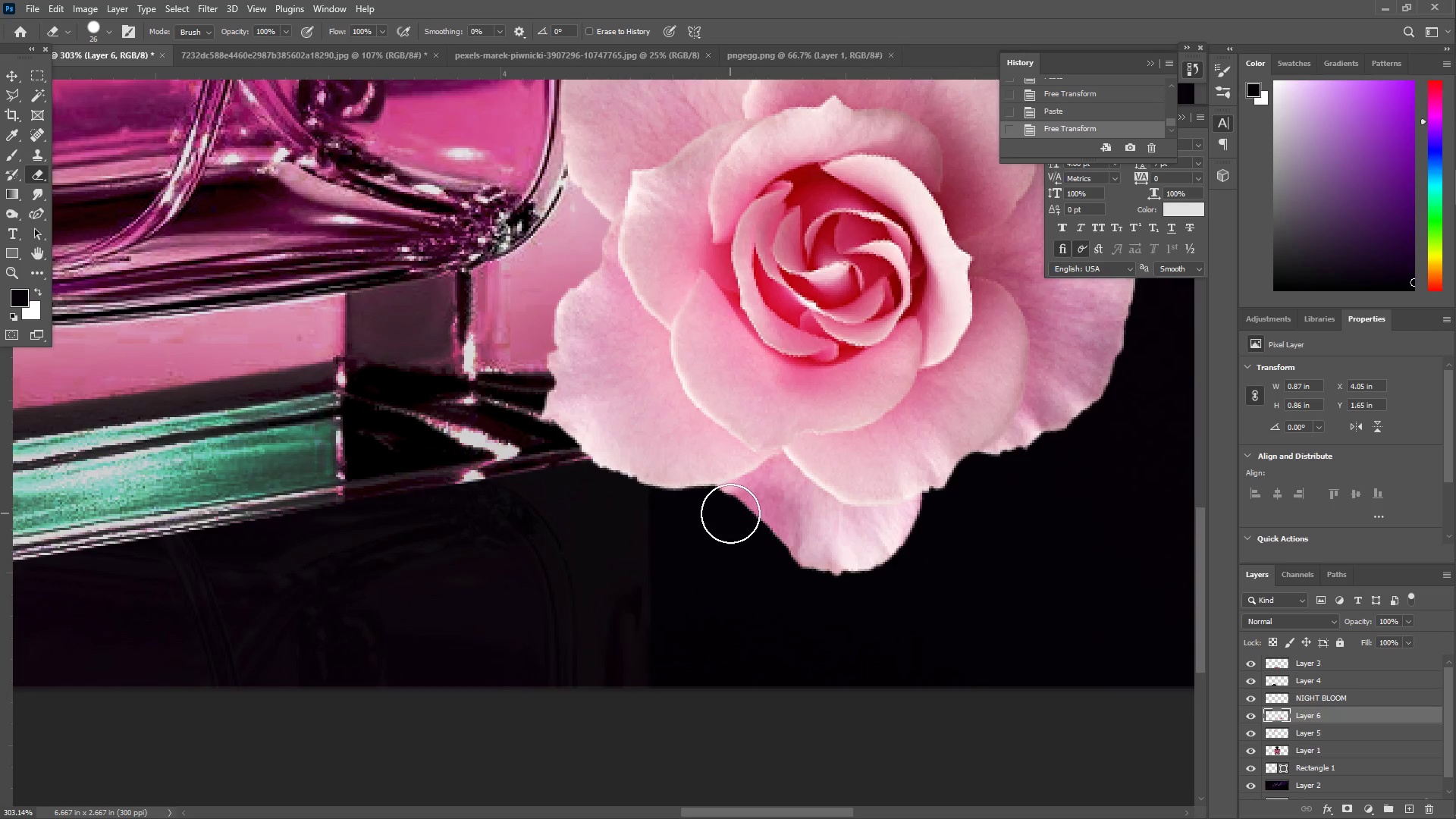 
left_click_drag(start_coordinate=[867, 595], to_coordinate=[960, 544])
 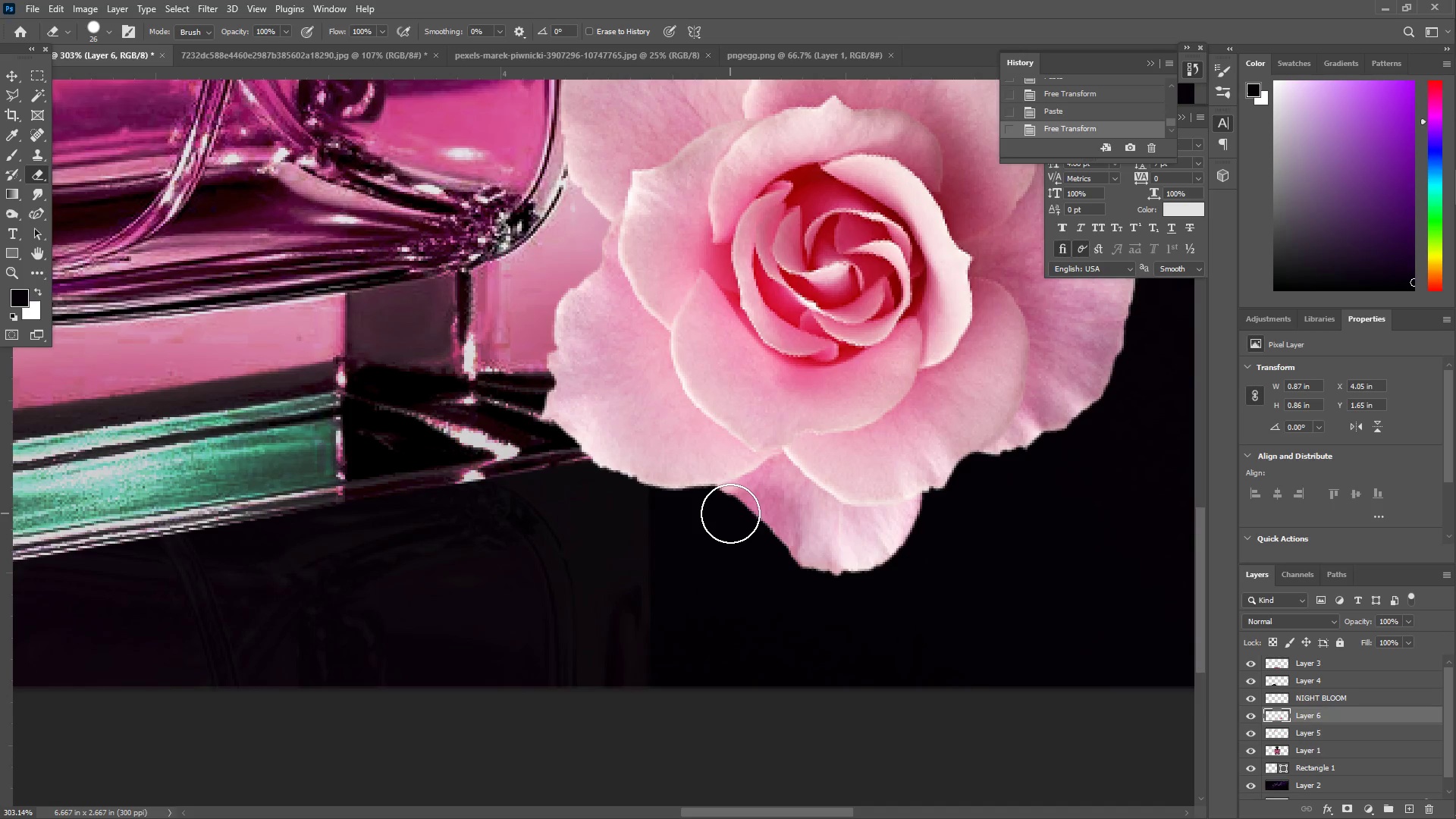 
left_click_drag(start_coordinate=[727, 513], to_coordinate=[844, 537])
 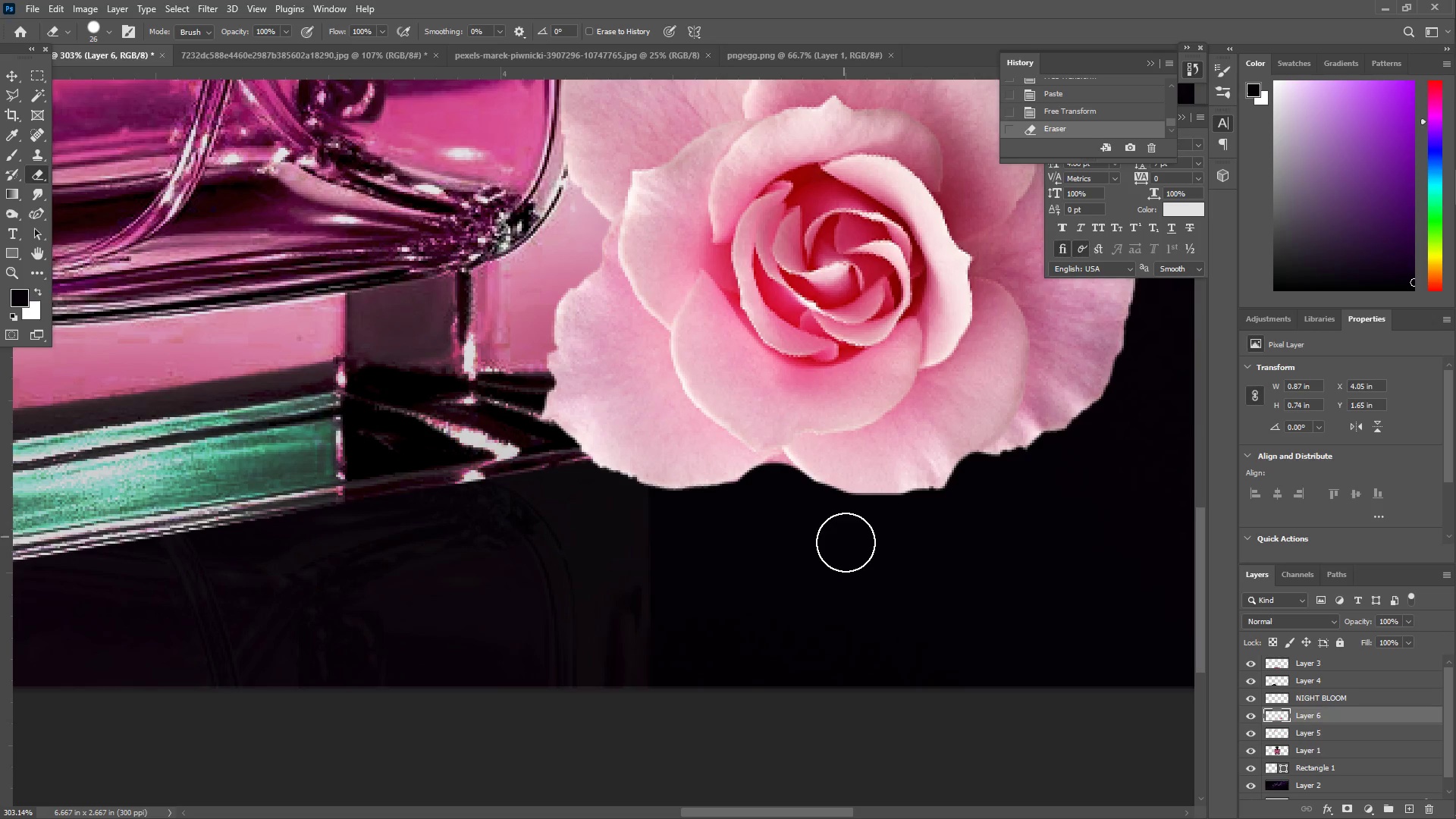 
key(Control+Z)
 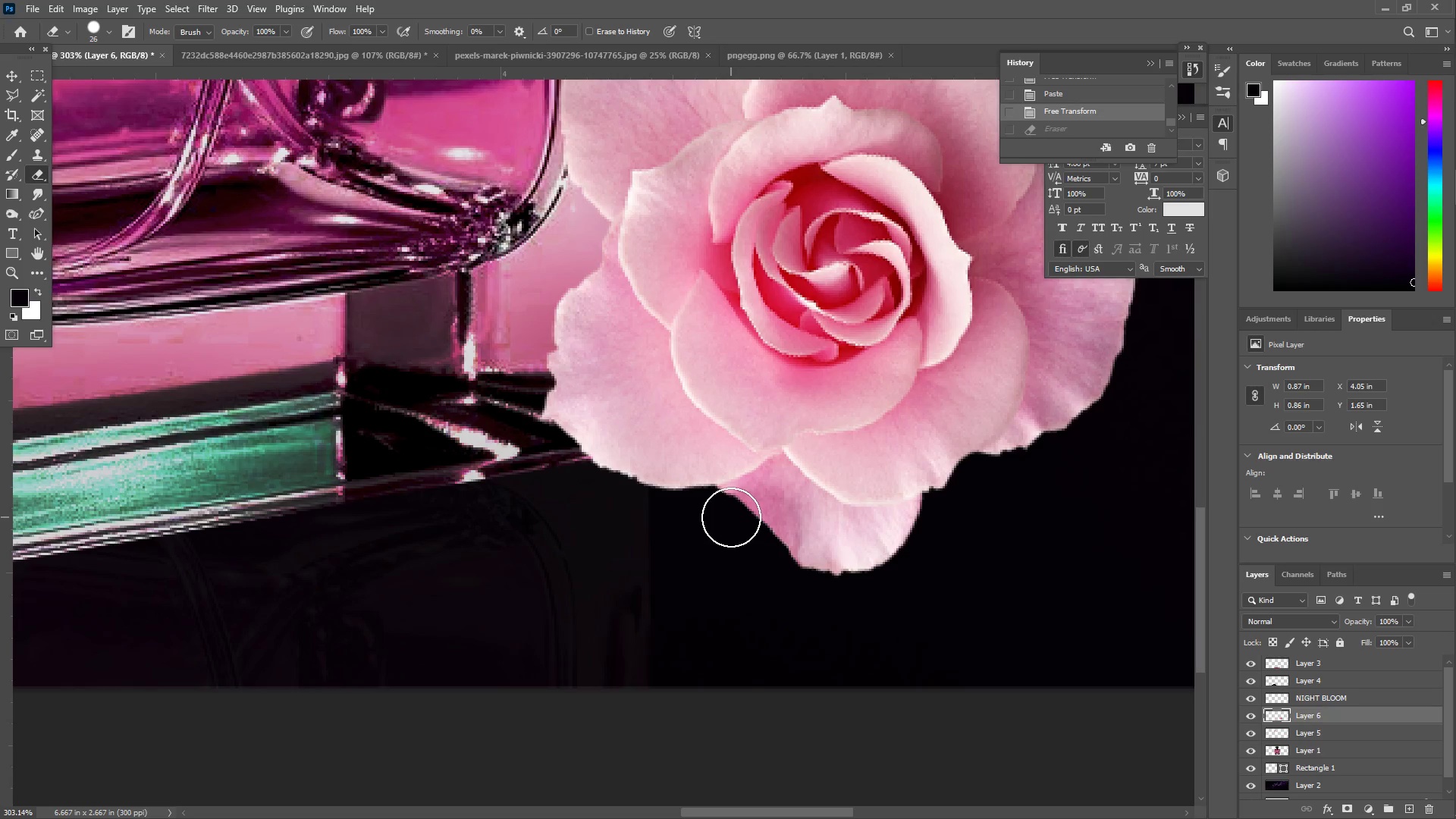 
left_click_drag(start_coordinate=[732, 514], to_coordinate=[794, 563])
 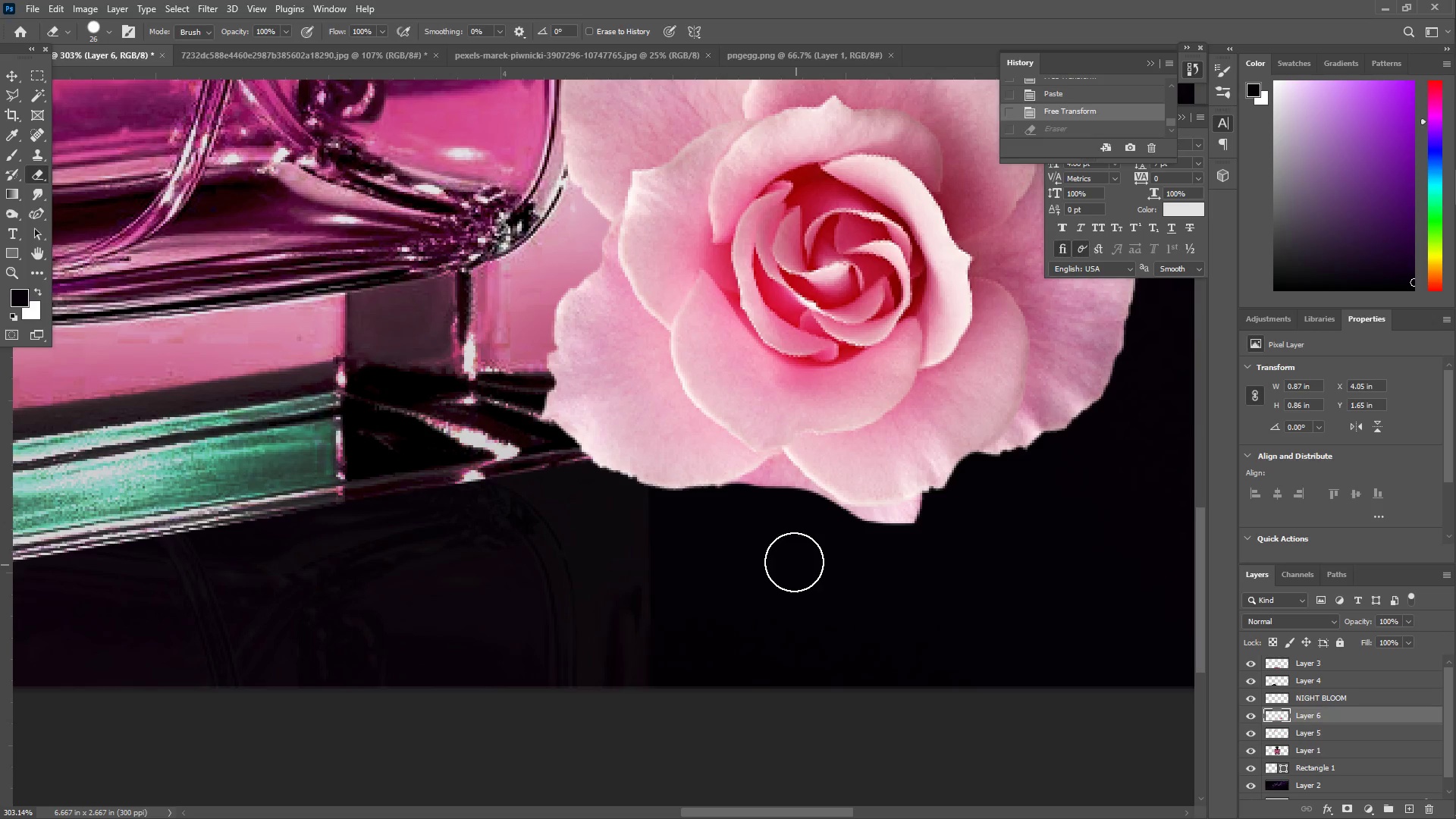 
key(Z)
 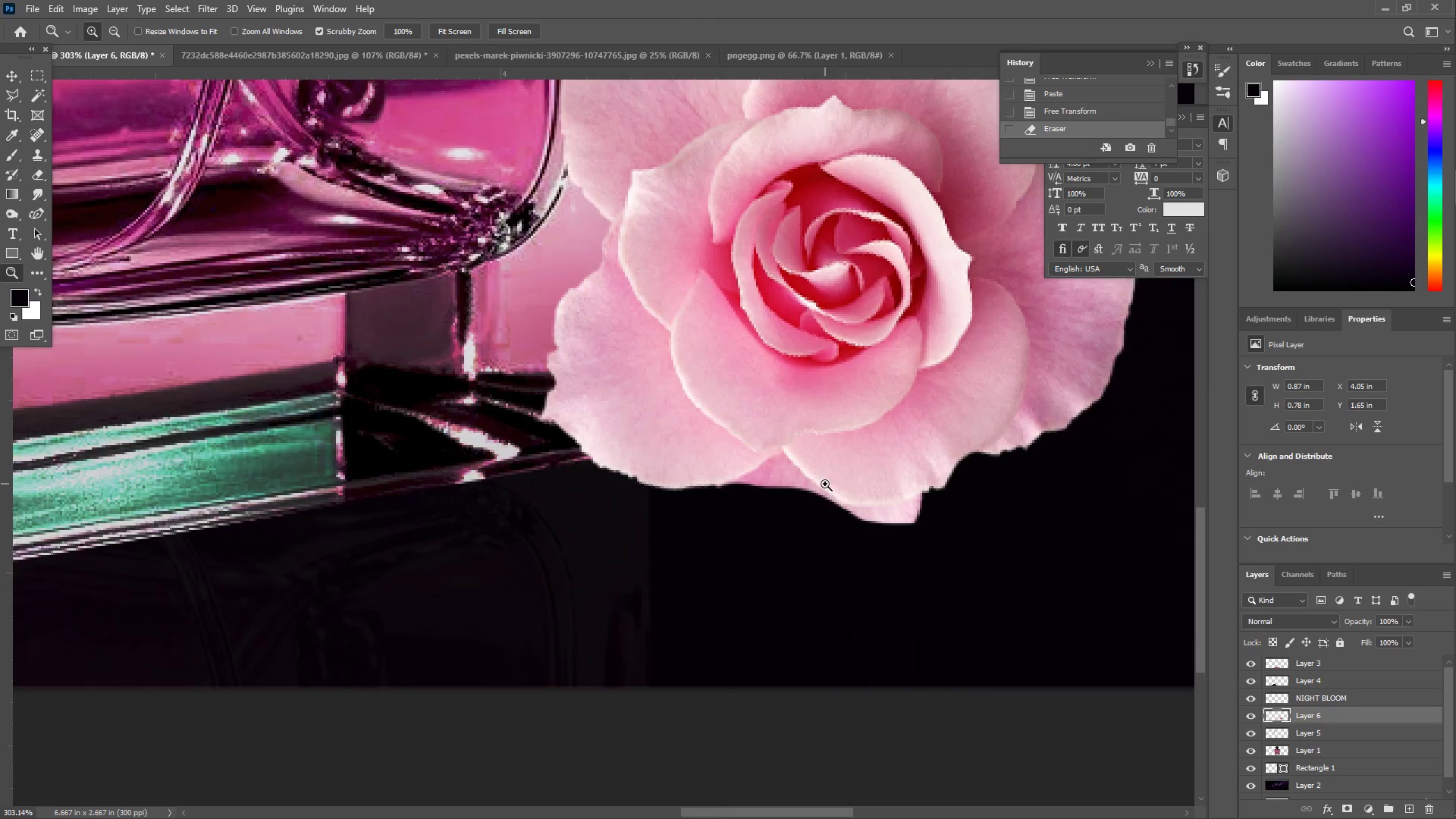 
left_click_drag(start_coordinate=[833, 479], to_coordinate=[877, 438])
 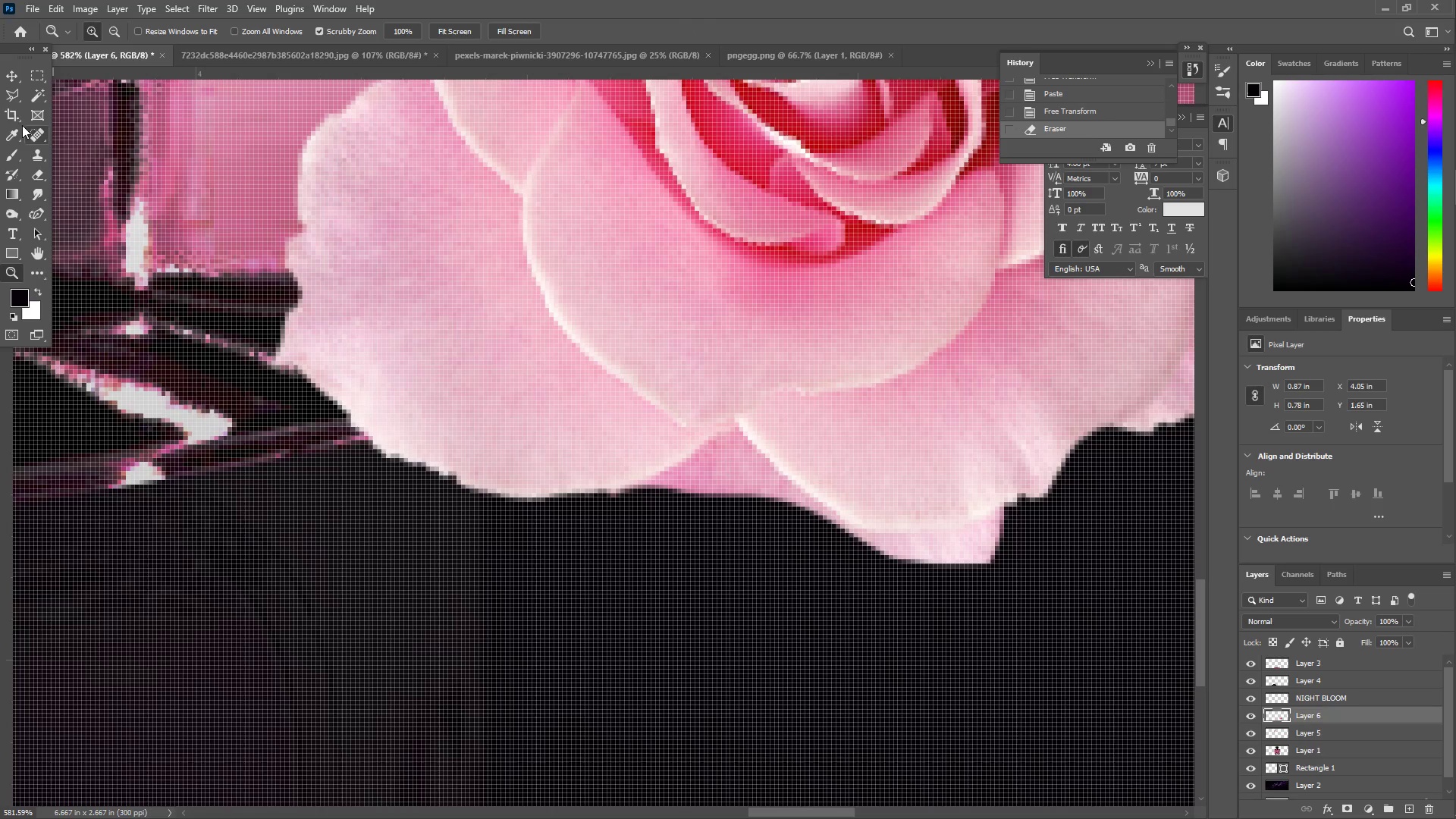 
left_click([7, 97])
 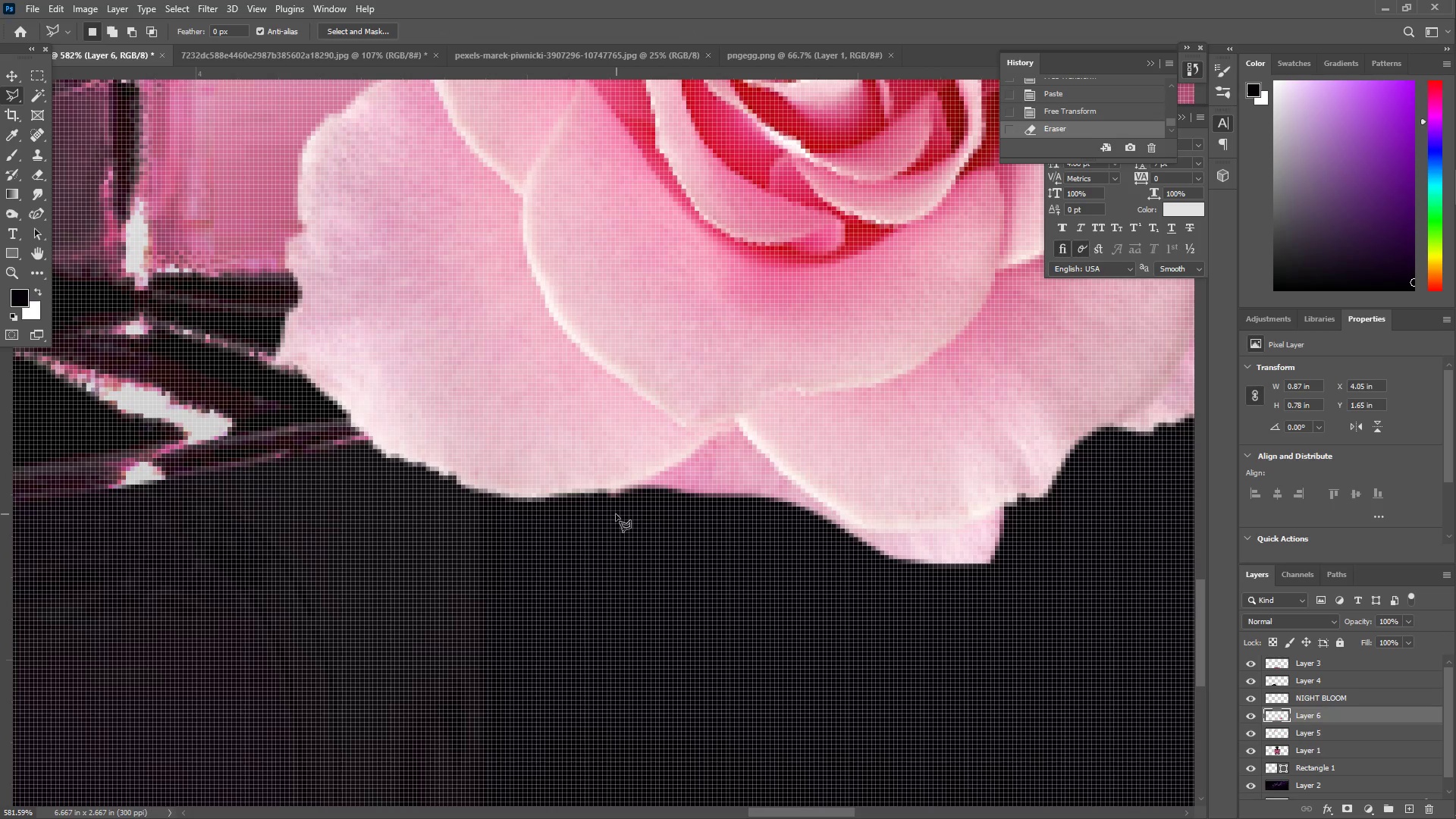 
left_click_drag(start_coordinate=[609, 507], to_coordinate=[614, 506])
 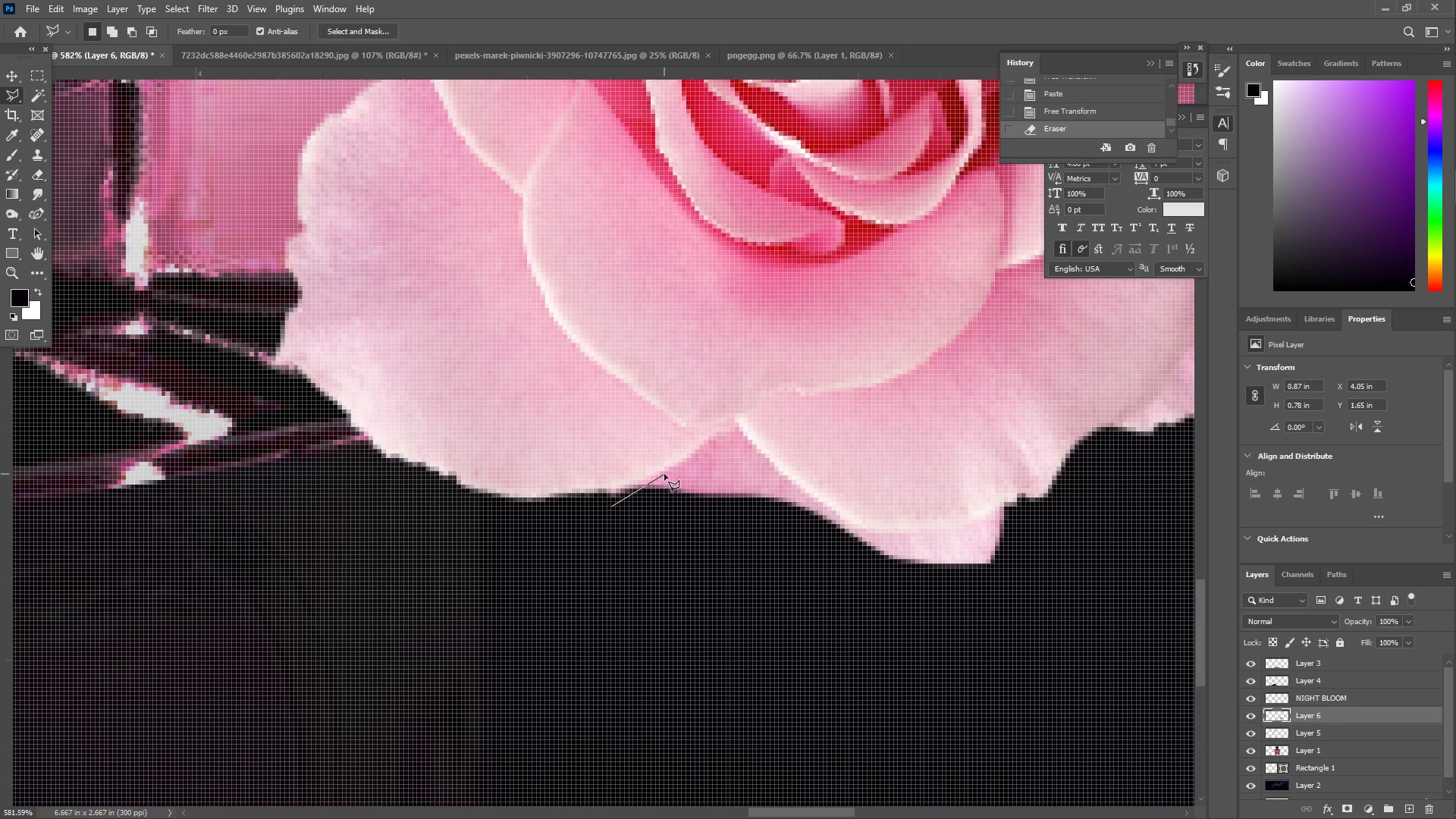 
left_click([670, 468])
 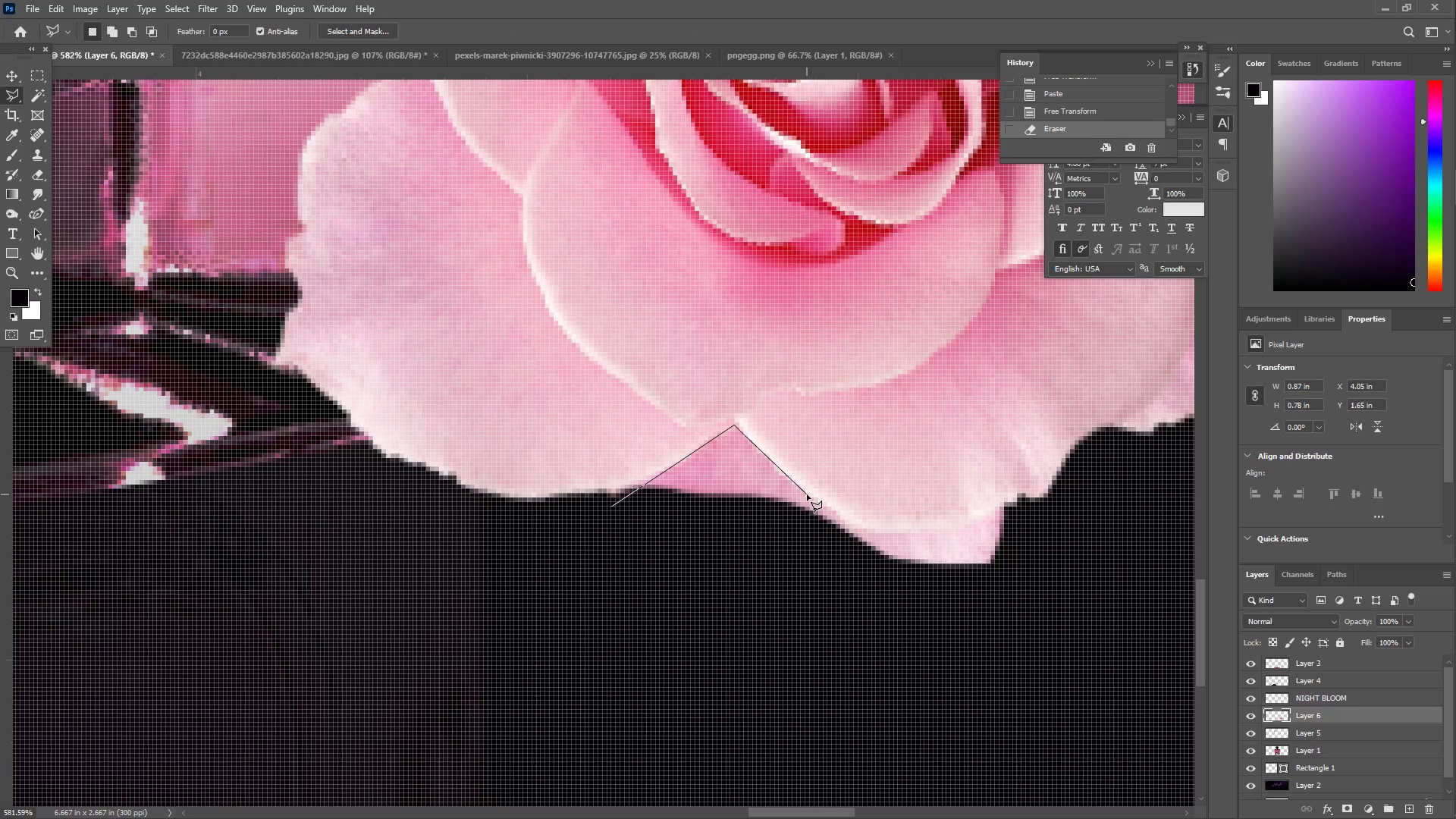 
left_click([802, 485])
 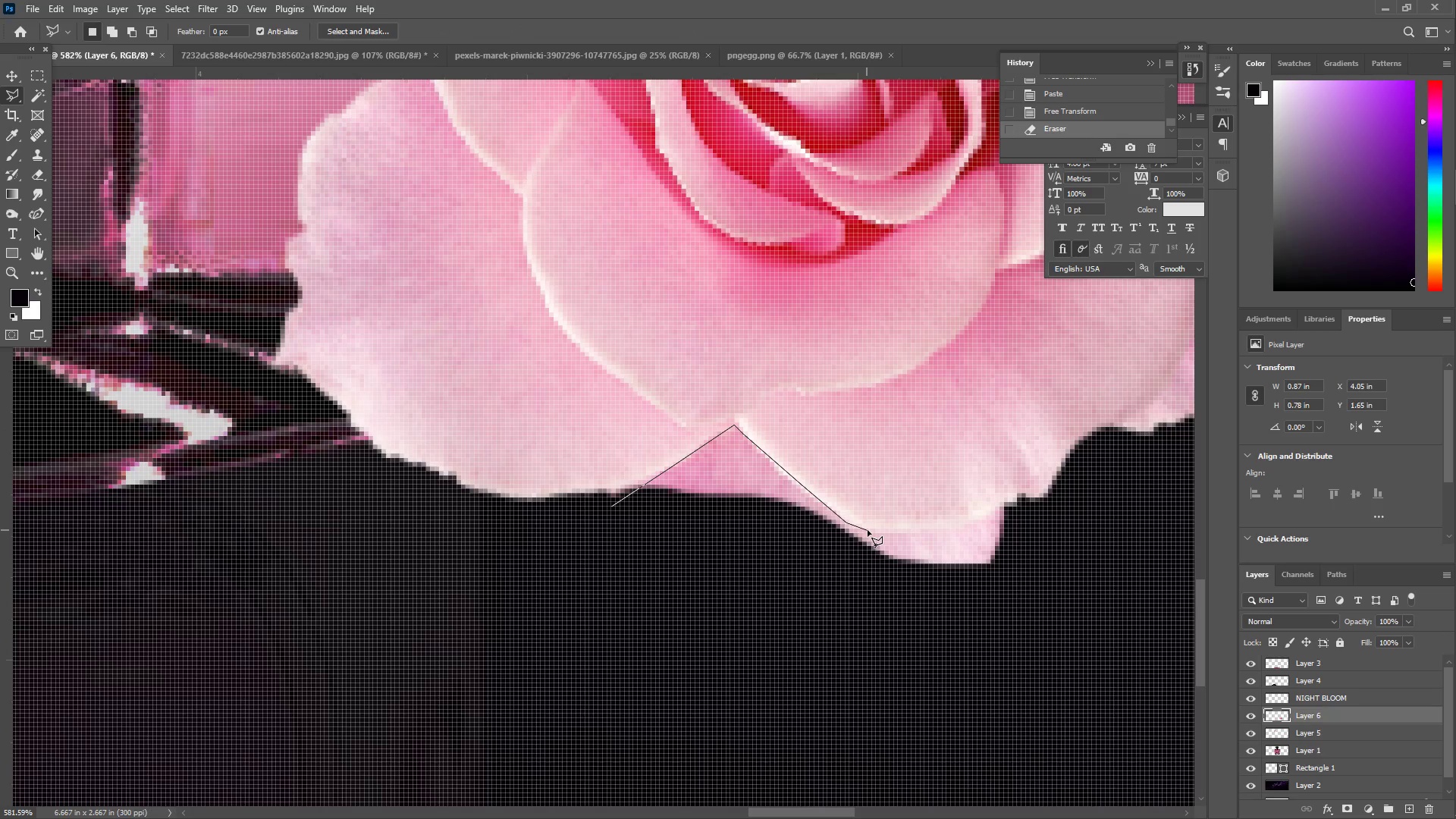 
triple_click([925, 531])
 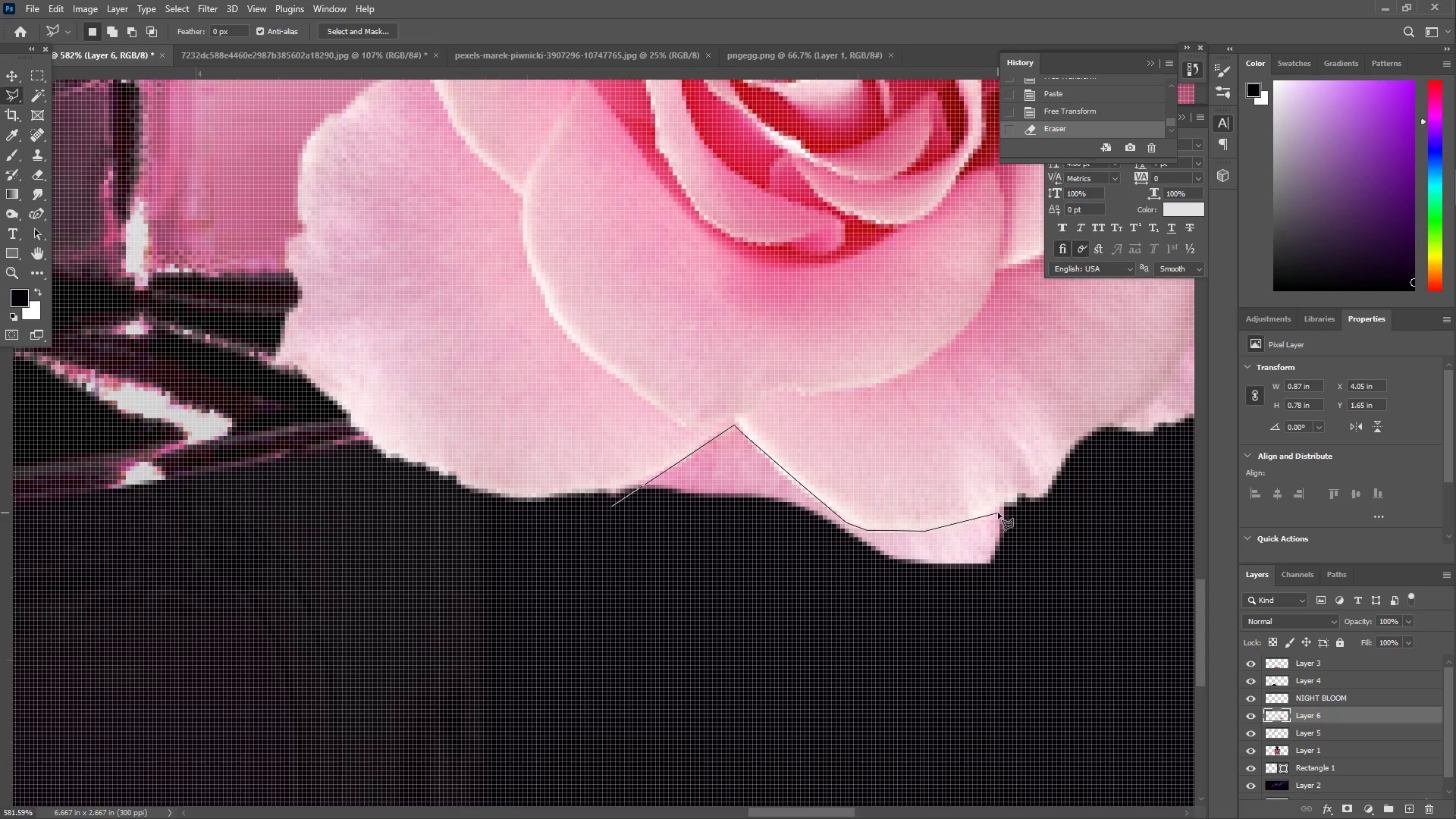 
left_click_drag(start_coordinate=[1030, 505], to_coordinate=[1033, 511])
 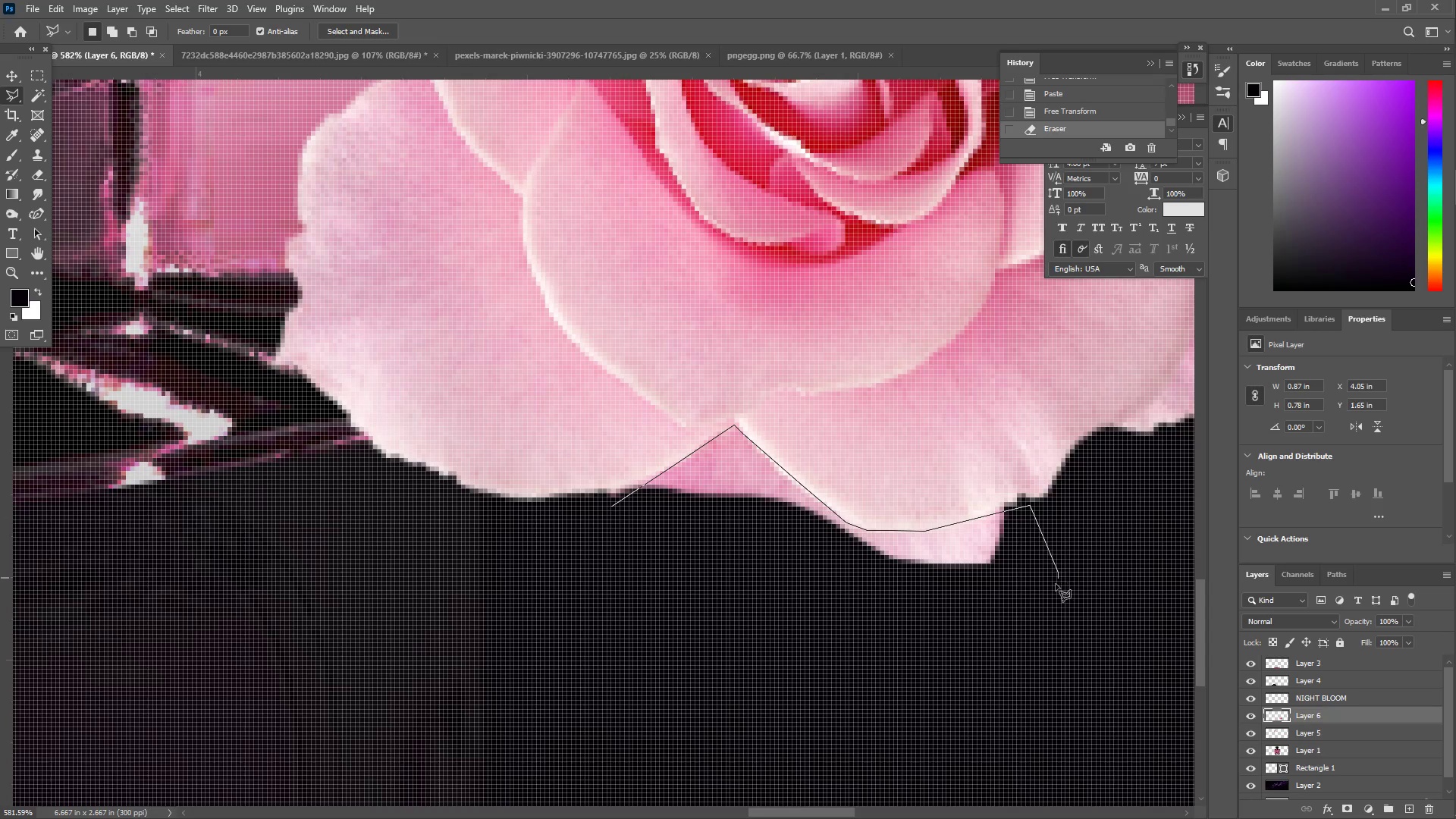 
left_click_drag(start_coordinate=[904, 640], to_coordinate=[890, 639])
 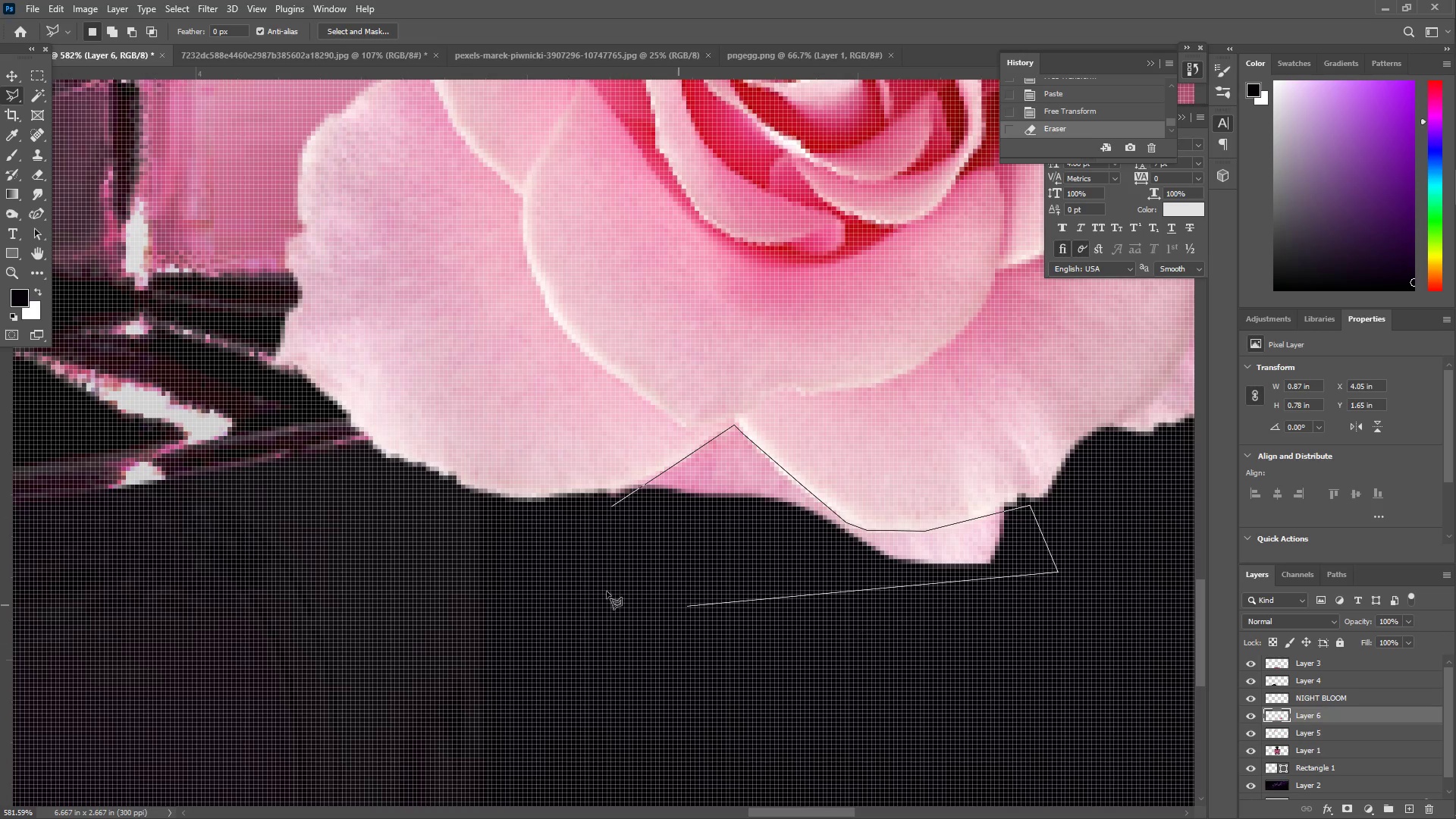 
left_click_drag(start_coordinate=[591, 585], to_coordinate=[593, 579])
 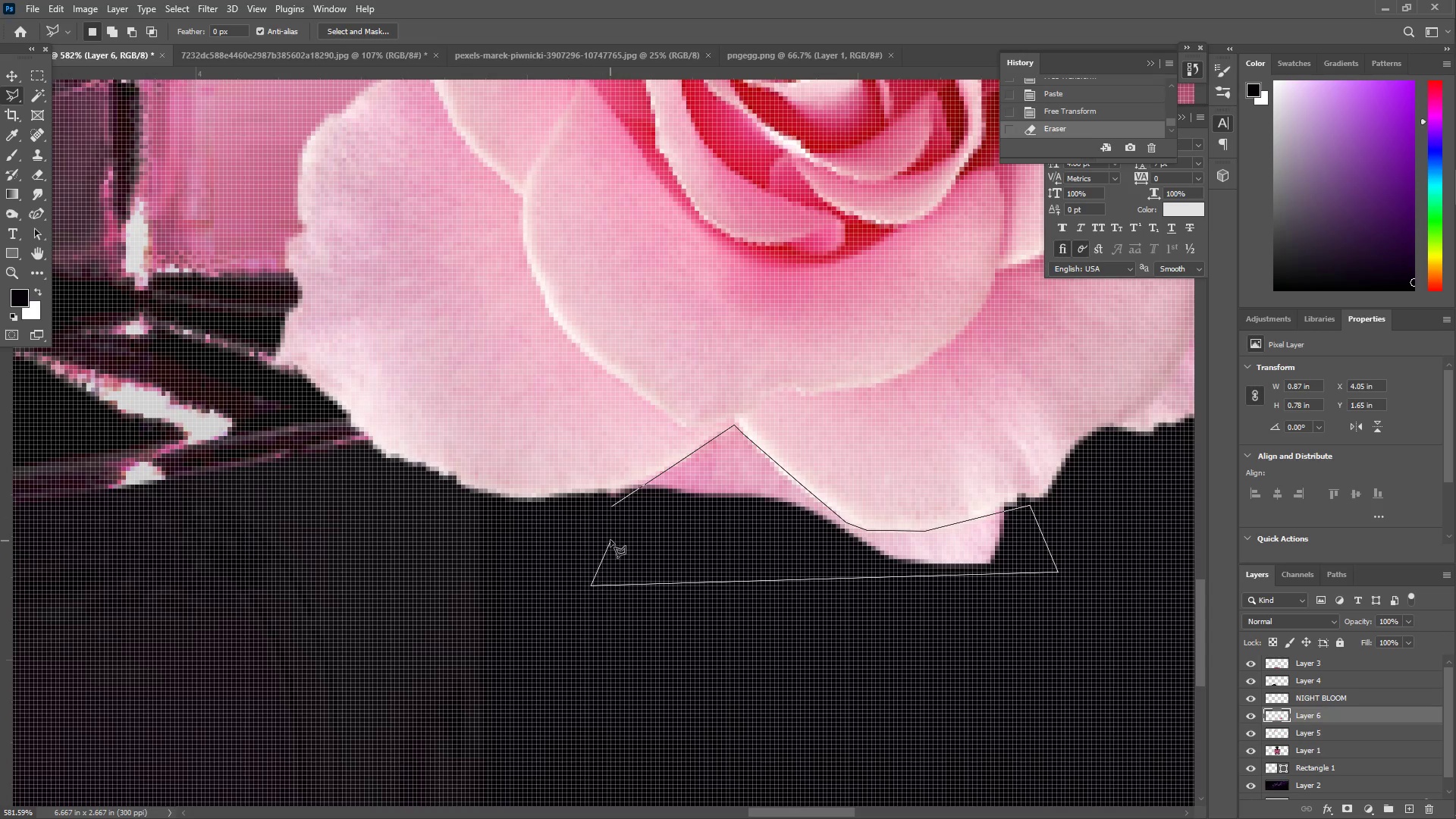 
triple_click([610, 538])
 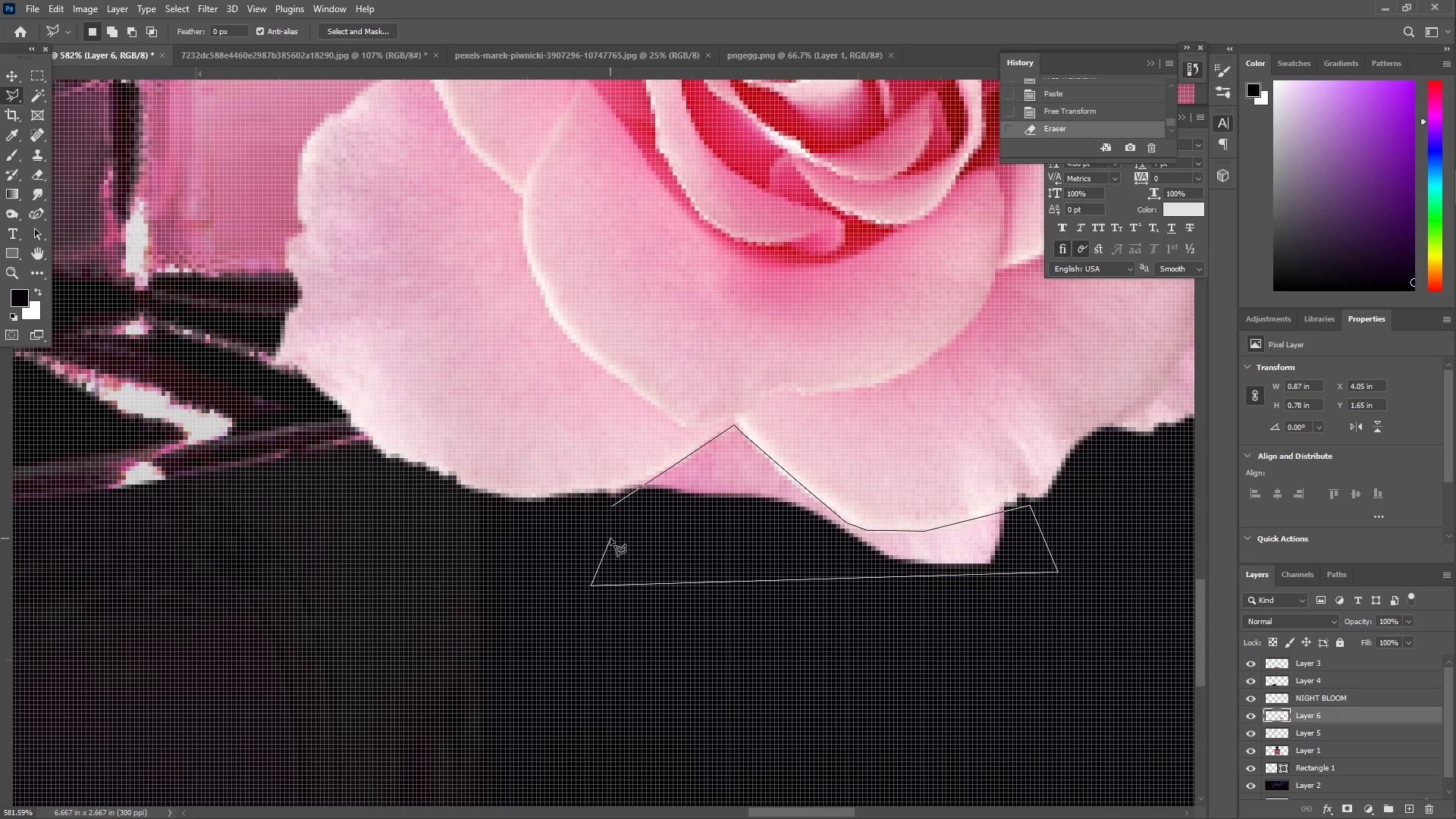 
triple_click([610, 538])
 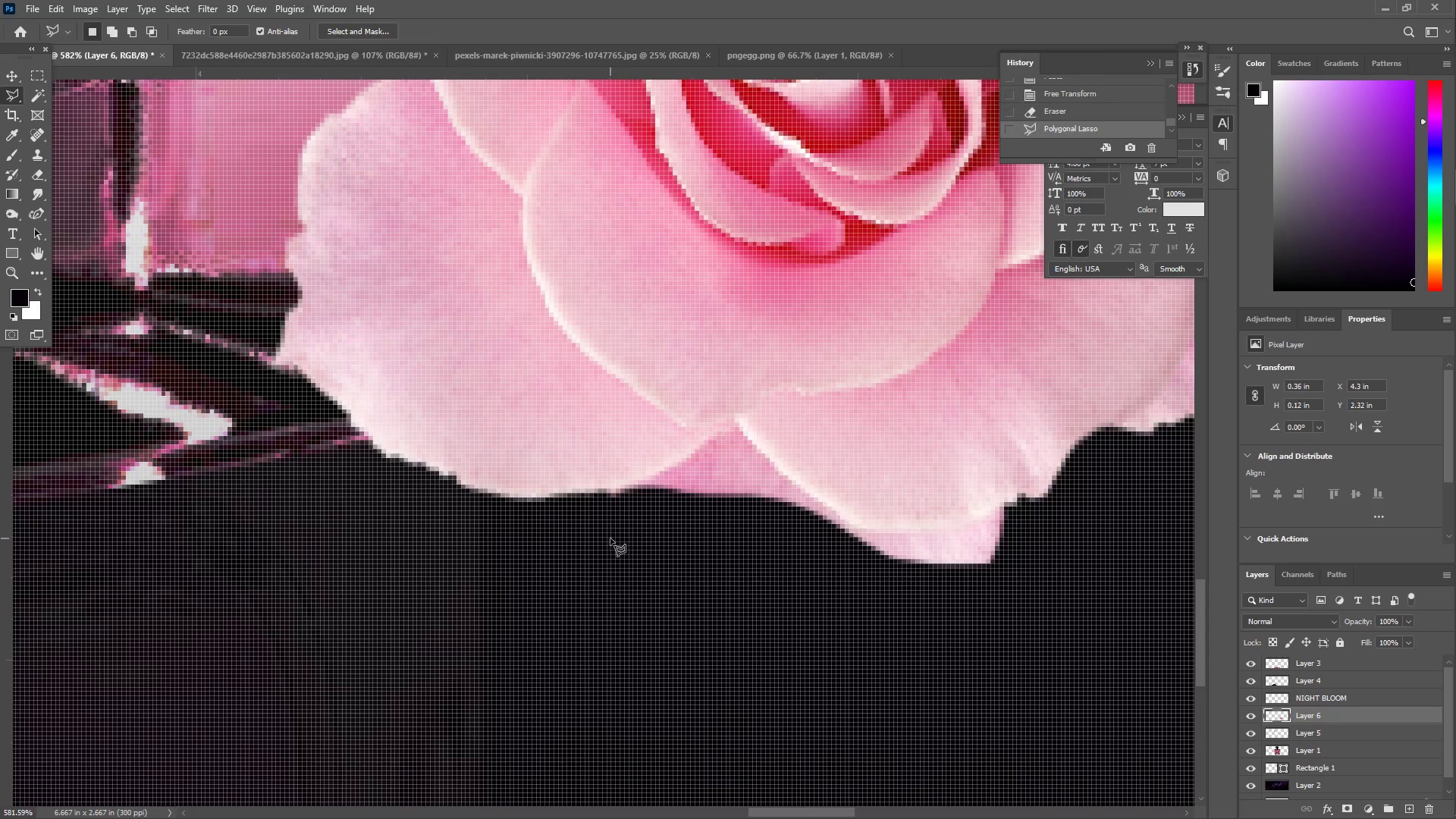 
key(Control+ControlLeft)
 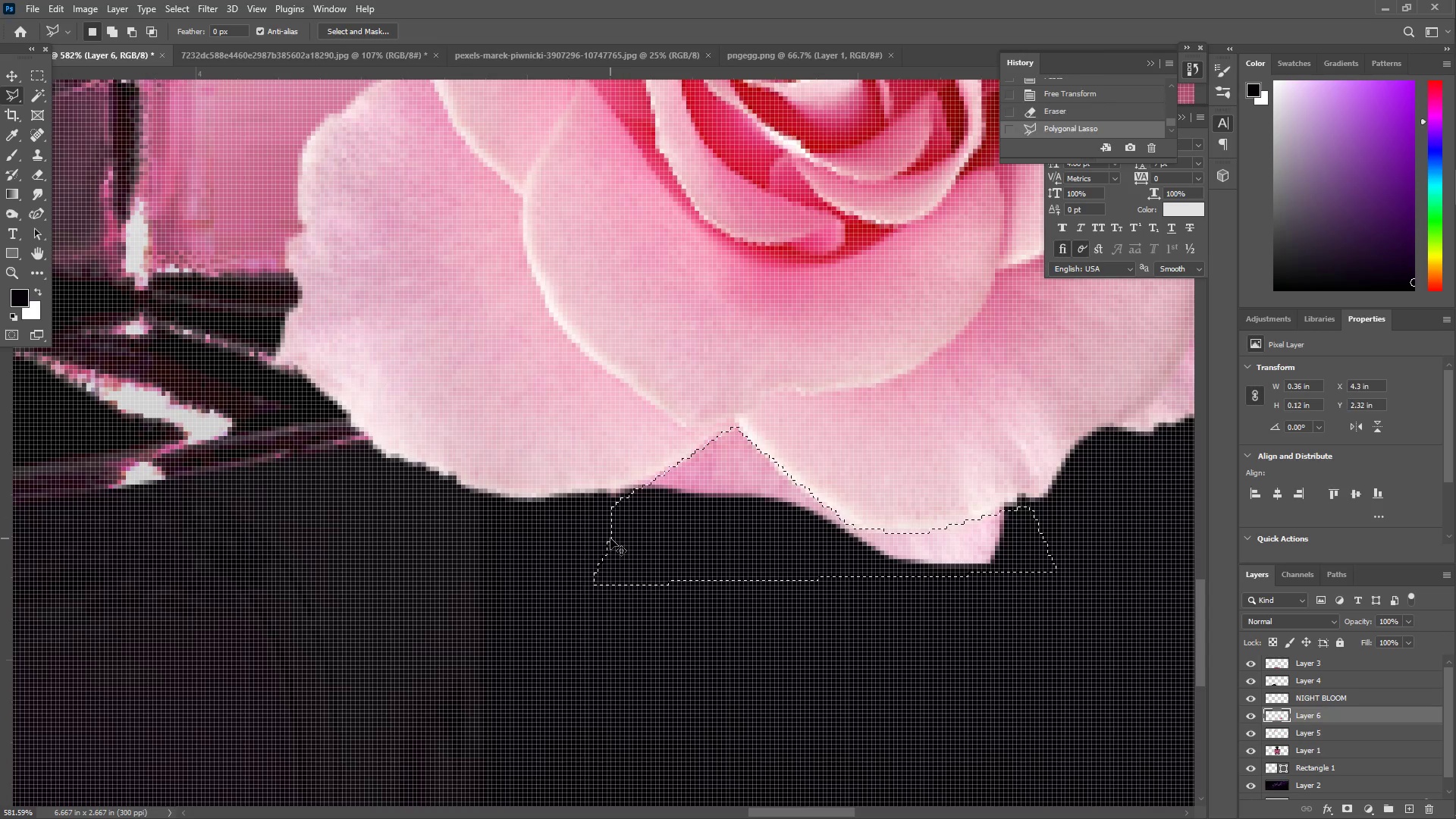 
key(Control+X)
 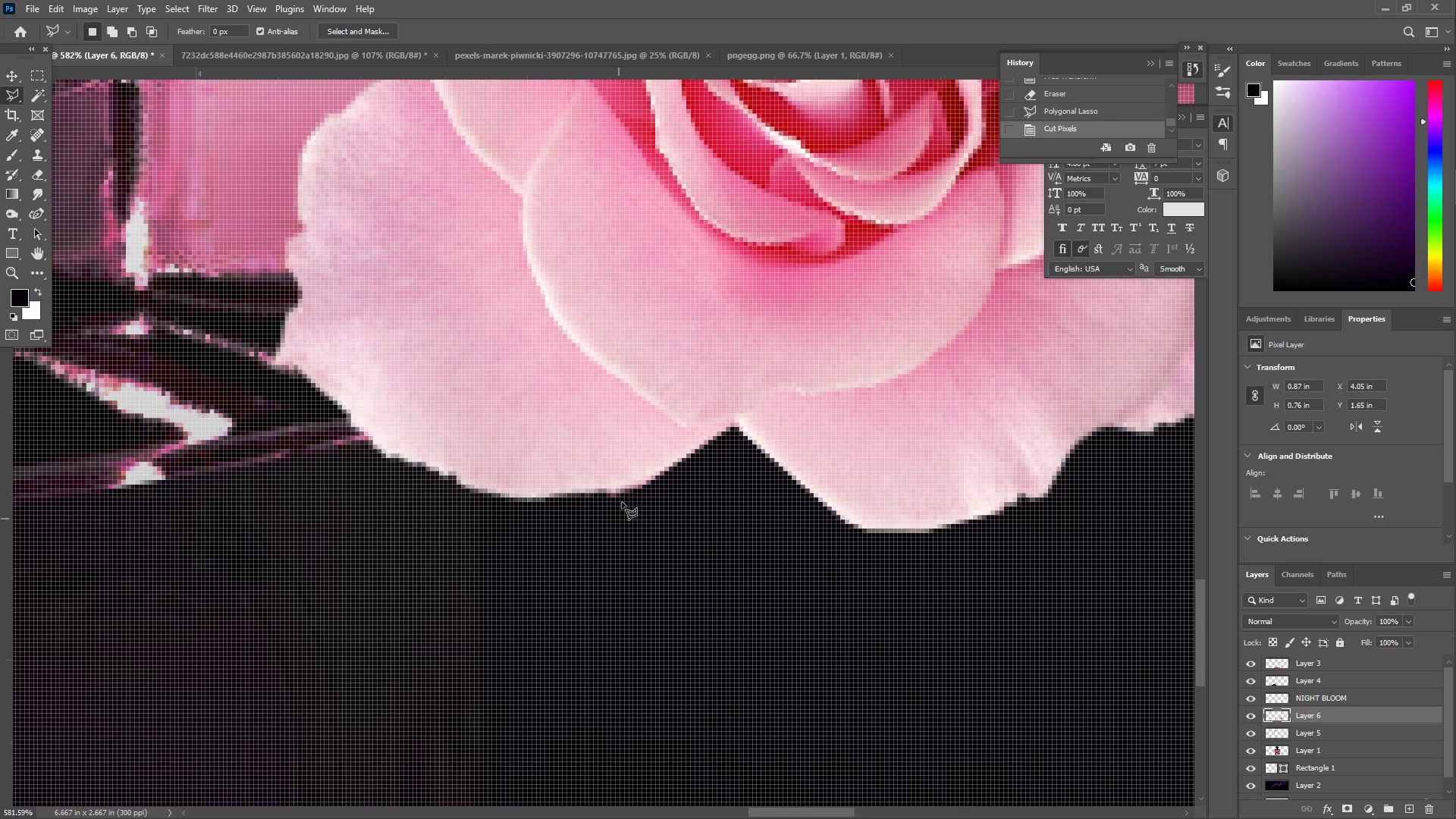 
type(zez)
 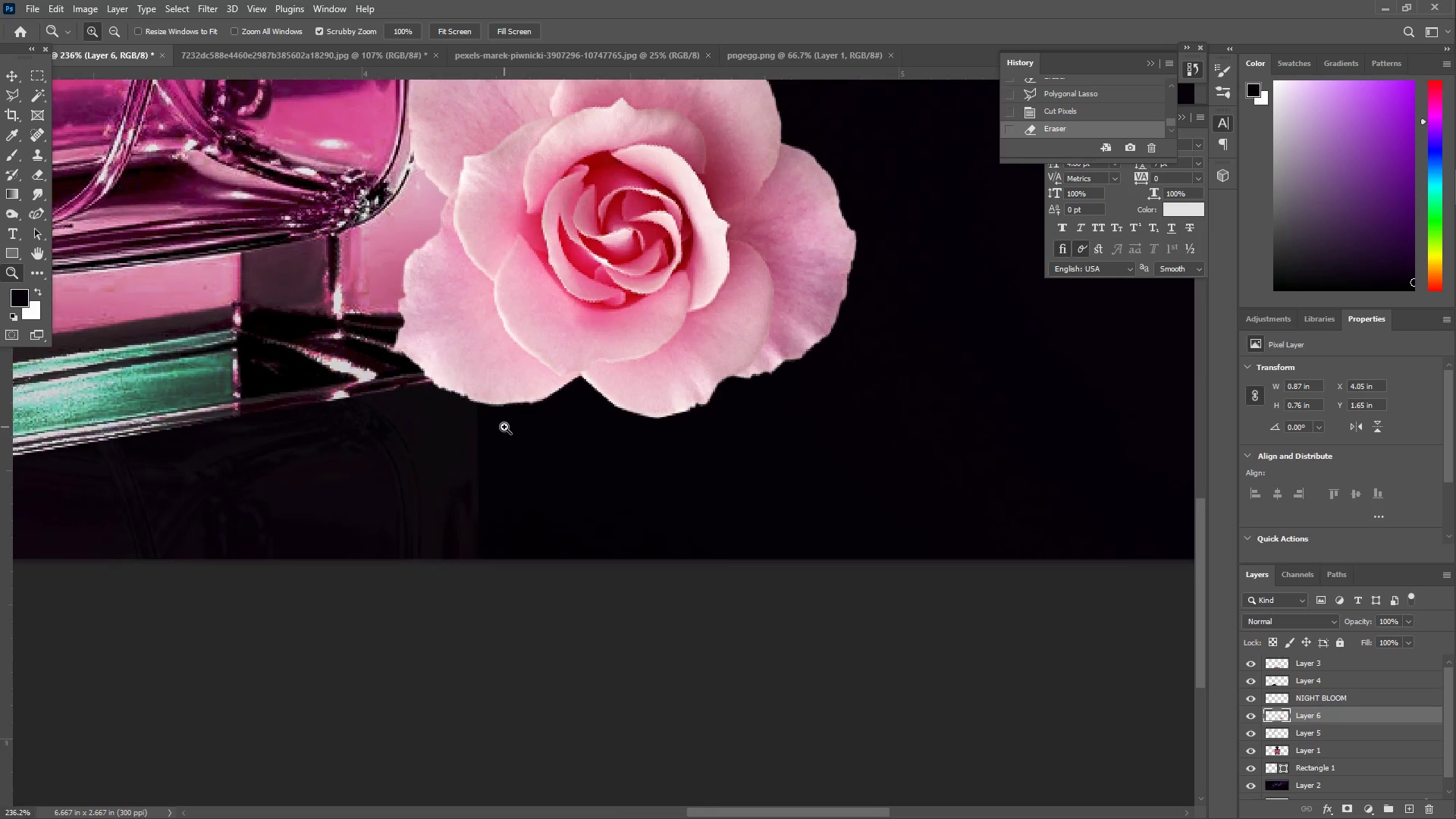 
left_click_drag(start_coordinate=[635, 406], to_coordinate=[568, 394])
 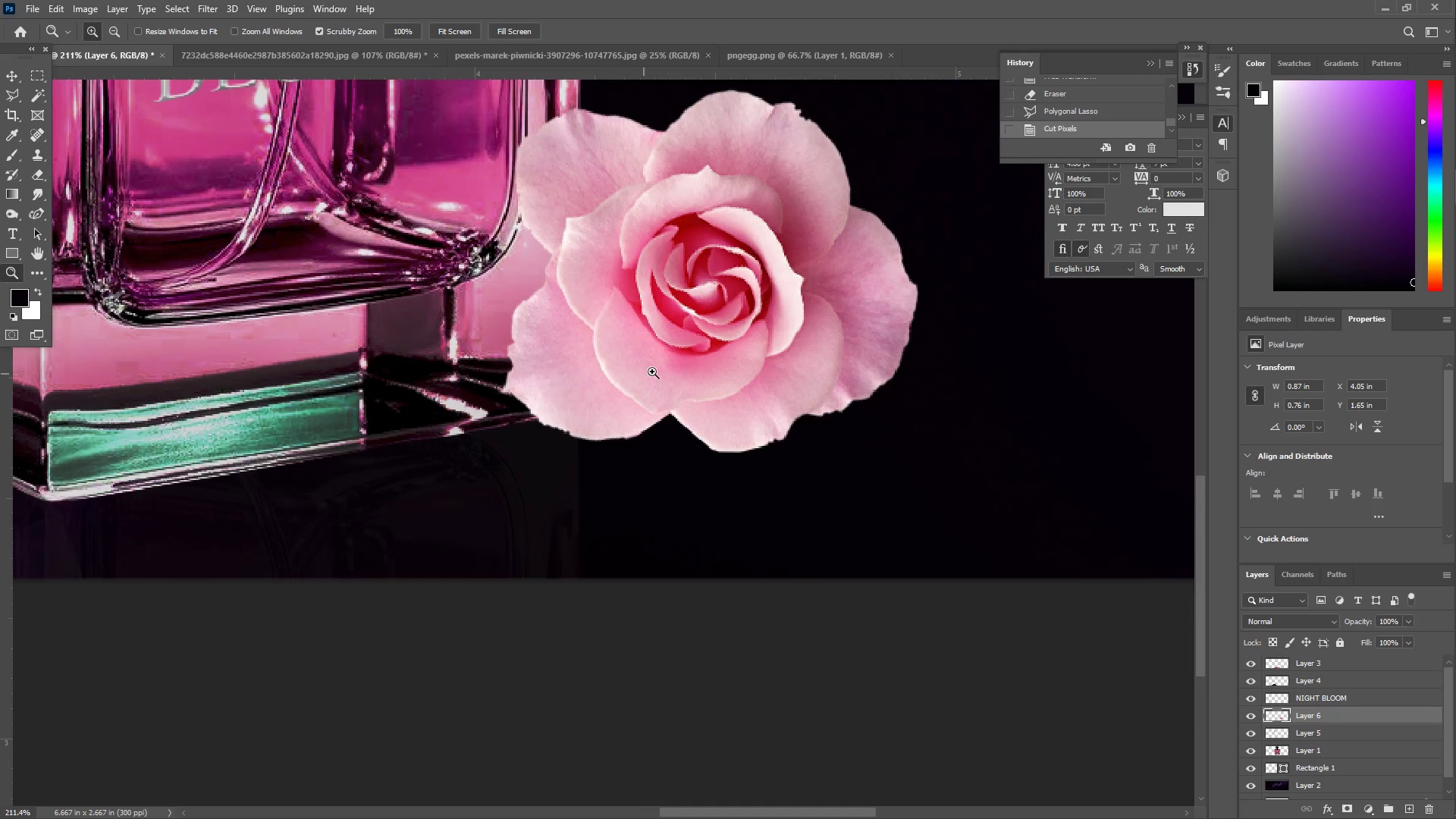 
left_click_drag(start_coordinate=[646, 372], to_coordinate=[593, 376])
 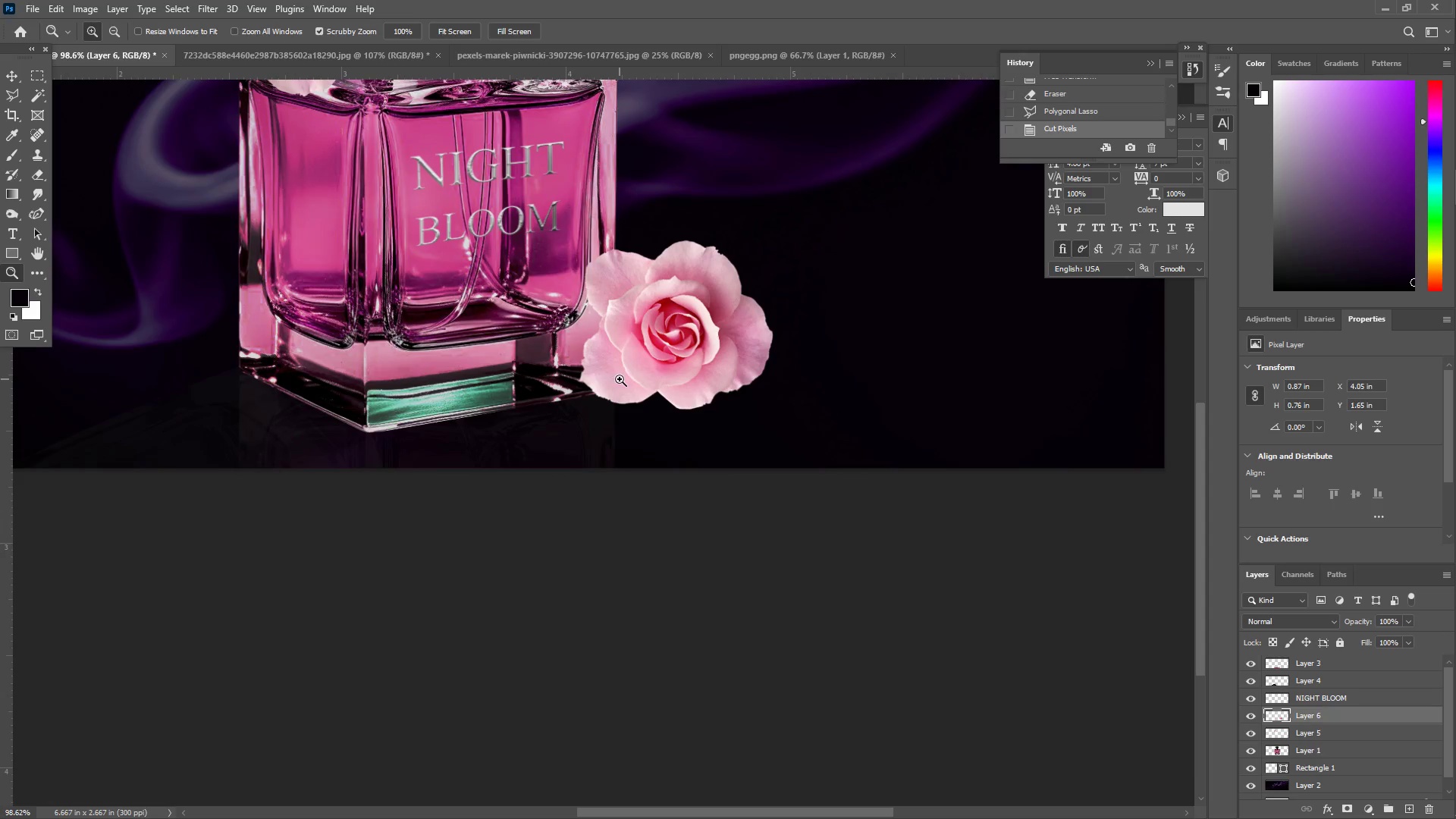 
left_click_drag(start_coordinate=[673, 410], to_coordinate=[767, 397])
 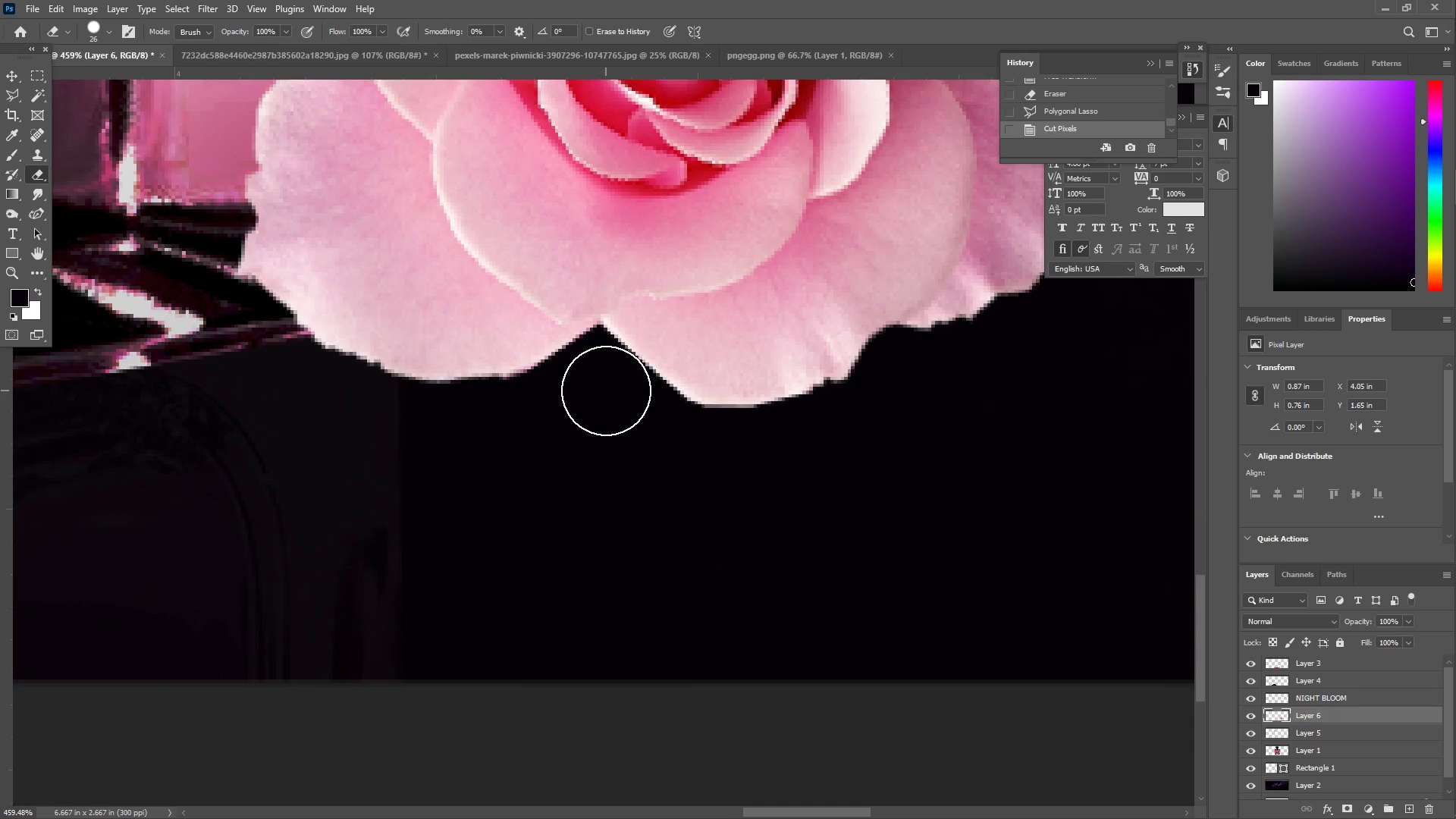 
left_click_drag(start_coordinate=[611, 407], to_coordinate=[762, 465])
 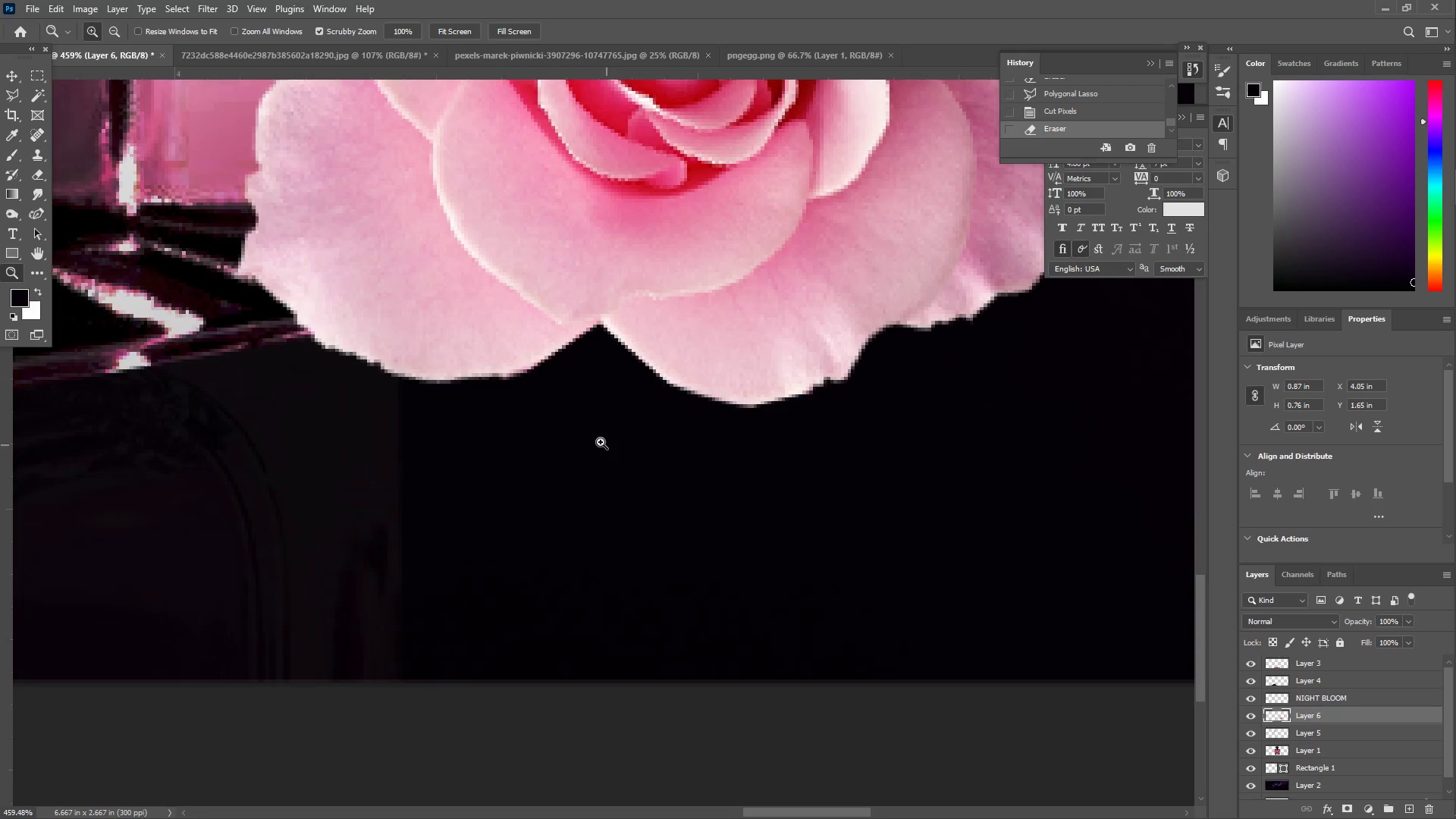 
left_click_drag(start_coordinate=[560, 430], to_coordinate=[504, 427])
 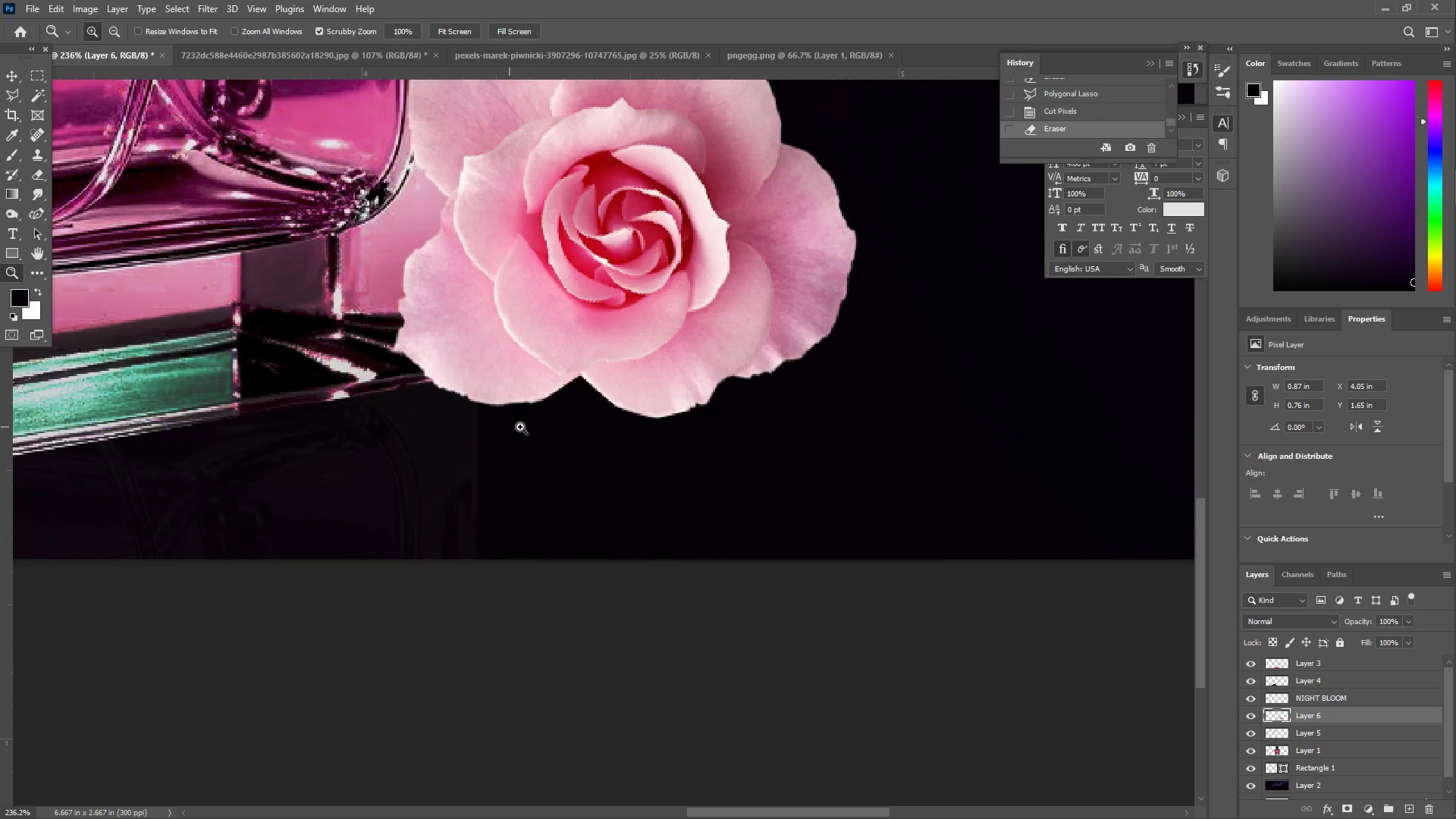 
left_click_drag(start_coordinate=[538, 426], to_coordinate=[491, 429])
 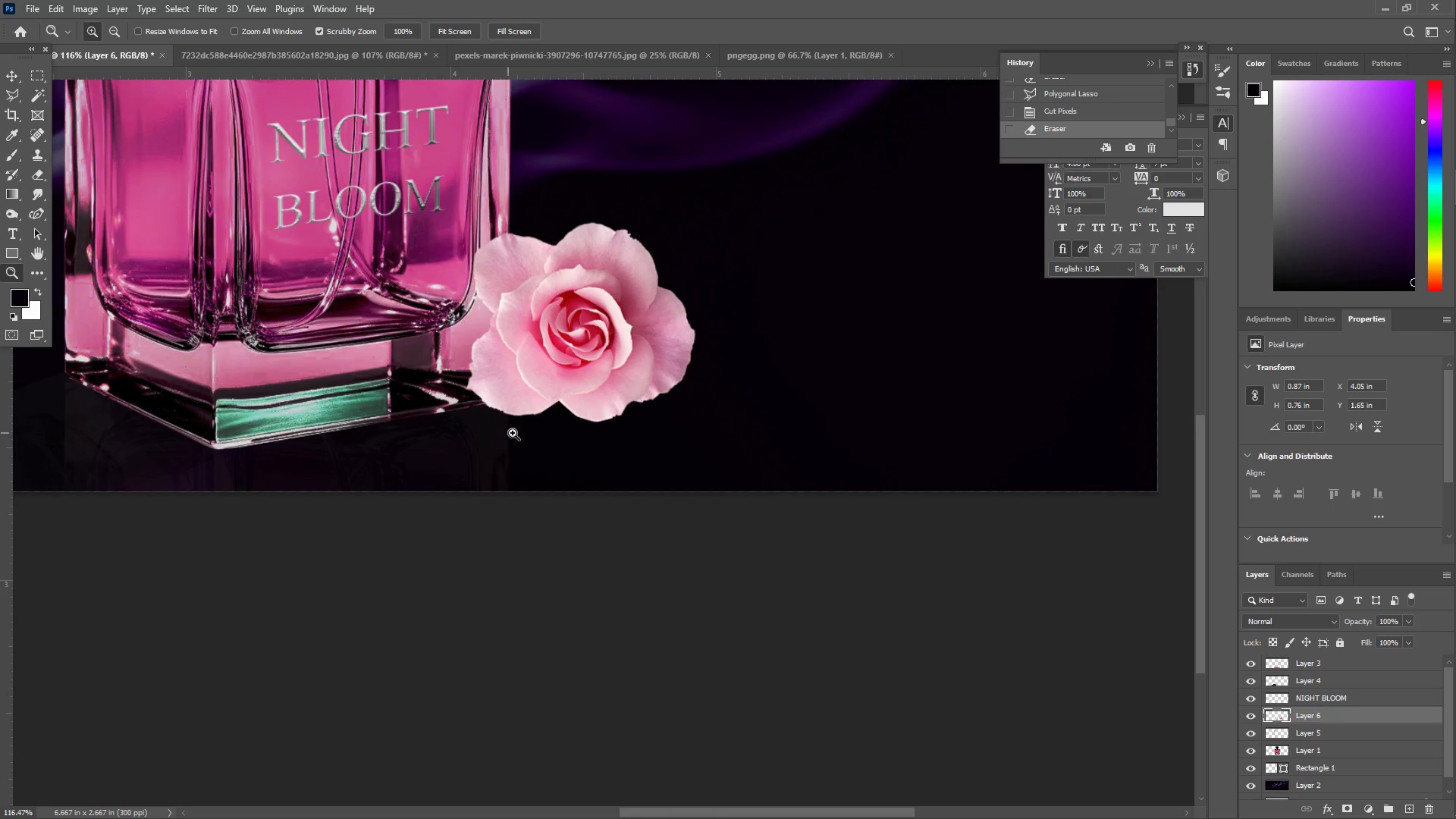 
left_click_drag(start_coordinate=[543, 385], to_coordinate=[488, 343])
 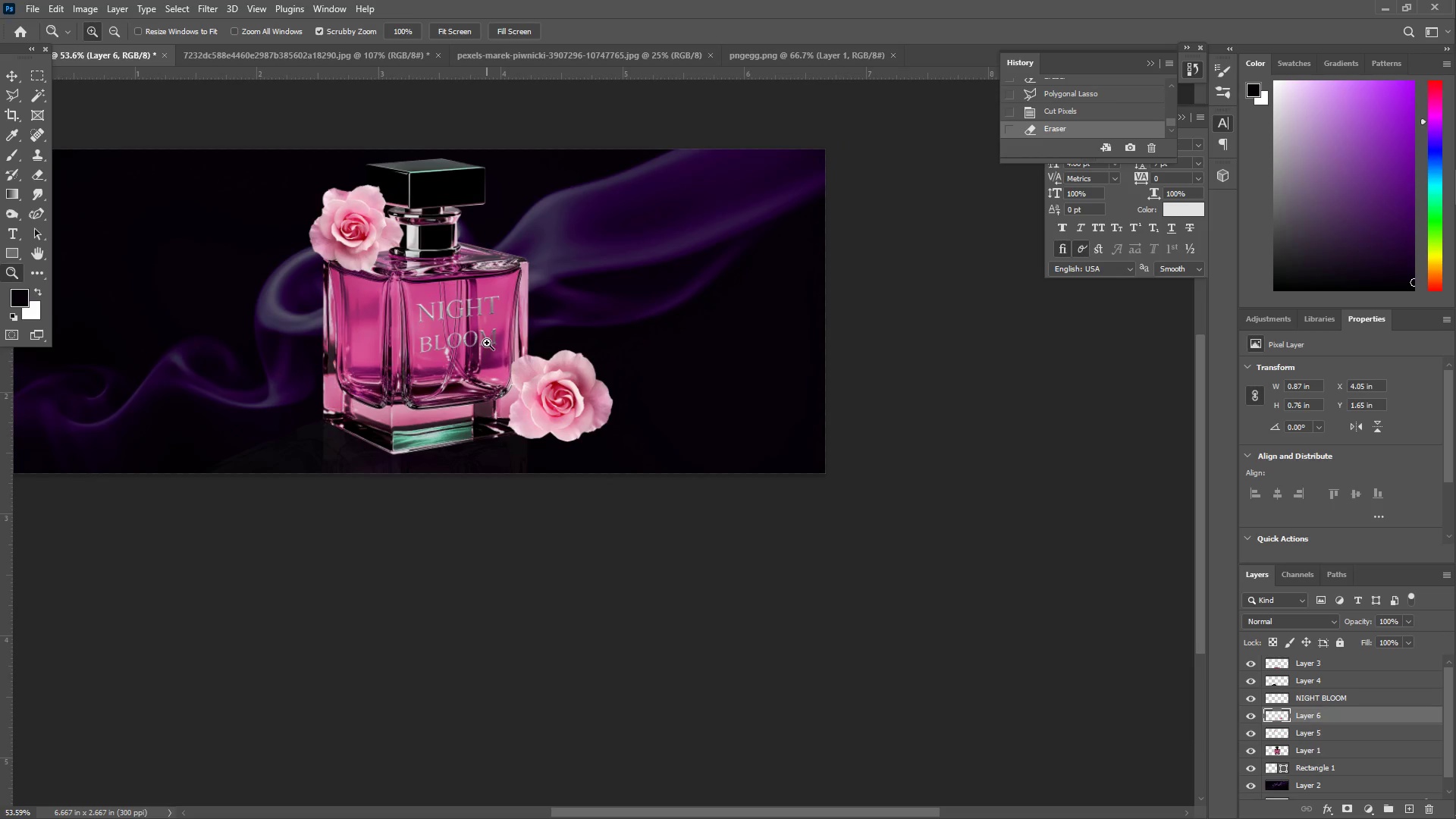 
scroll: coordinate [520, 430], scroll_direction: up, amount: 7.0
 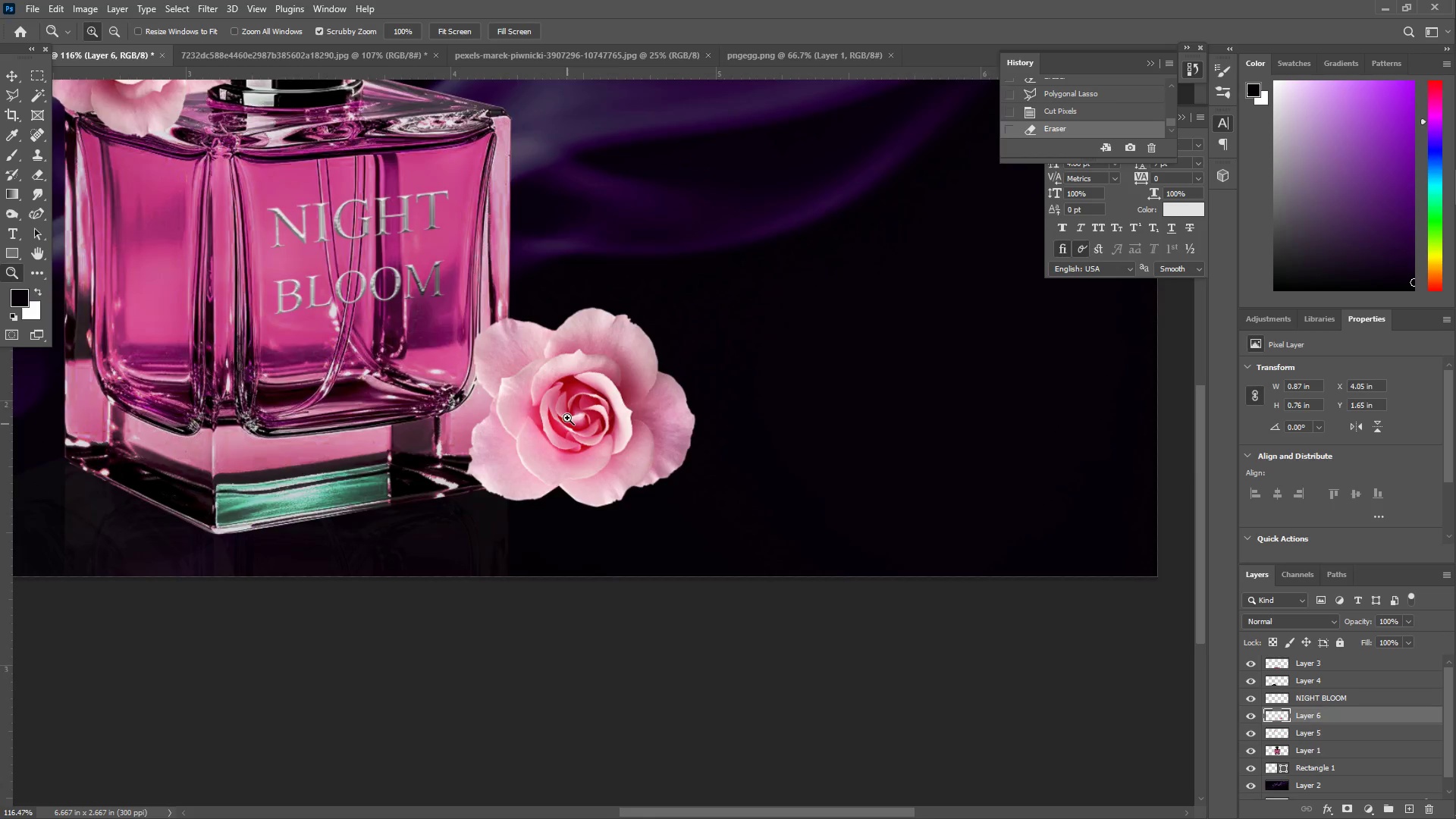 
key(B)
 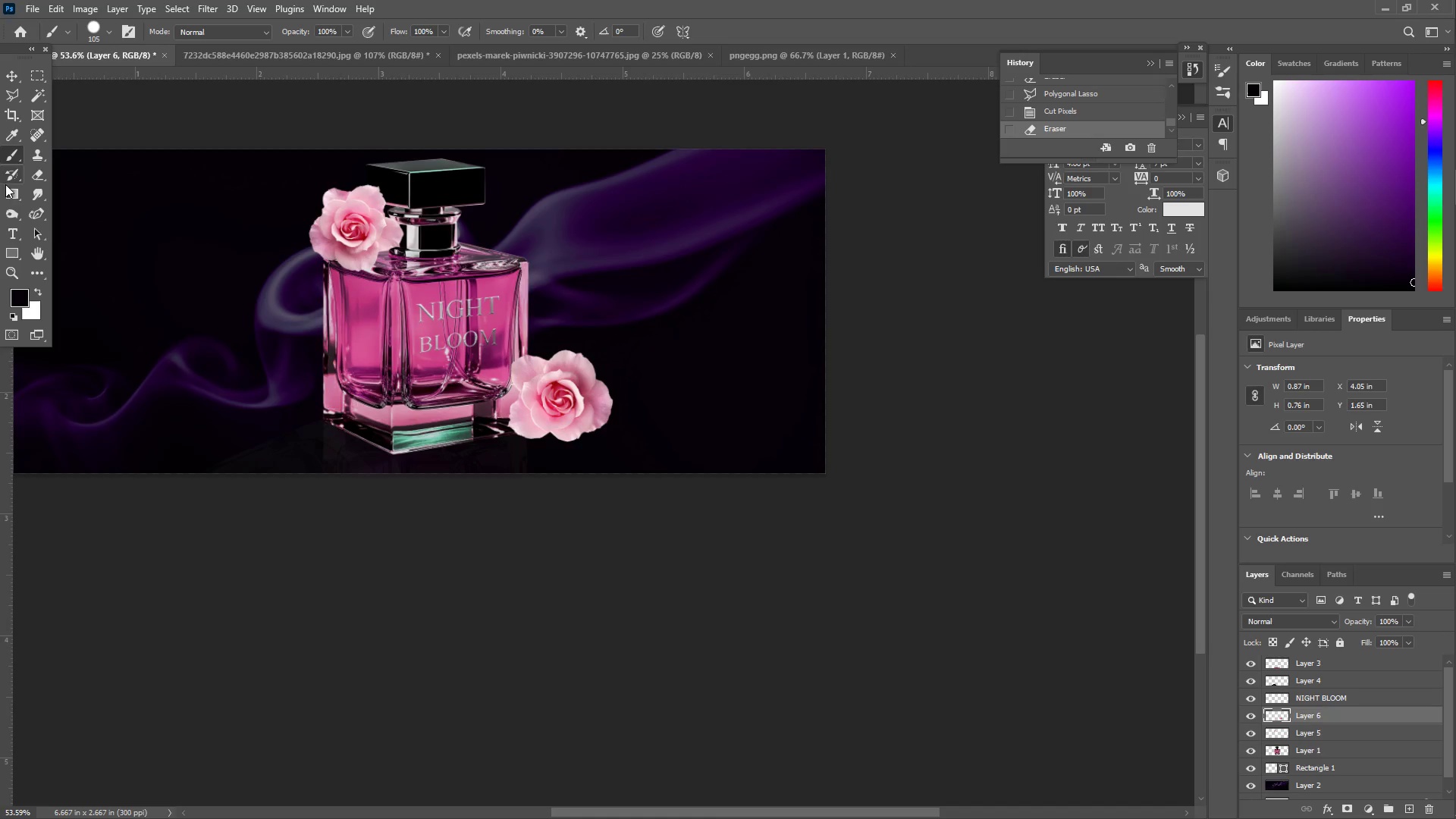 
left_click([8, 212])
 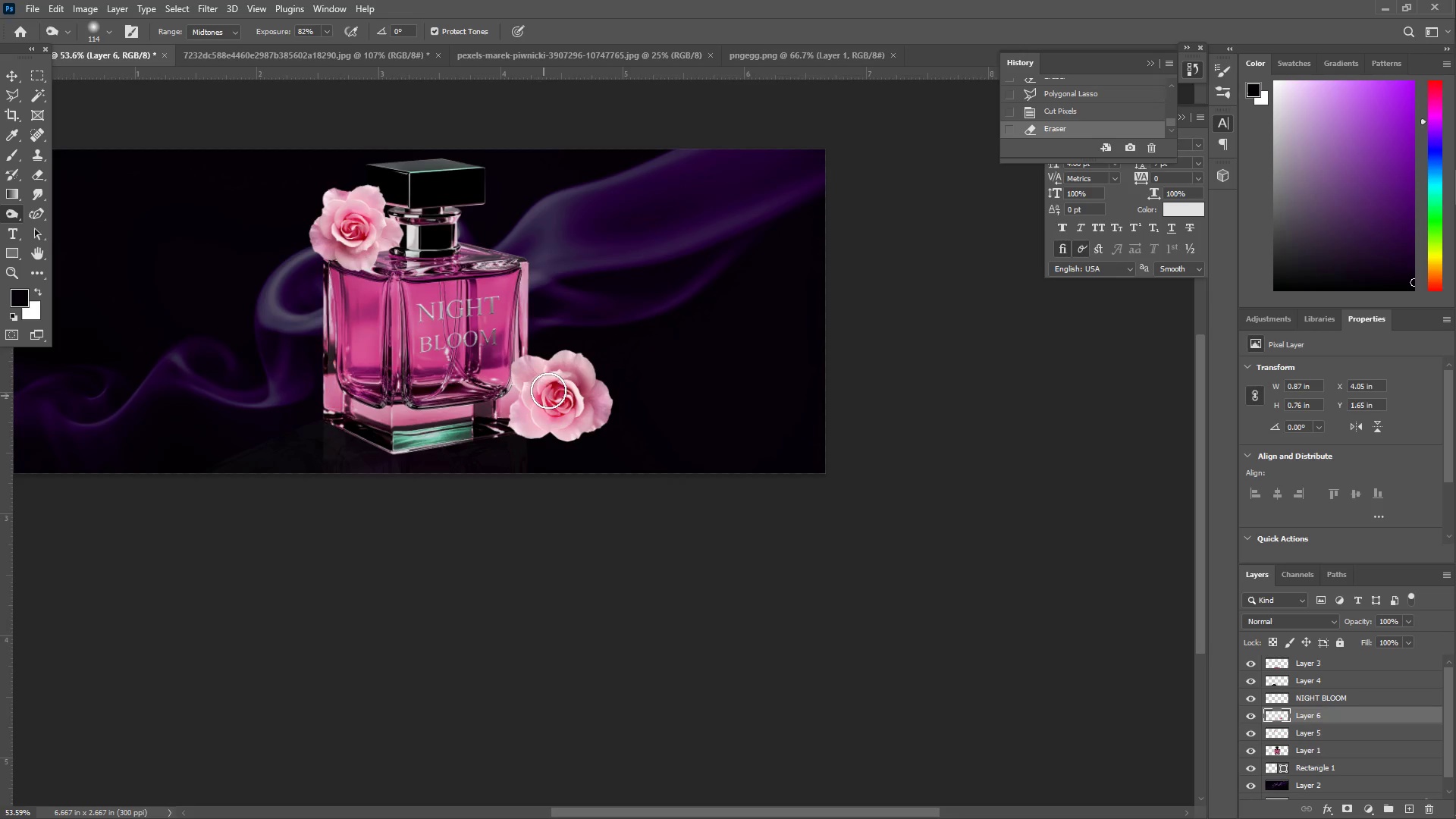 
left_click_drag(start_coordinate=[557, 344], to_coordinate=[541, 358])
 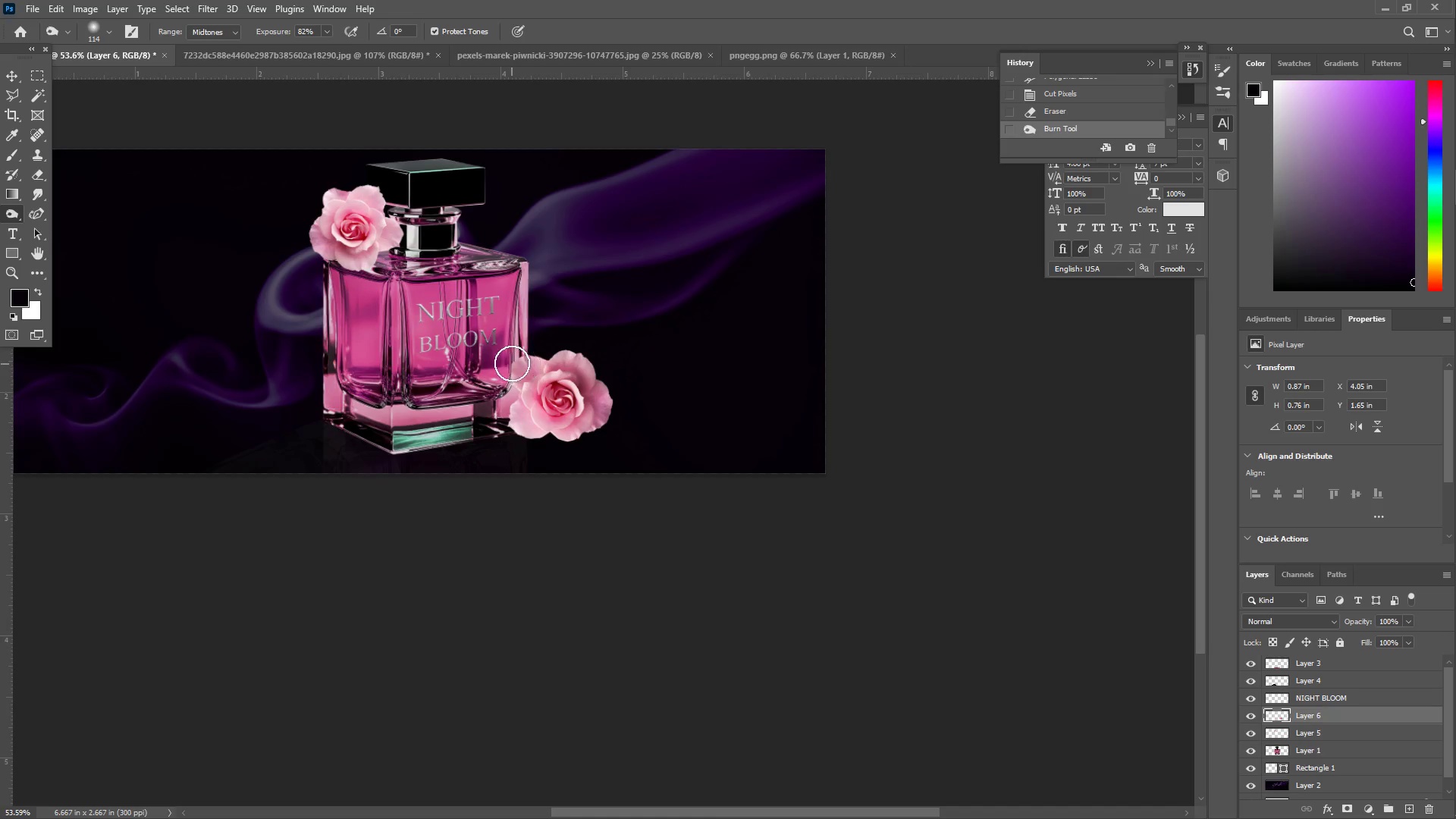 
left_click_drag(start_coordinate=[512, 359], to_coordinate=[516, 356])
 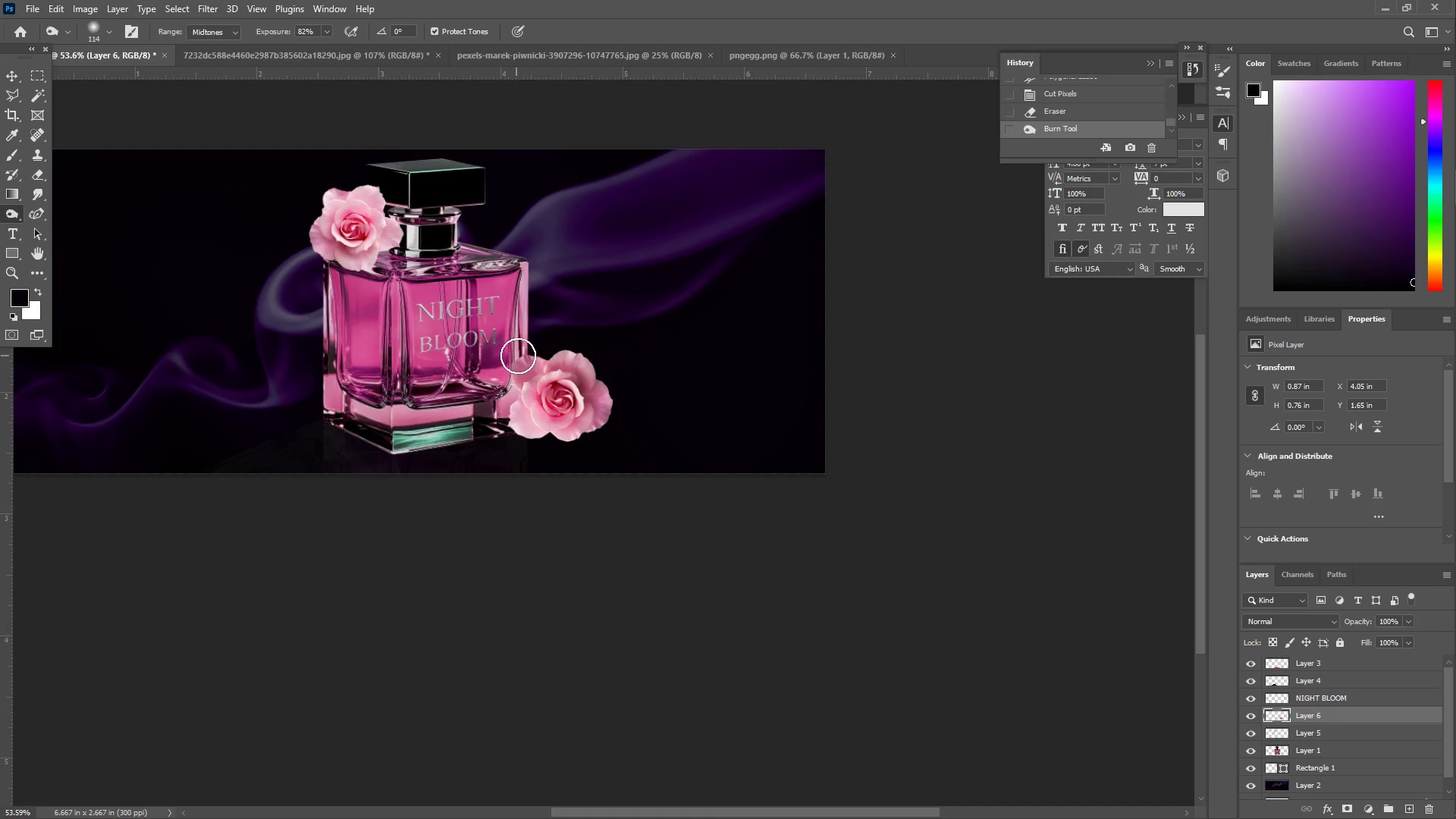 
left_click_drag(start_coordinate=[526, 355], to_coordinate=[479, 386])
 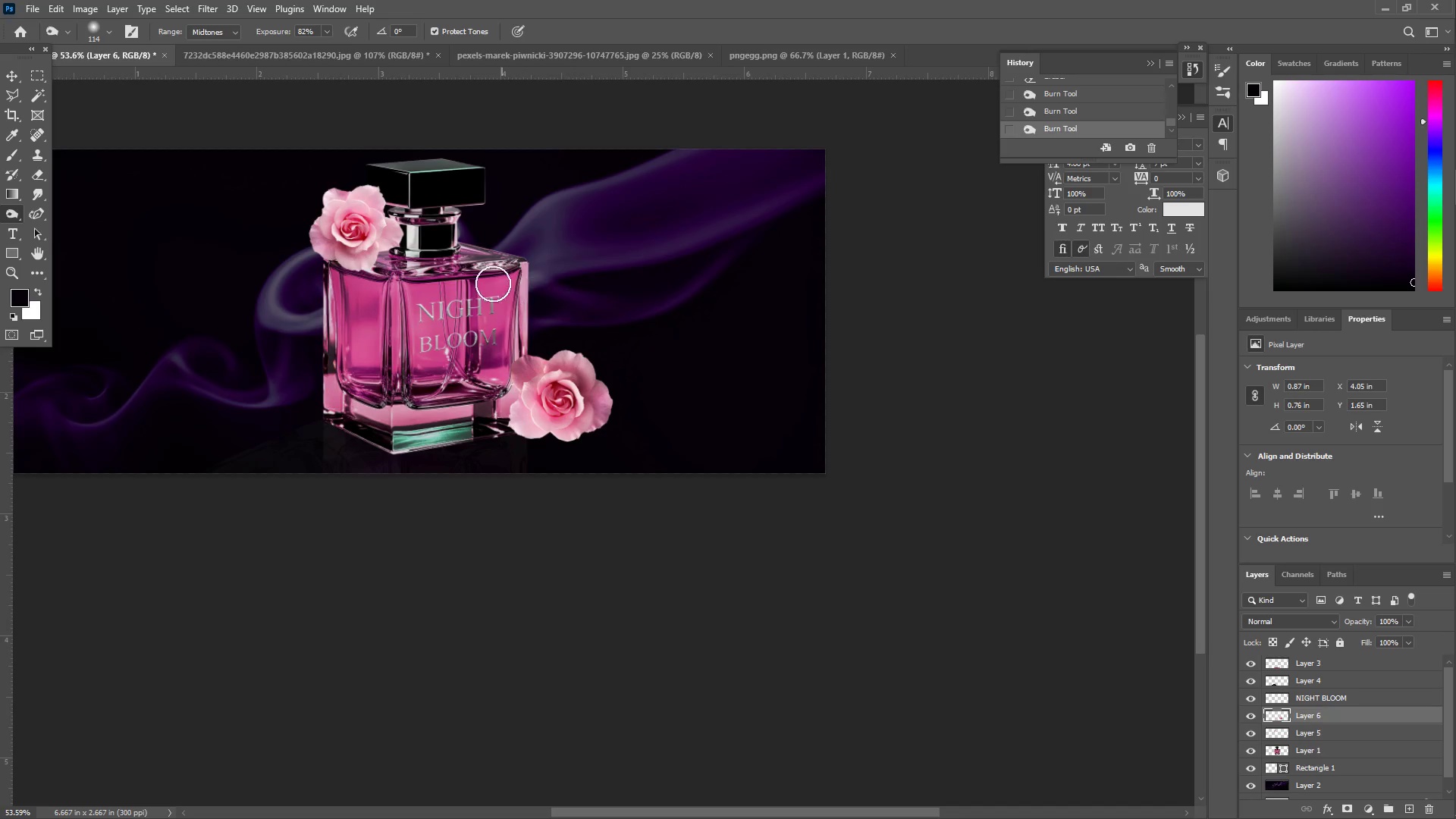 
scroll: coordinate [485, 347], scroll_direction: up, amount: 5.0
 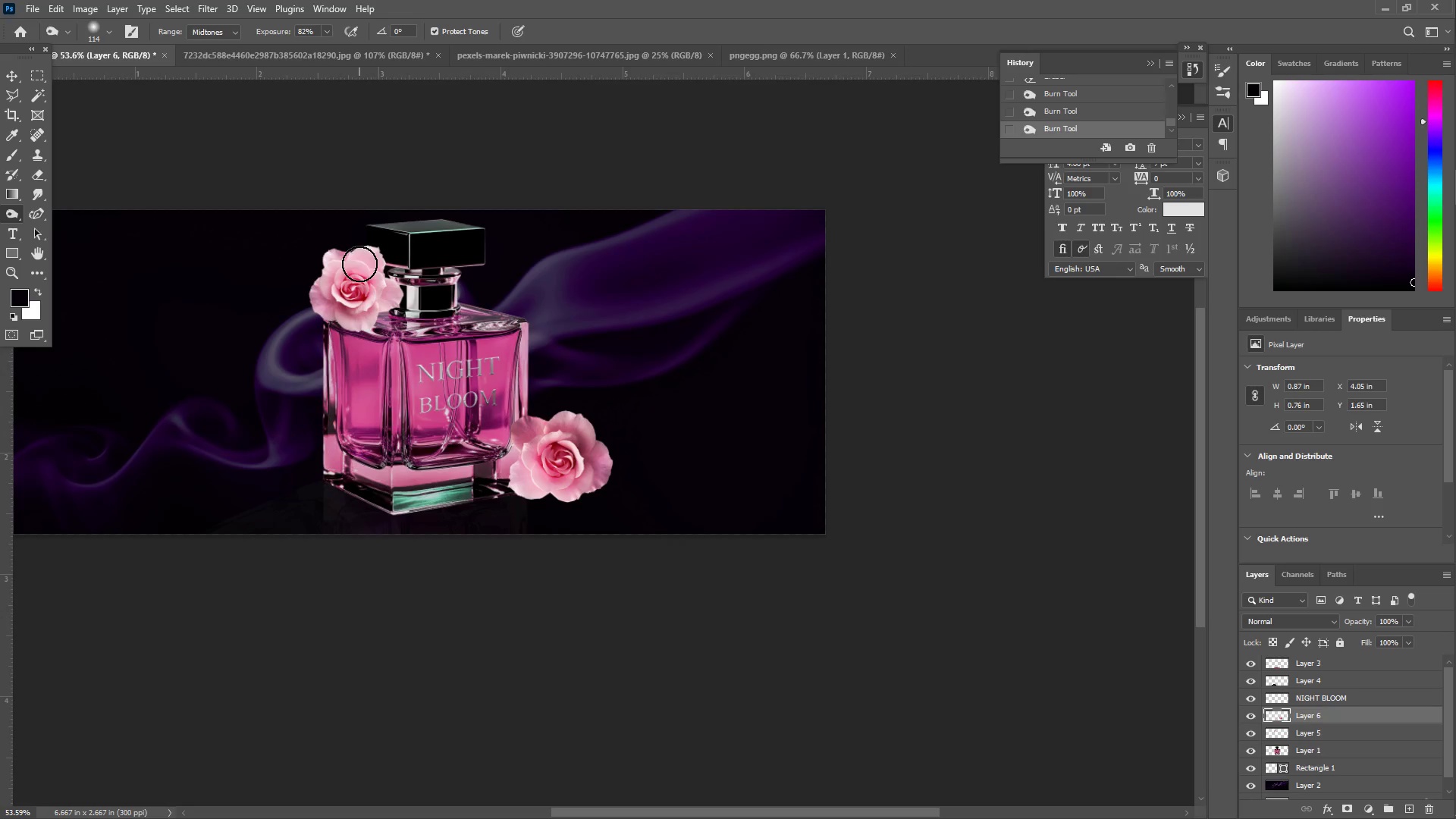 
left_click_drag(start_coordinate=[378, 257], to_coordinate=[370, 268])
 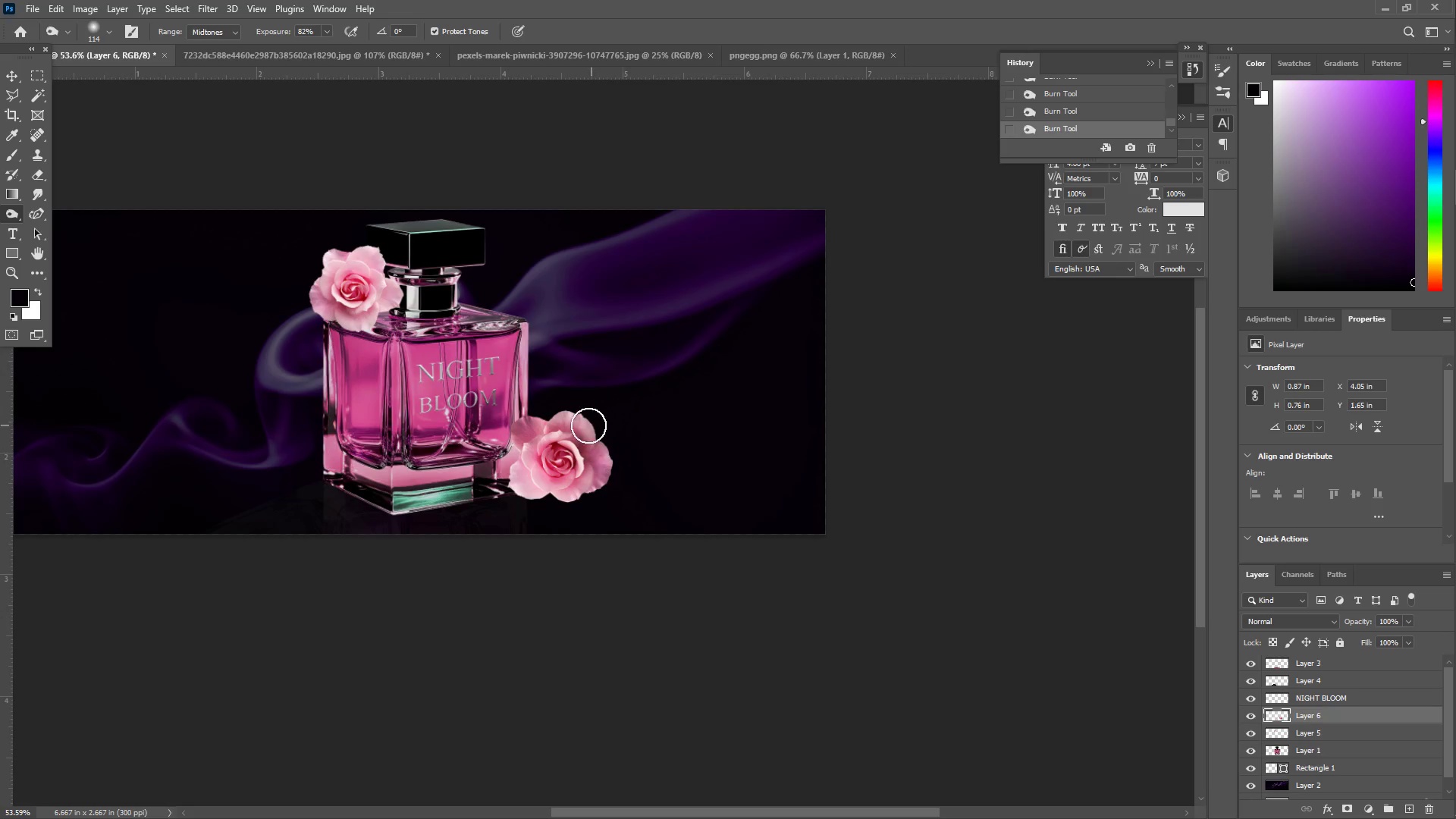 
left_click_drag(start_coordinate=[514, 490], to_coordinate=[562, 491])
 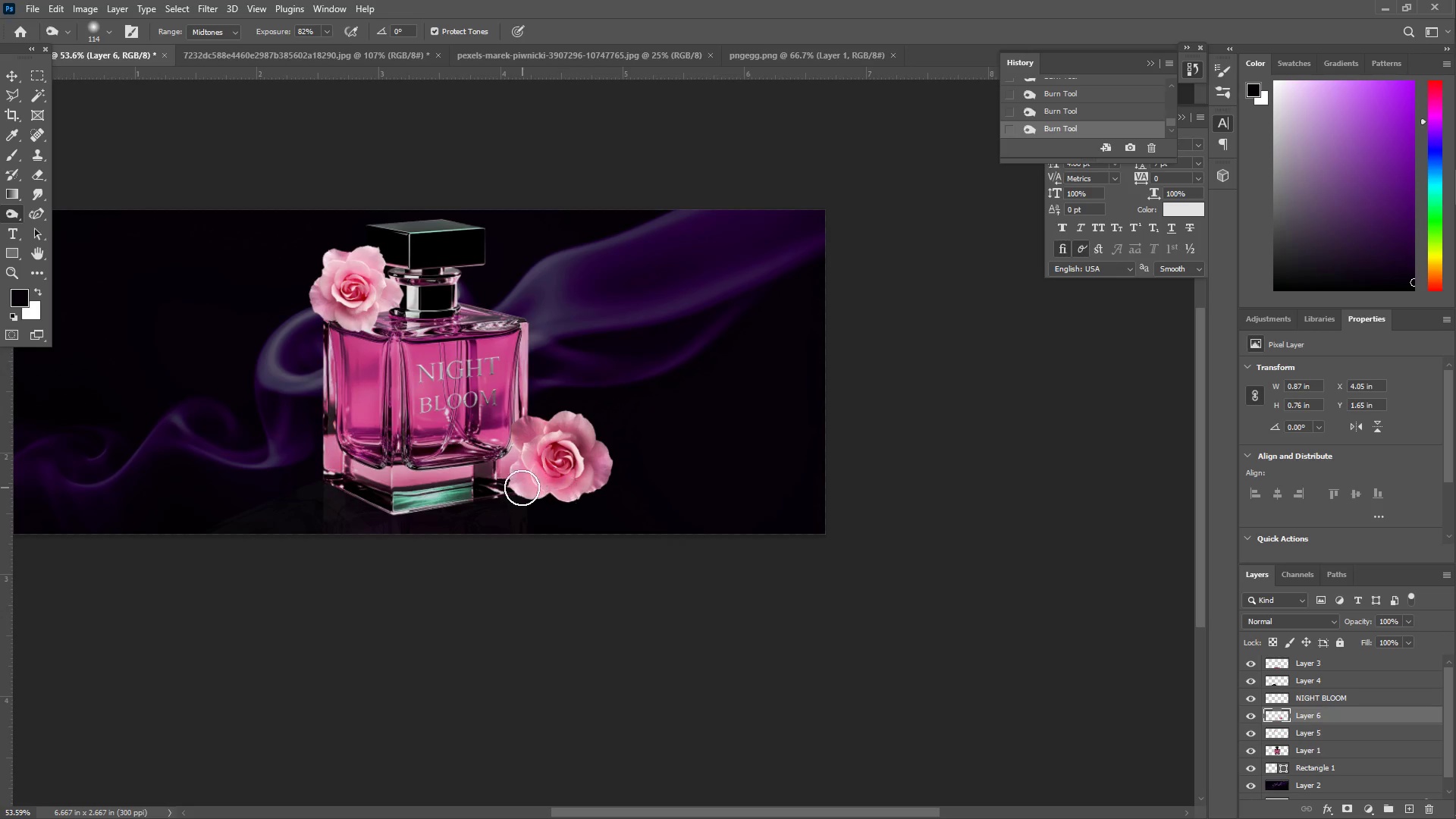 
left_click_drag(start_coordinate=[516, 485], to_coordinate=[472, 482])
 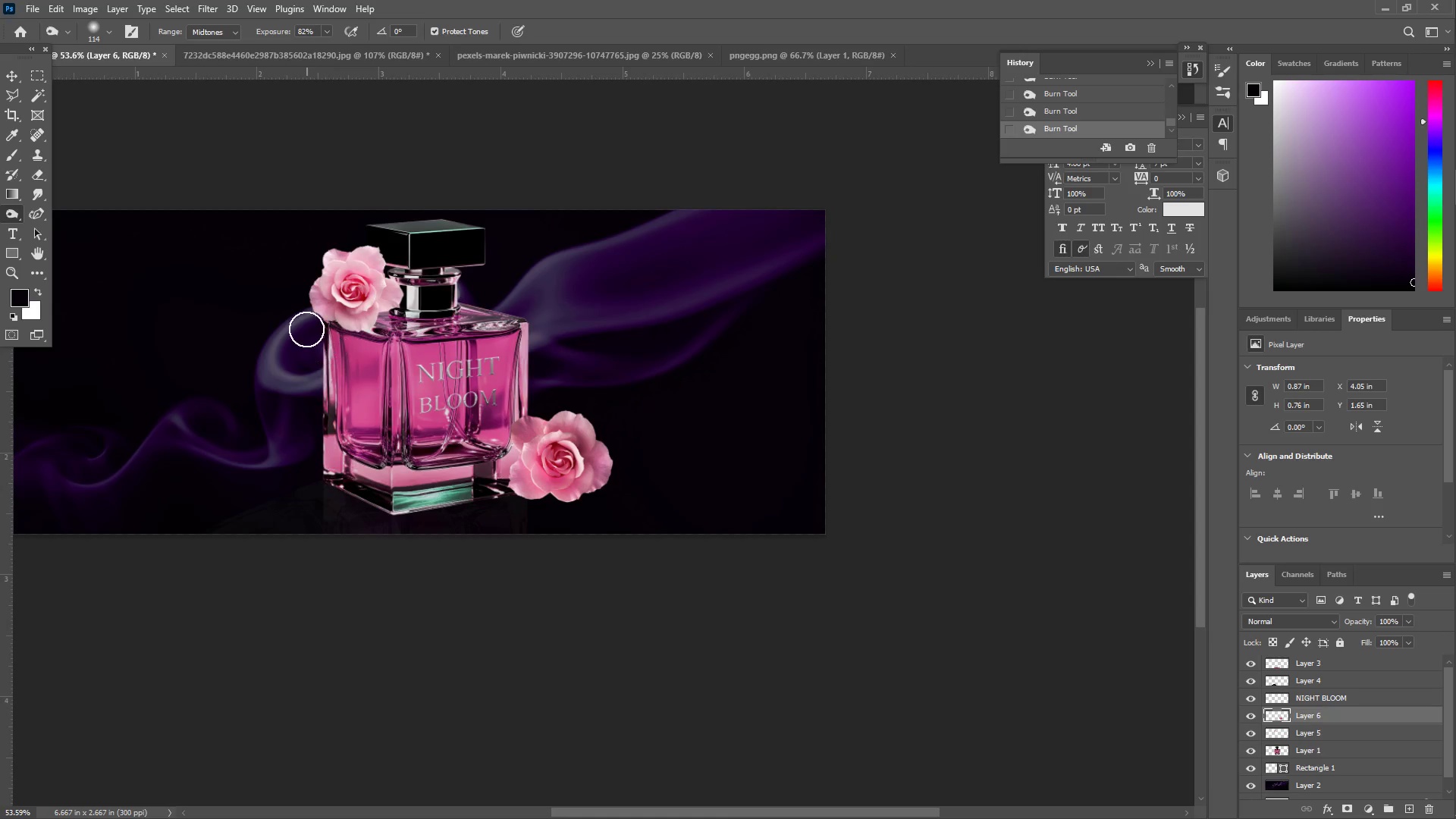 
left_click_drag(start_coordinate=[335, 322], to_coordinate=[365, 317])
 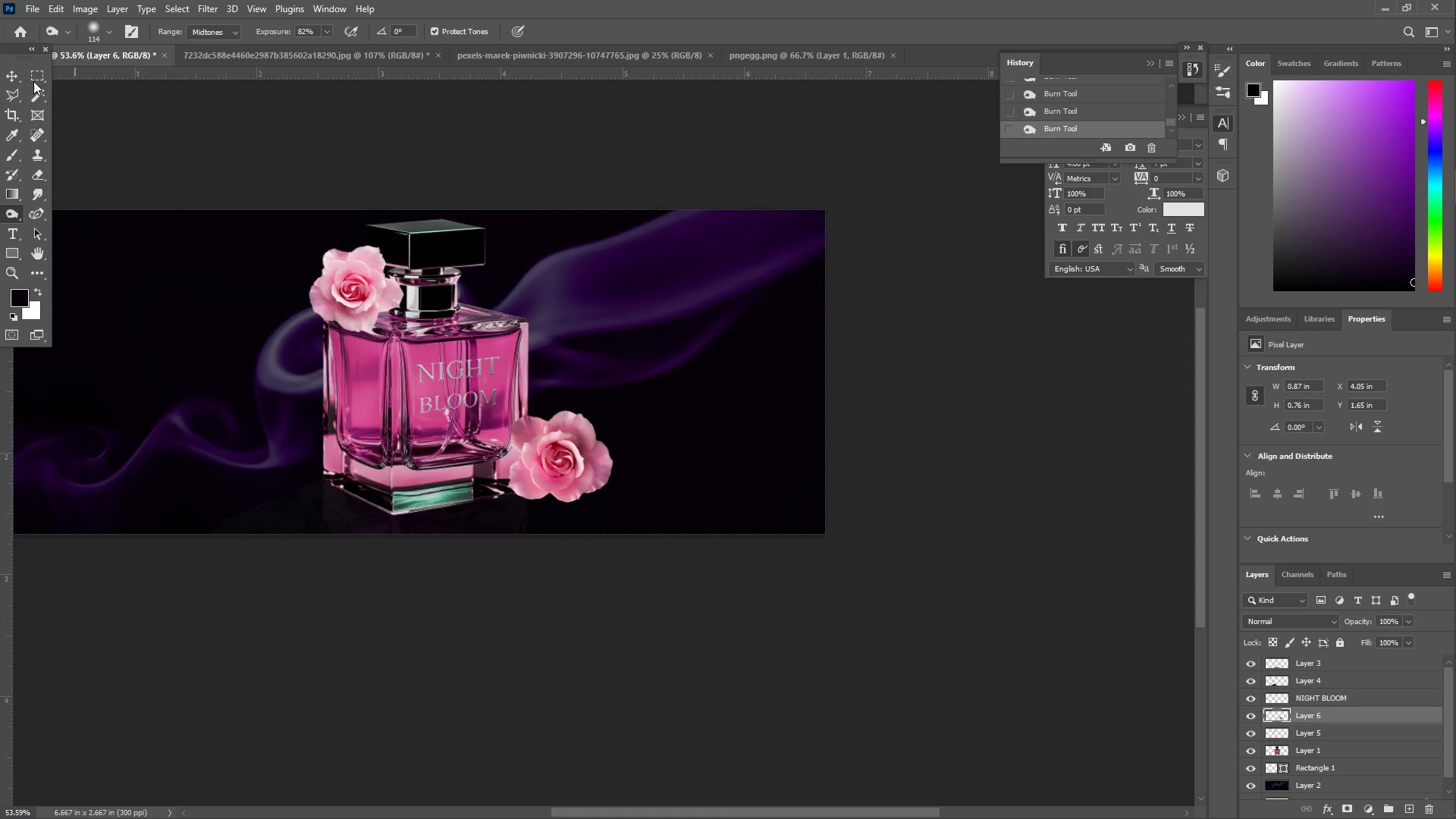 
left_click([8, 74])
 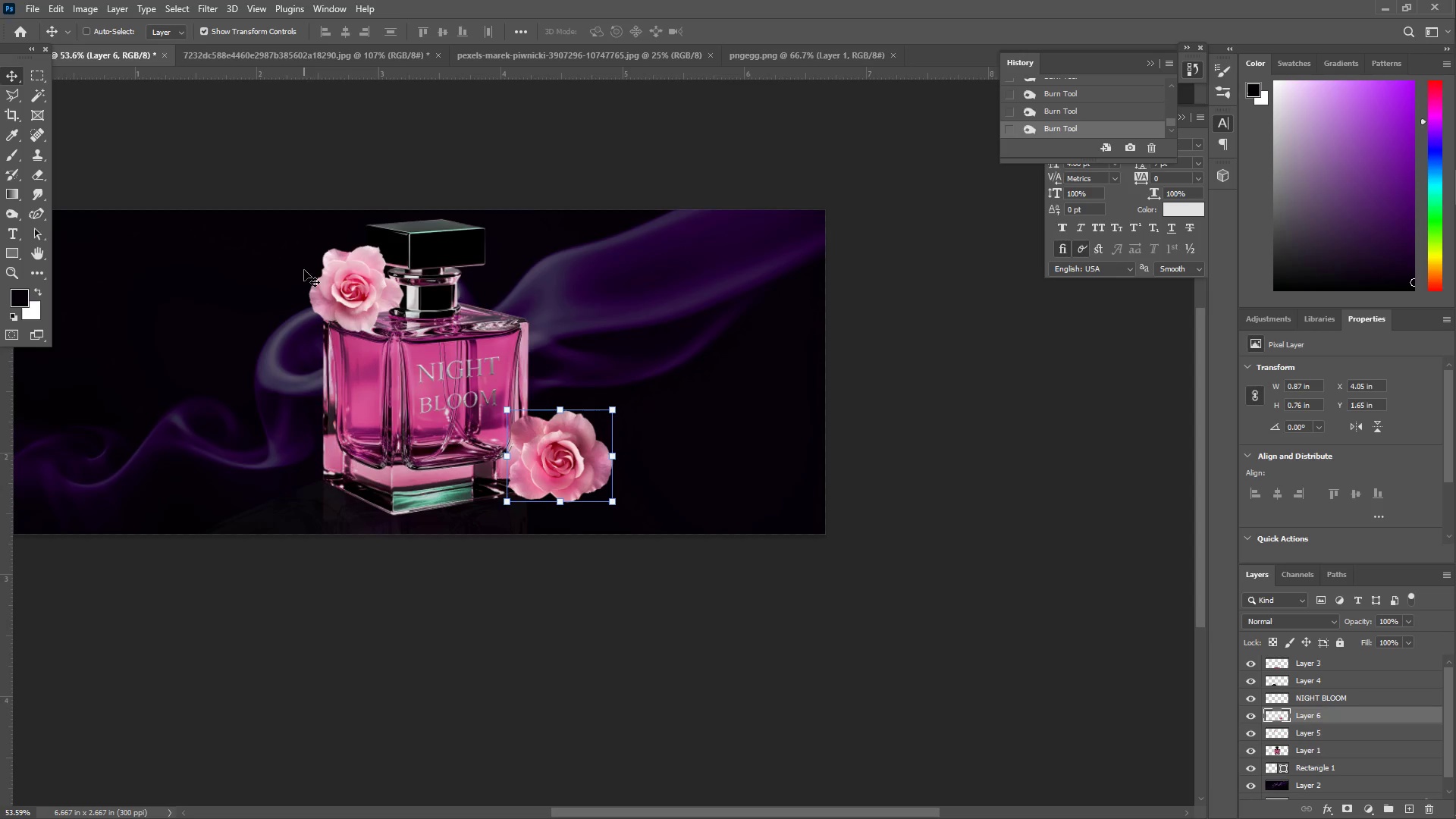 
right_click([347, 284])
 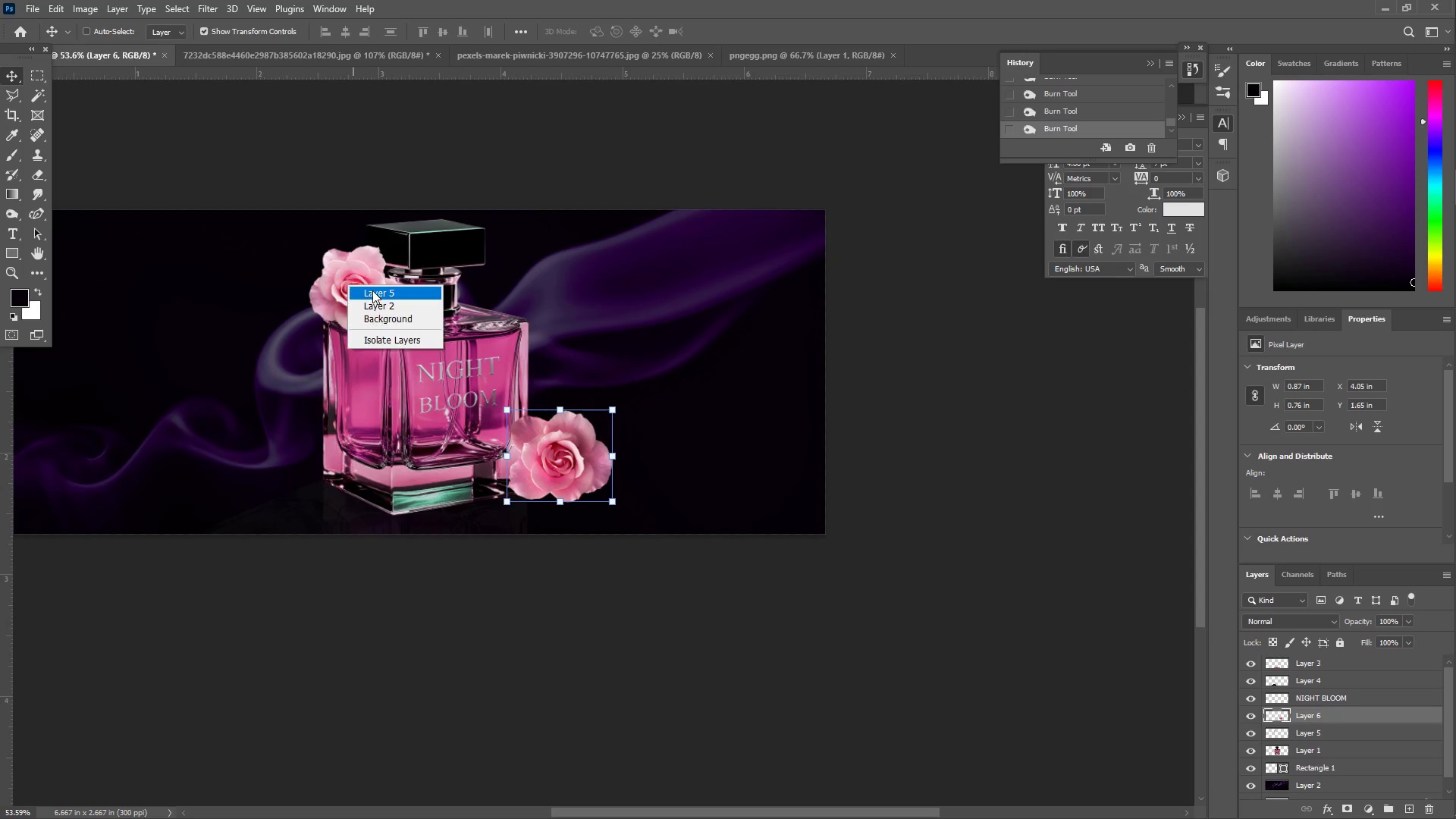 
left_click([372, 290])
 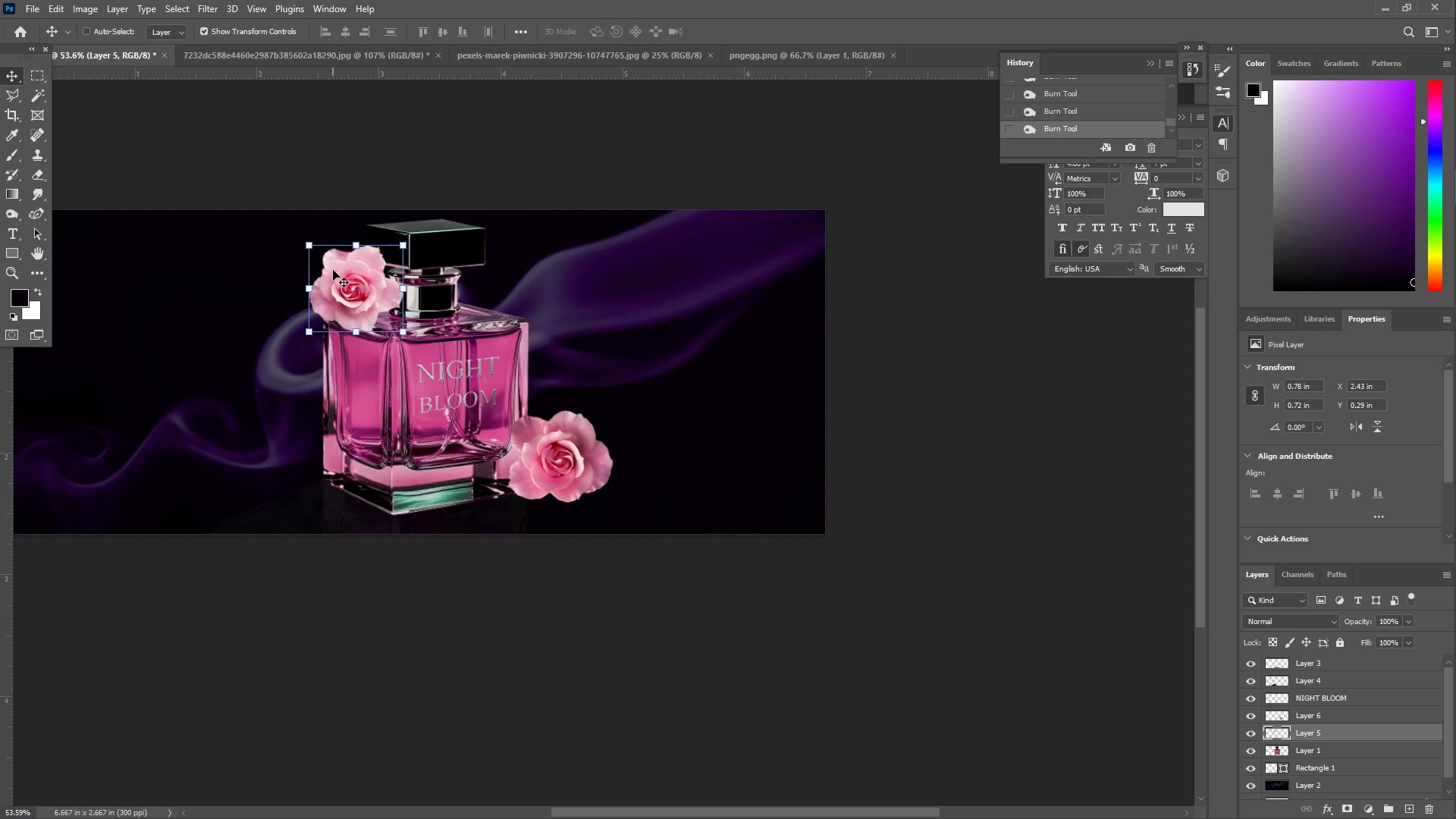 
key(B)
 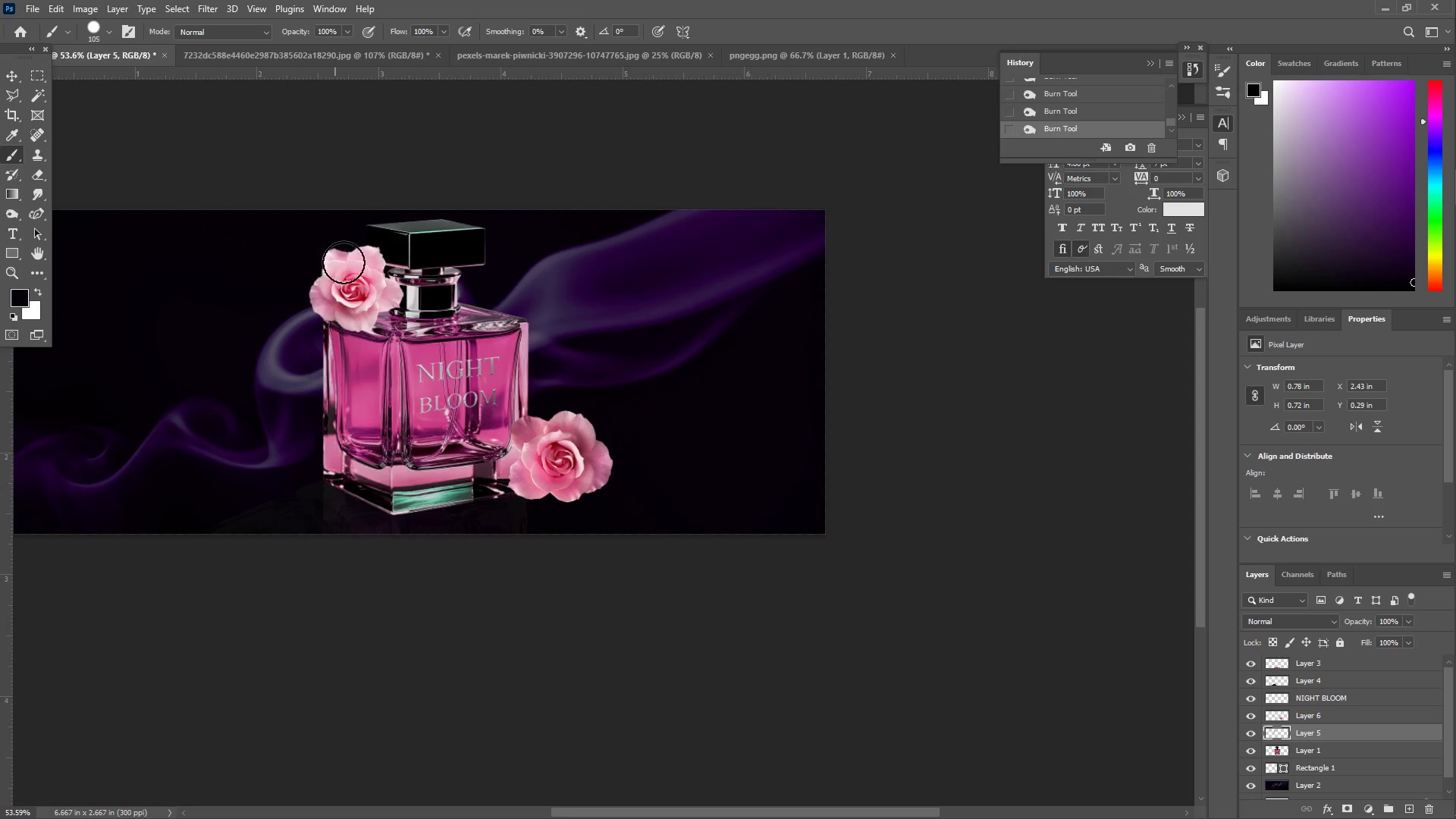 
left_click_drag(start_coordinate=[372, 268], to_coordinate=[363, 283])
 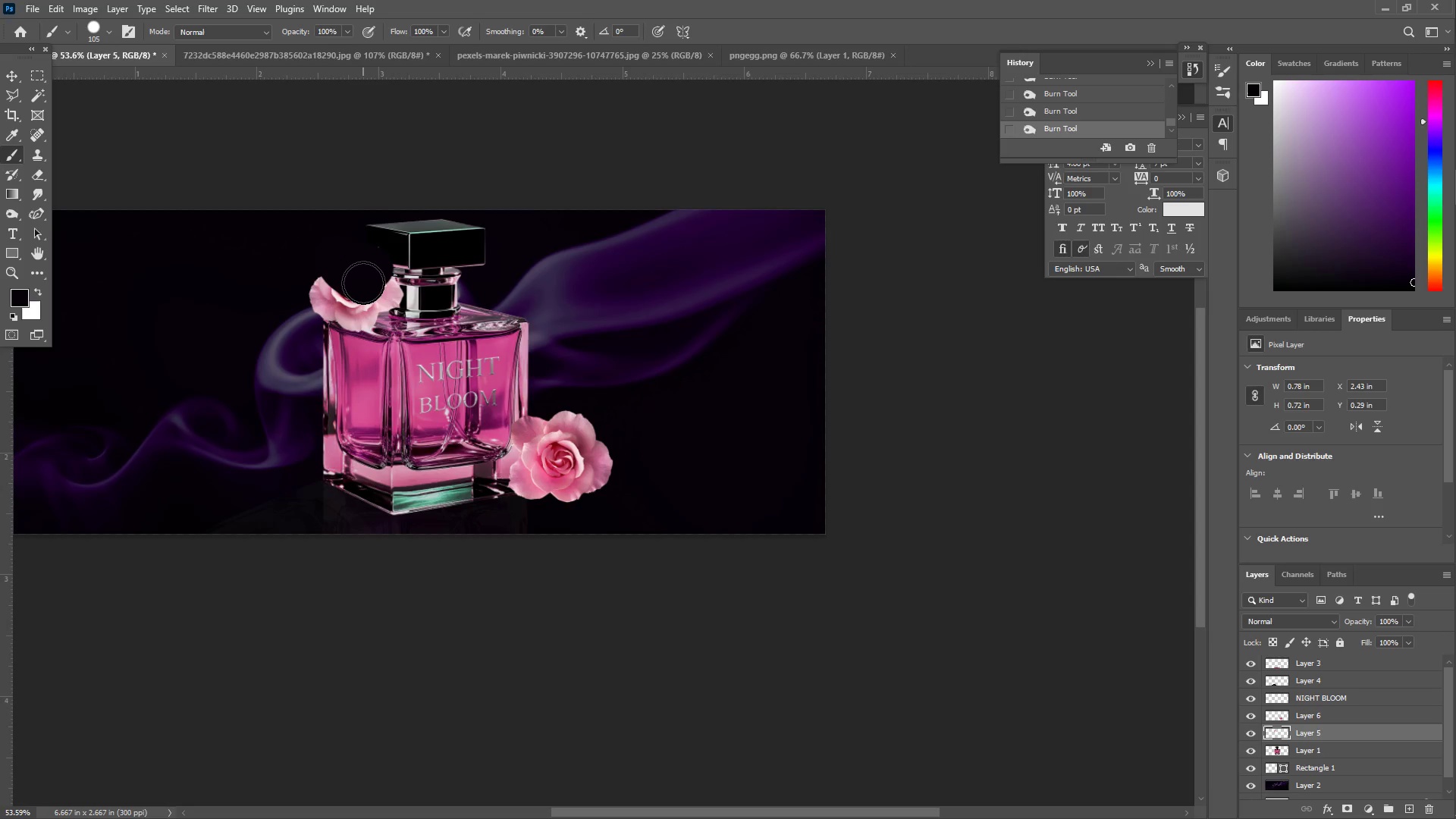 
key(Control+ControlLeft)
 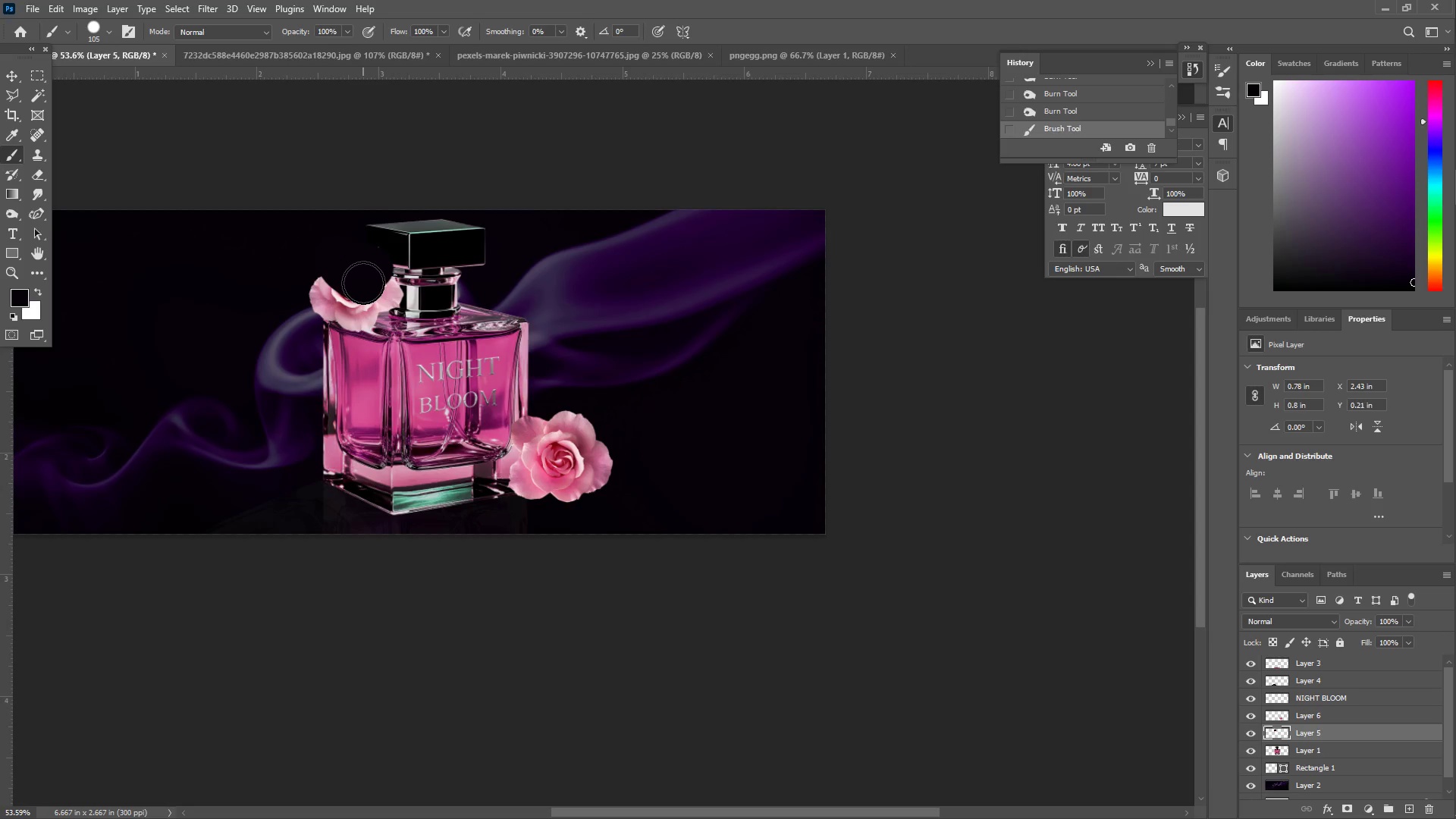 
key(Control+Z)
 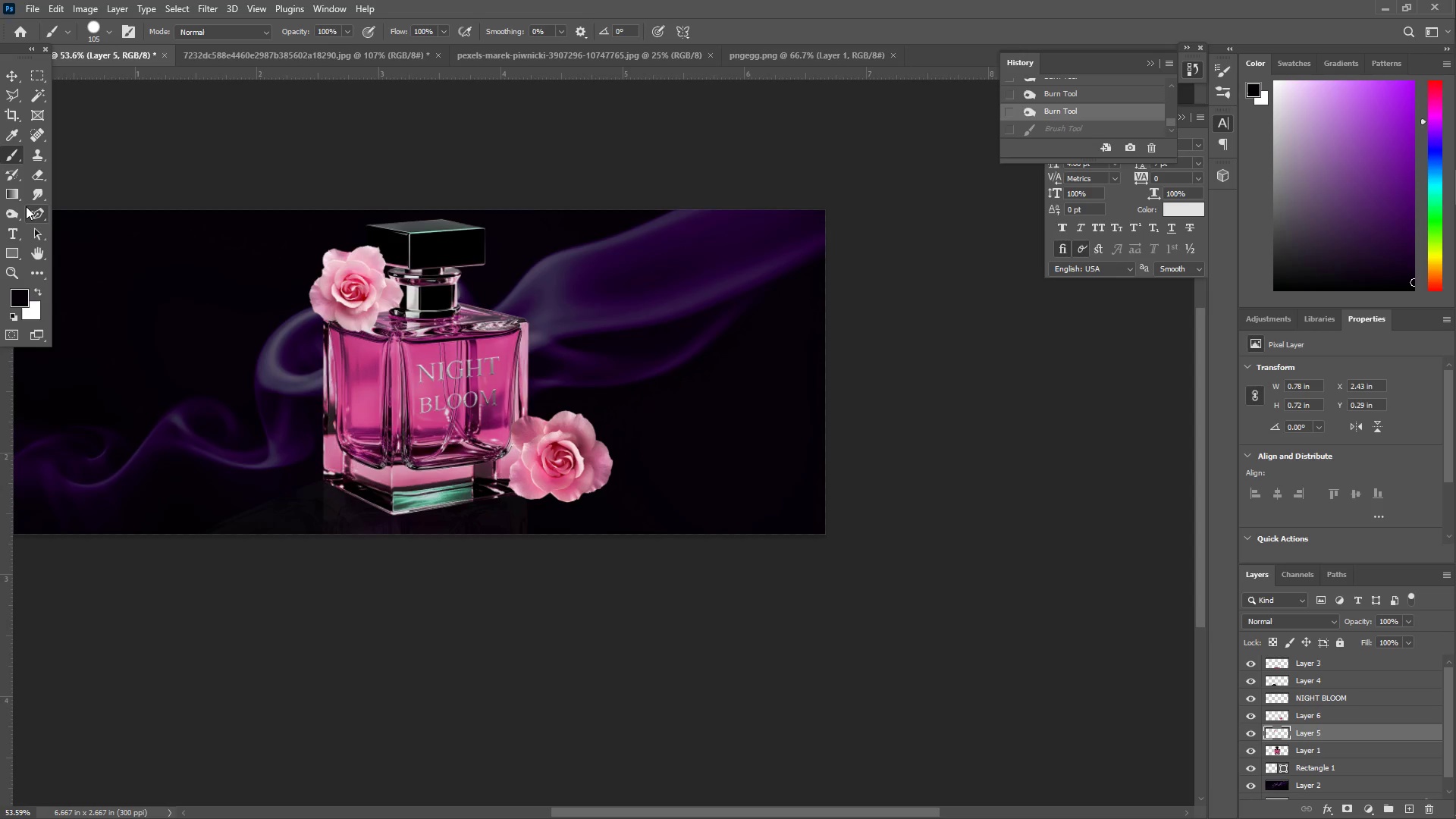 
left_click([11, 213])
 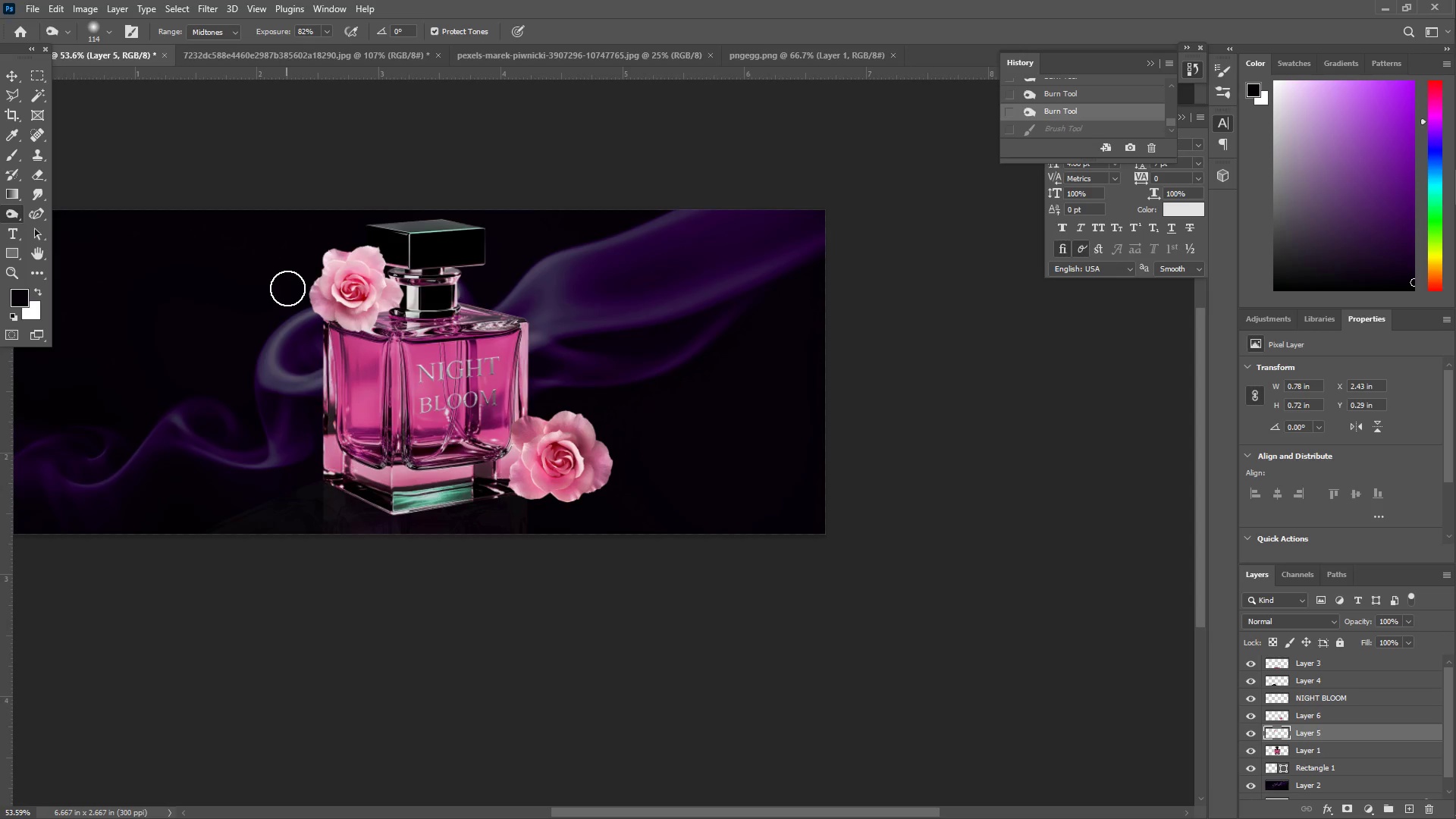 
left_click_drag(start_coordinate=[340, 264], to_coordinate=[333, 297])
 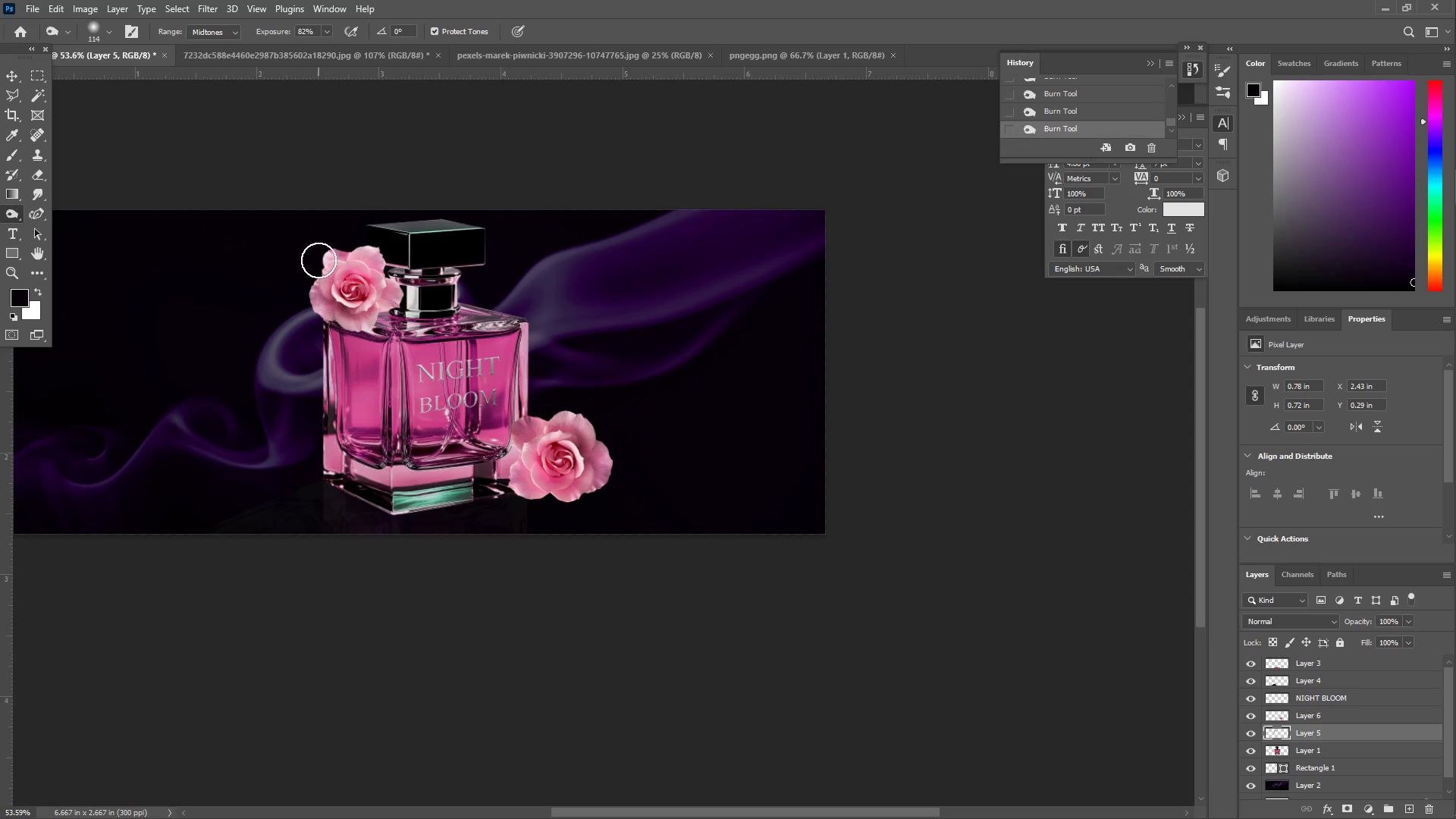 
left_click_drag(start_coordinate=[318, 260], to_coordinate=[406, 299])
 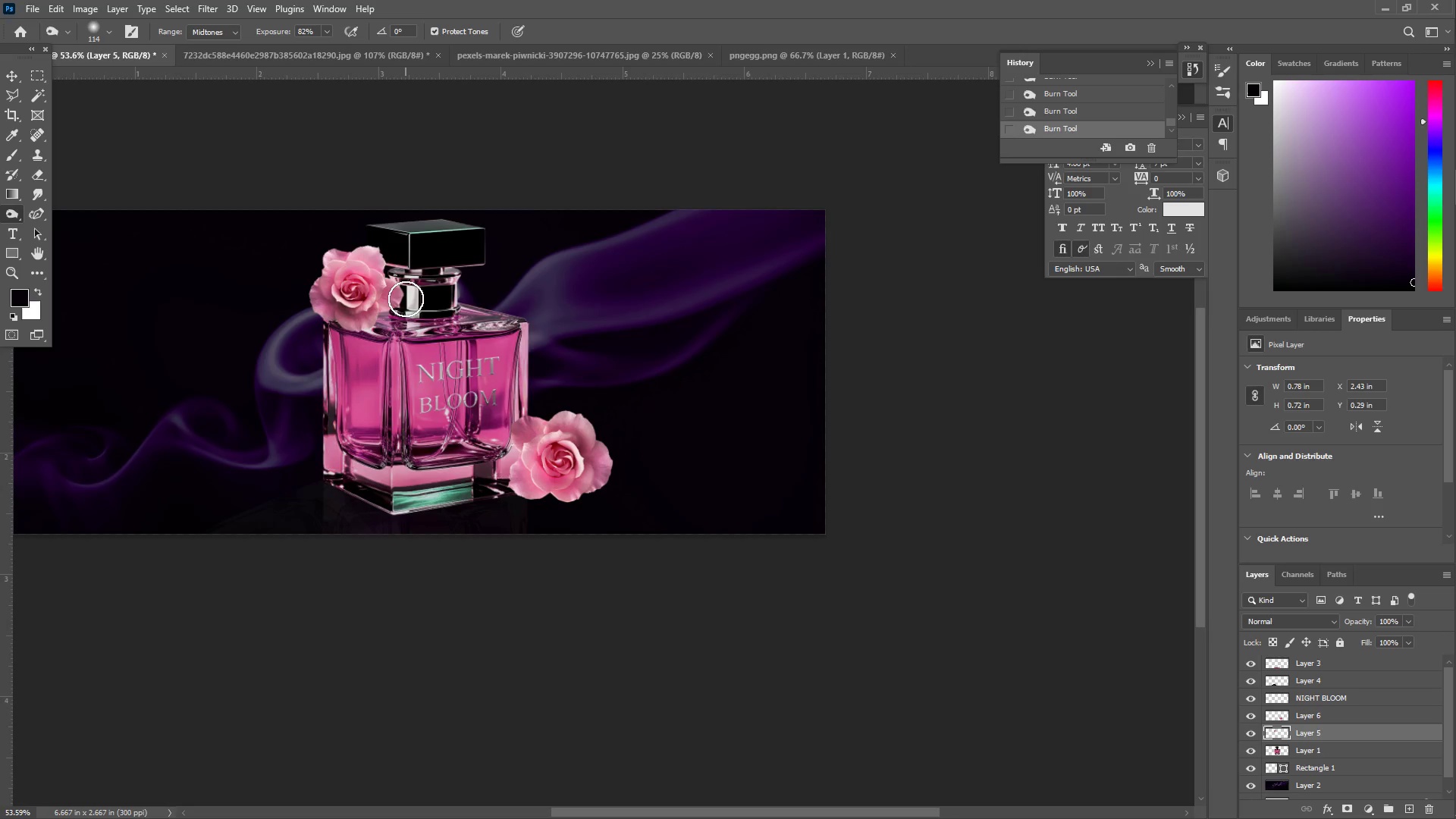 
left_click_drag(start_coordinate=[406, 299], to_coordinate=[344, 234])
 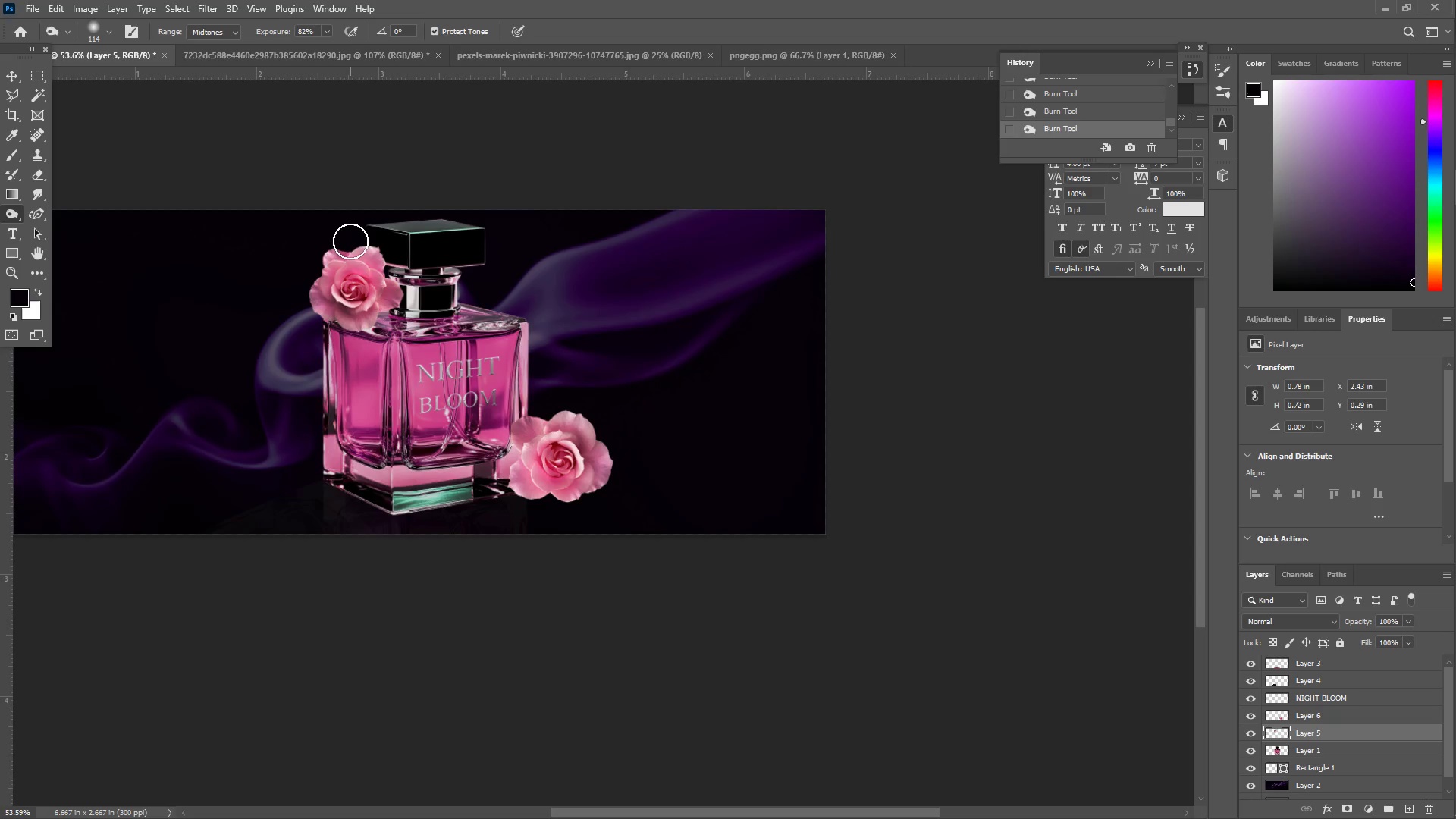 
key(3)
 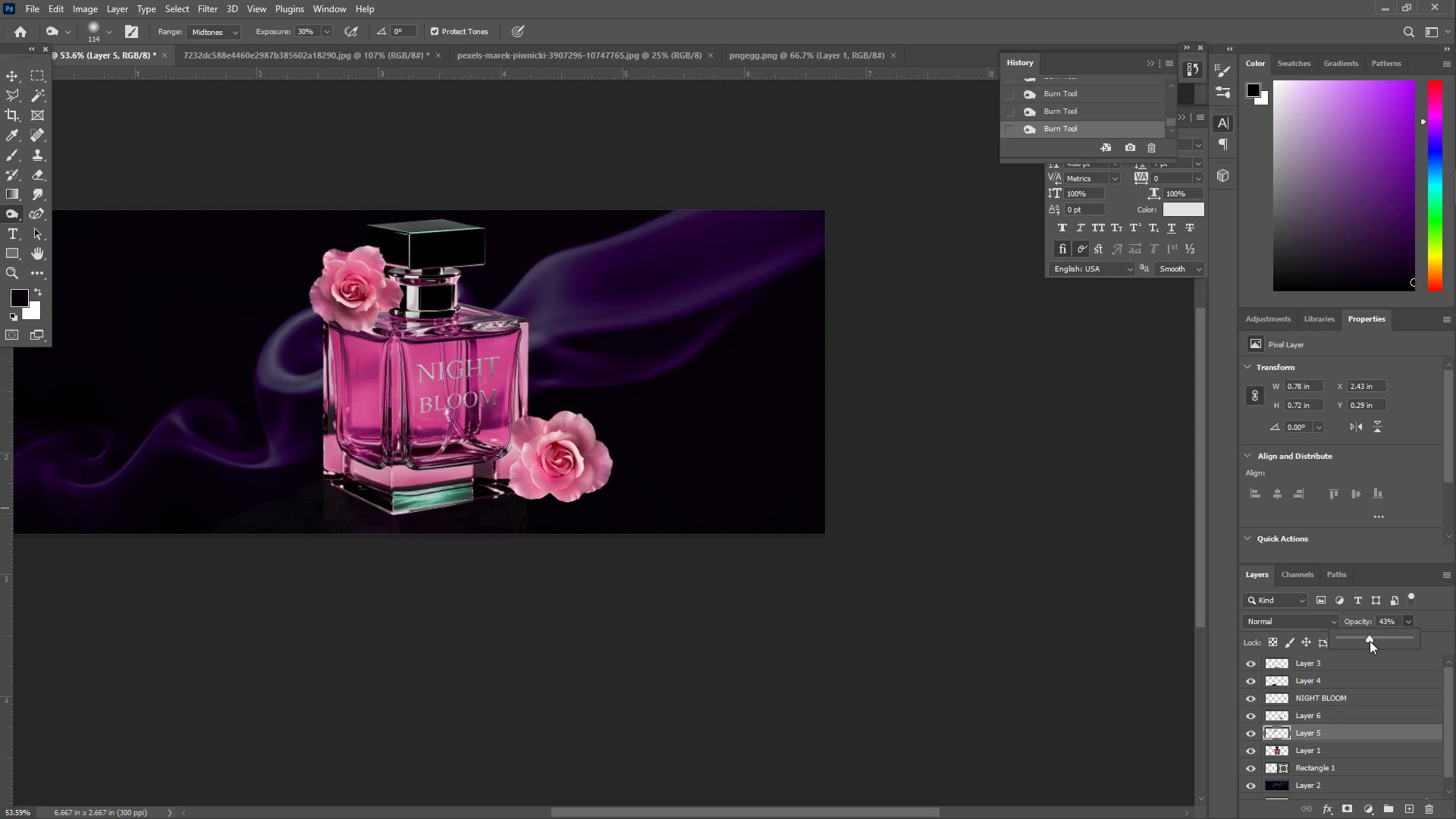 
type(zze)
 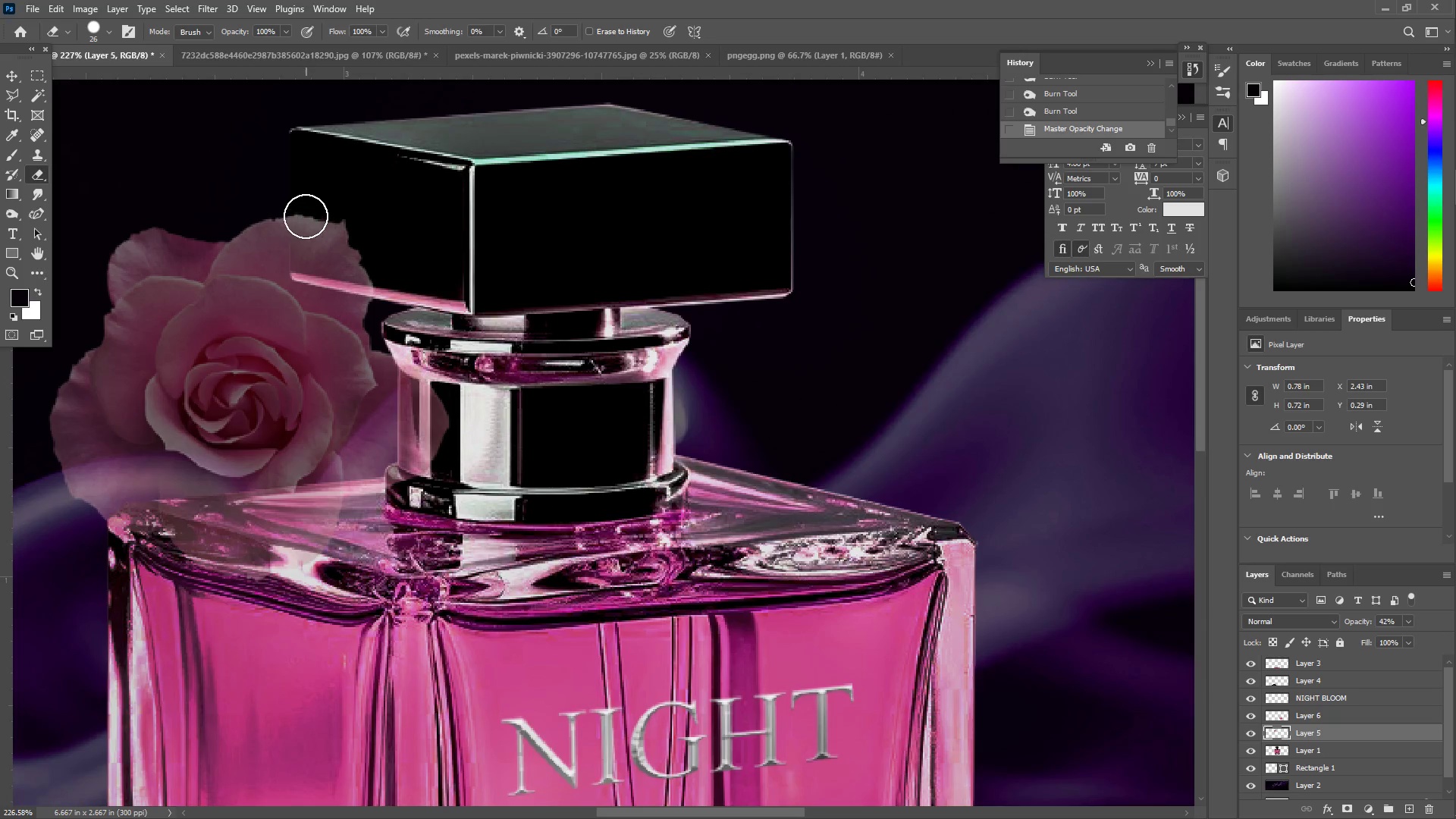 
left_click_drag(start_coordinate=[390, 255], to_coordinate=[479, 240])
 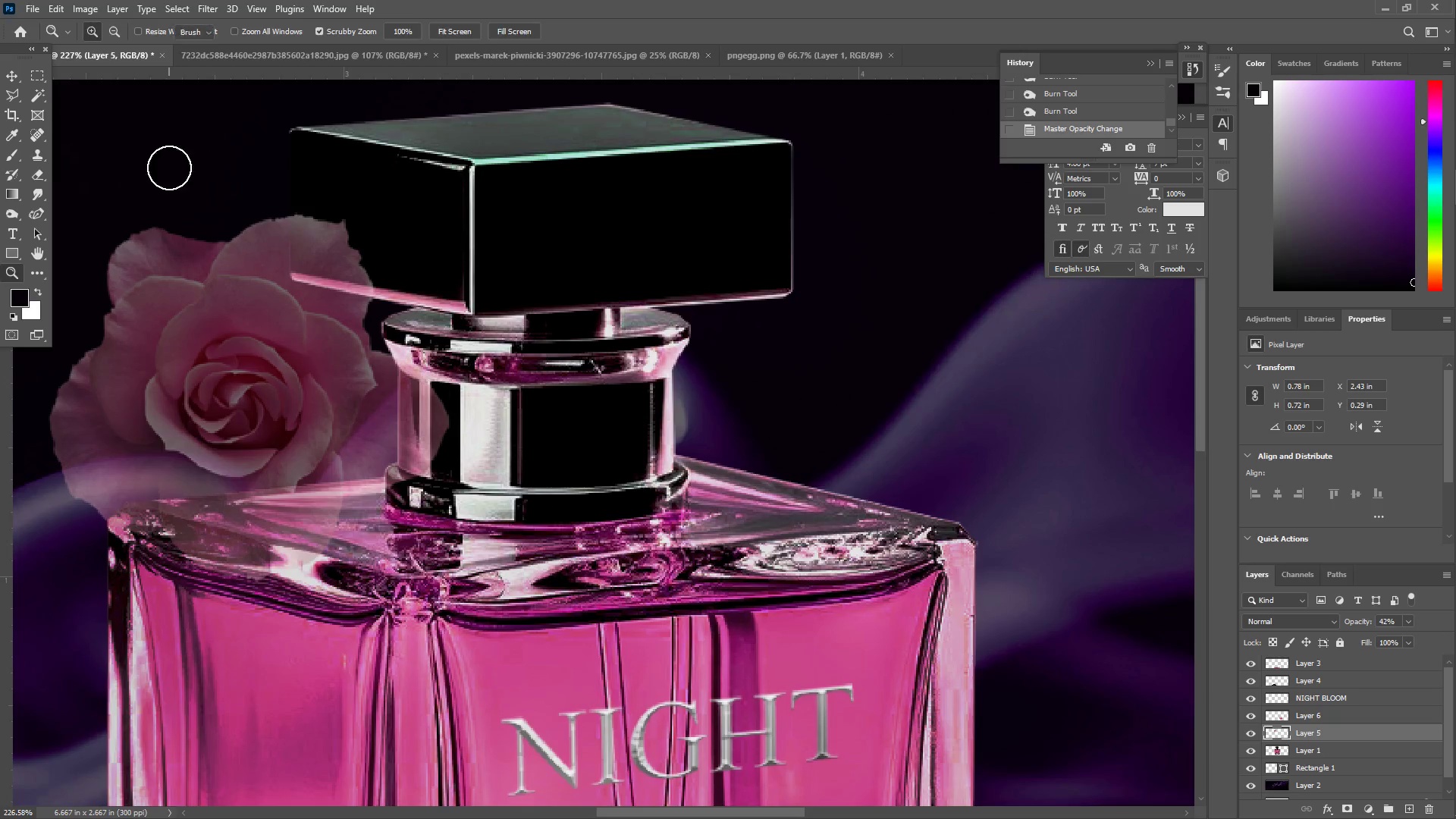 
left_click_drag(start_coordinate=[315, 213], to_coordinate=[315, 262])
 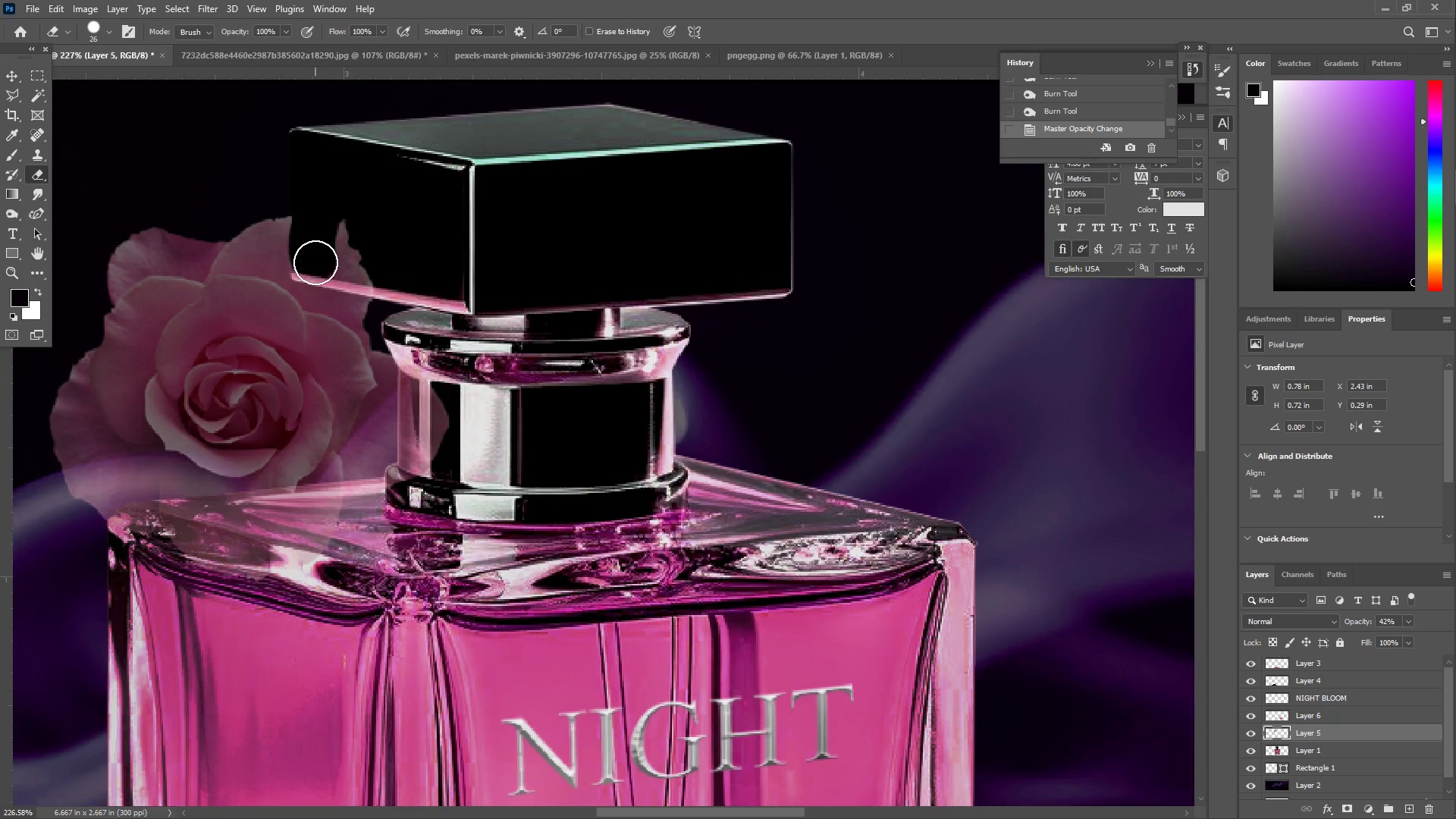 
key(Control+ControlLeft)
 